 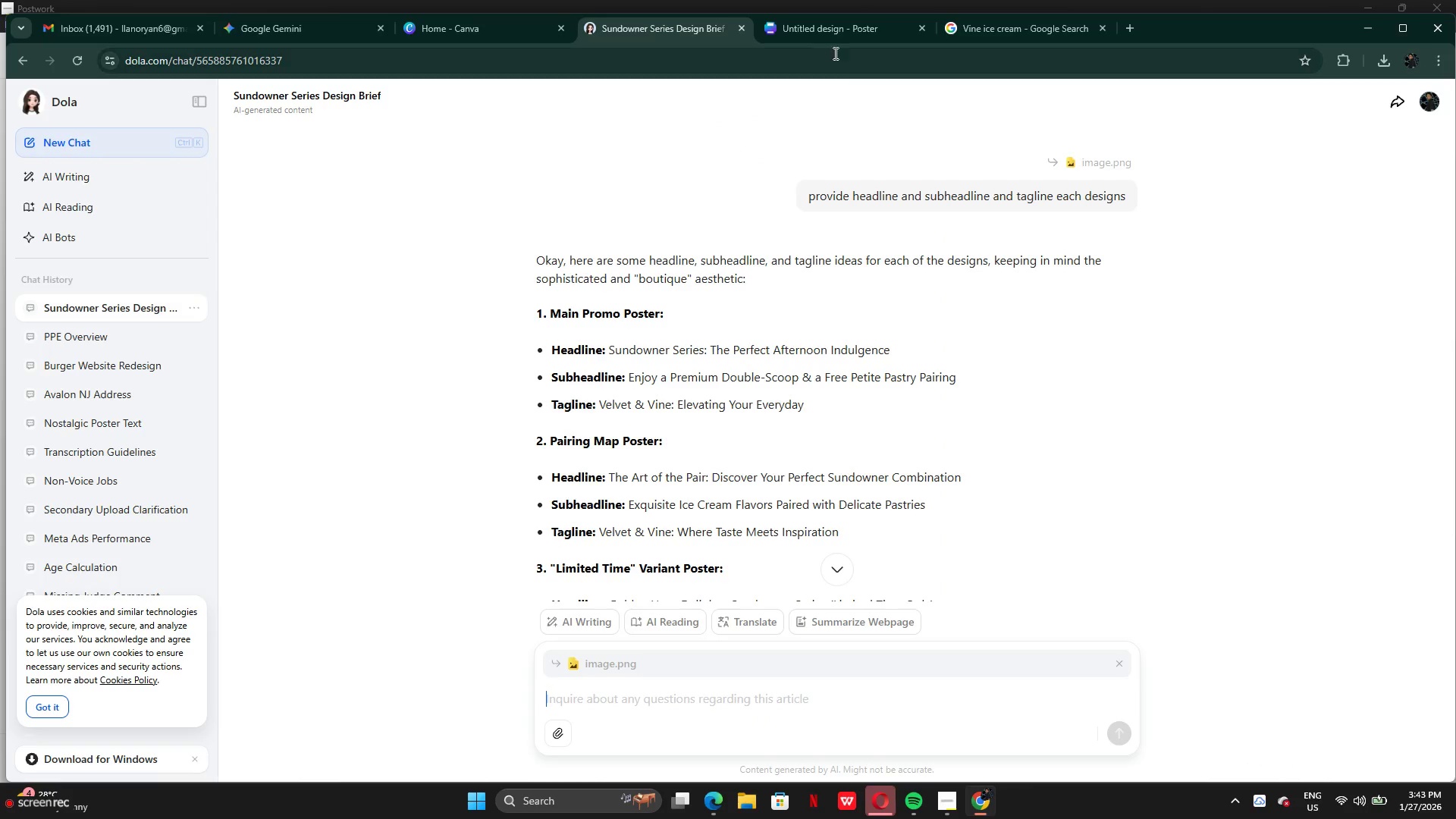 
left_click([803, 26])
 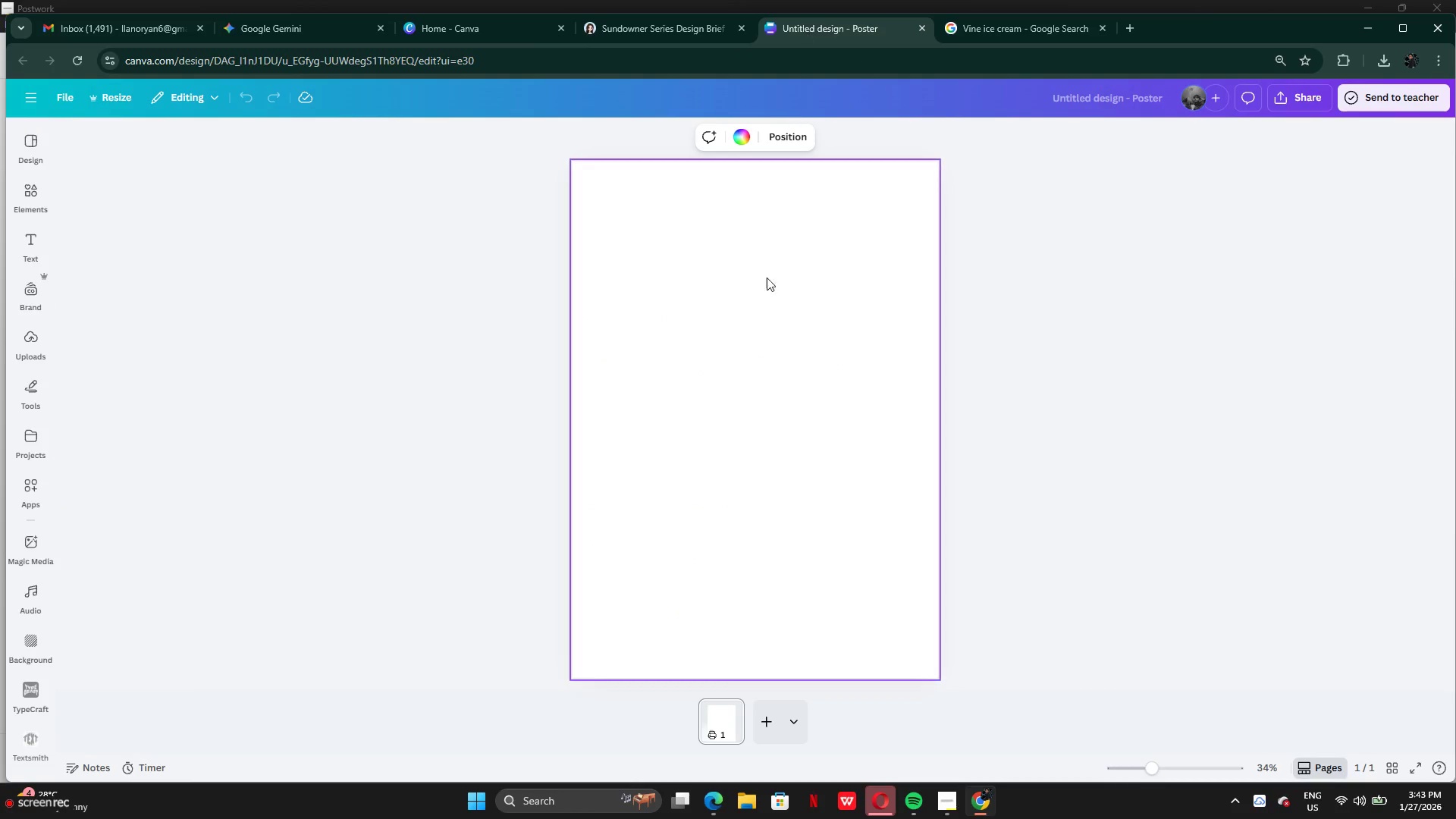 
left_click([755, 359])
 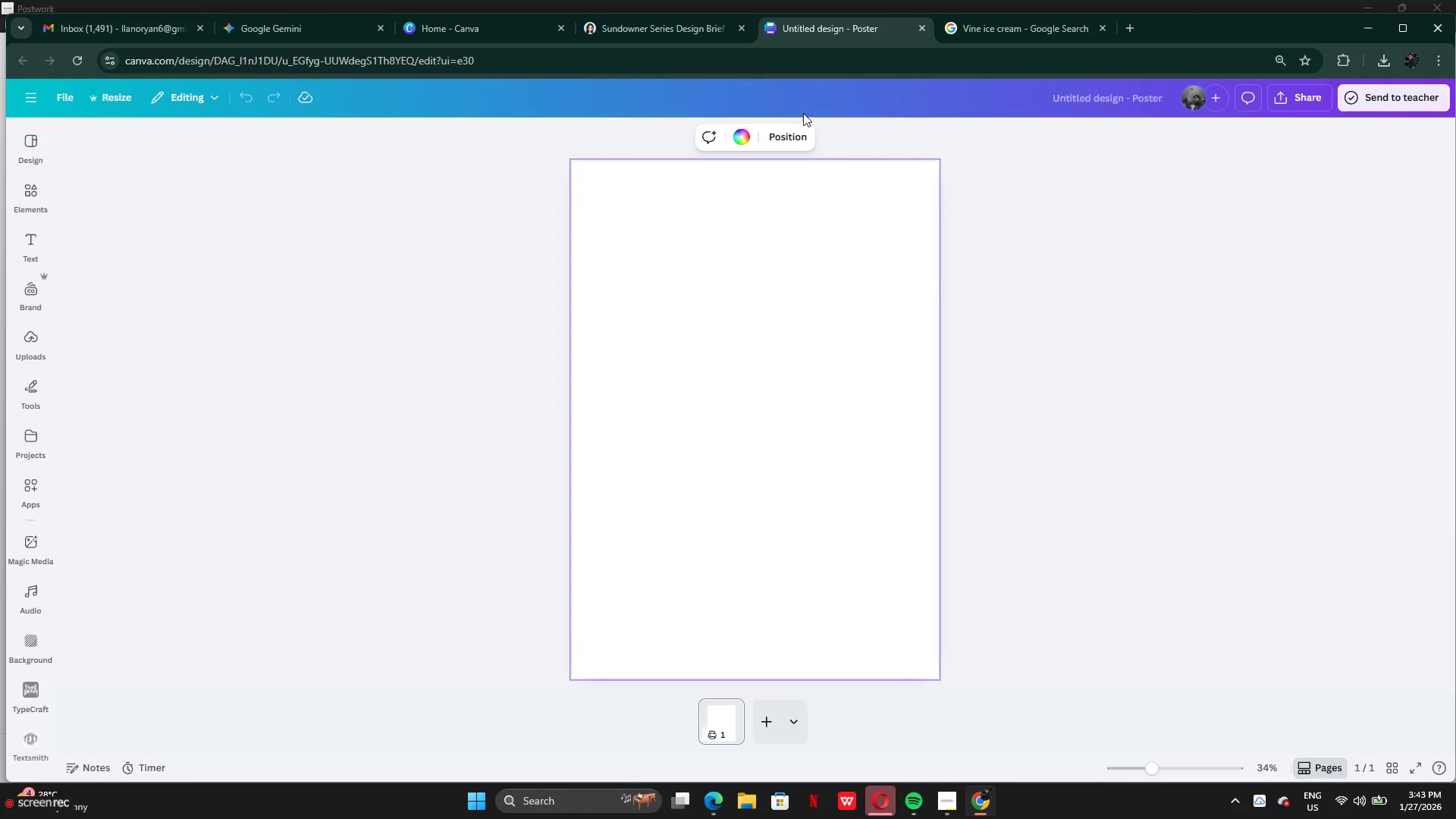 
left_click([743, 136])
 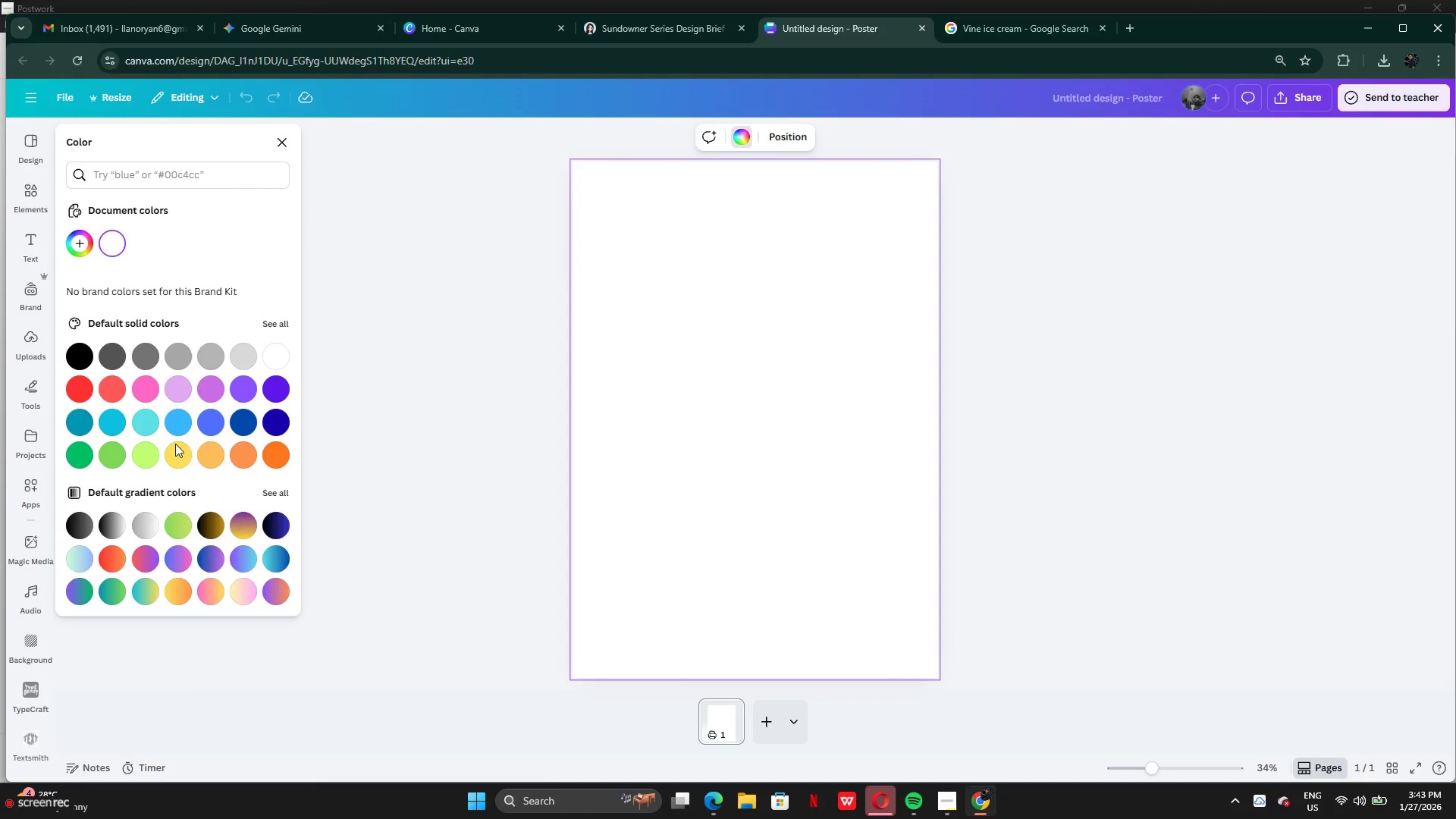 
left_click([212, 457])
 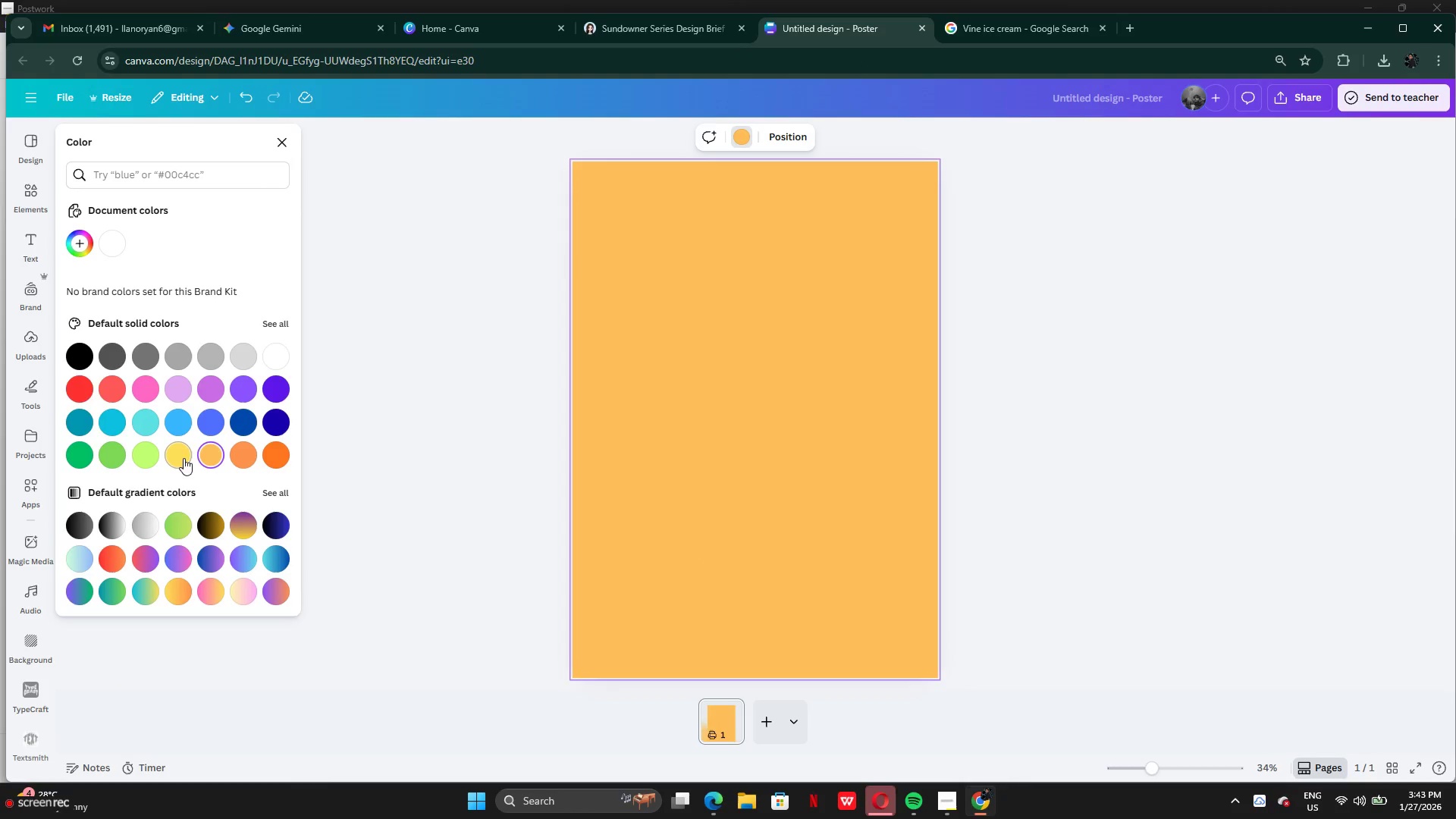 
left_click([177, 460])
 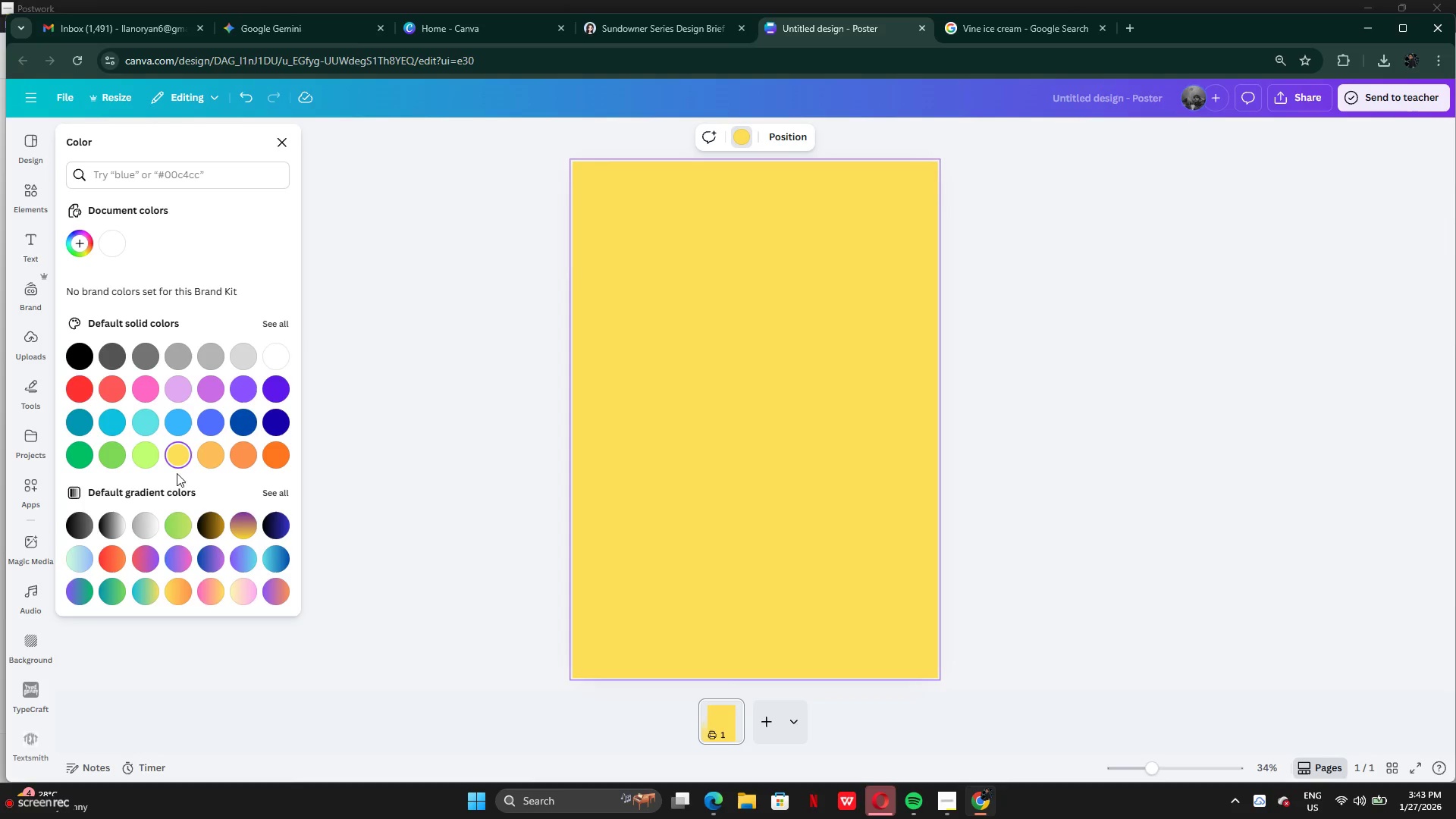 
left_click([27, 187])
 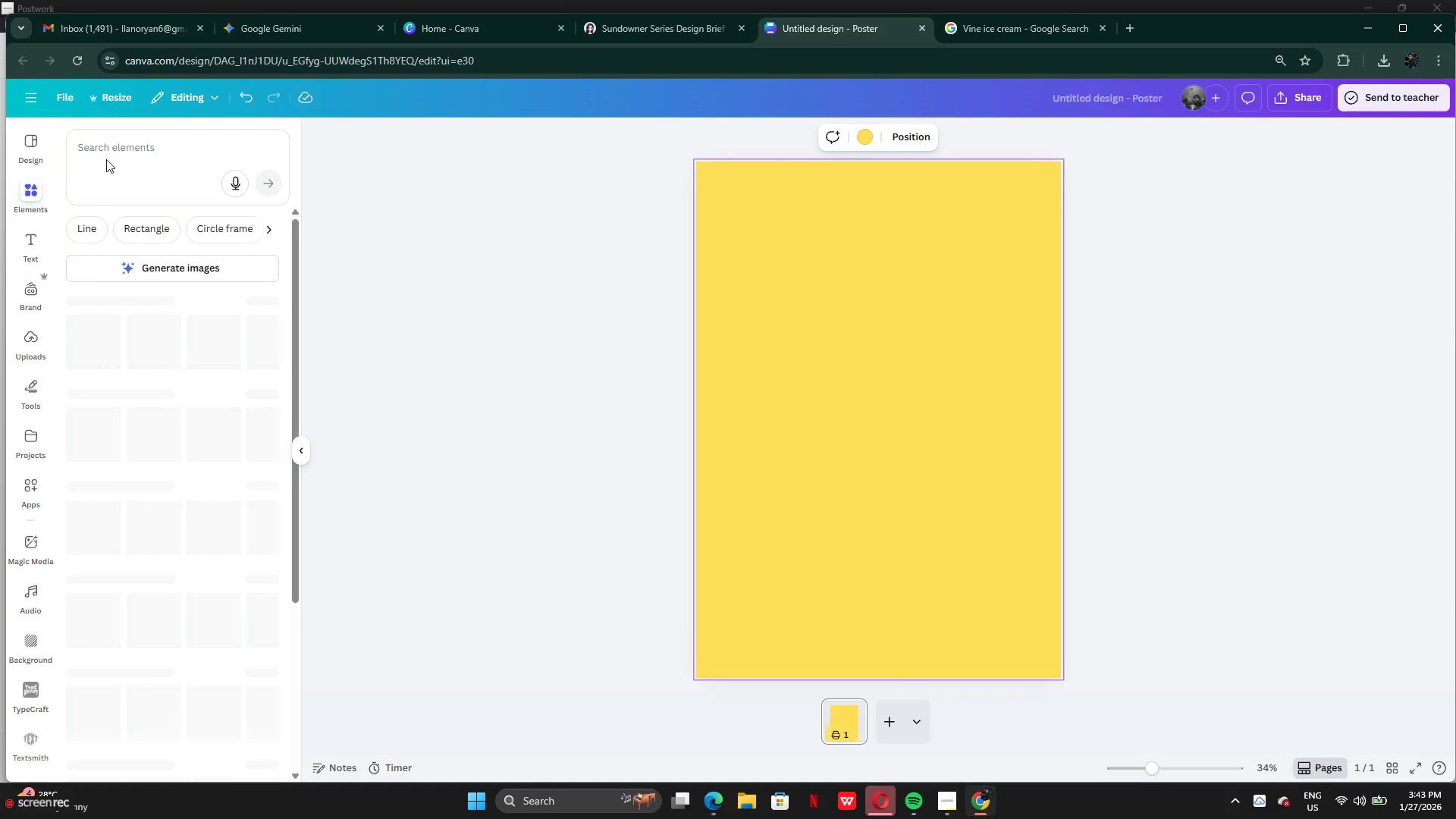 
left_click([123, 151])
 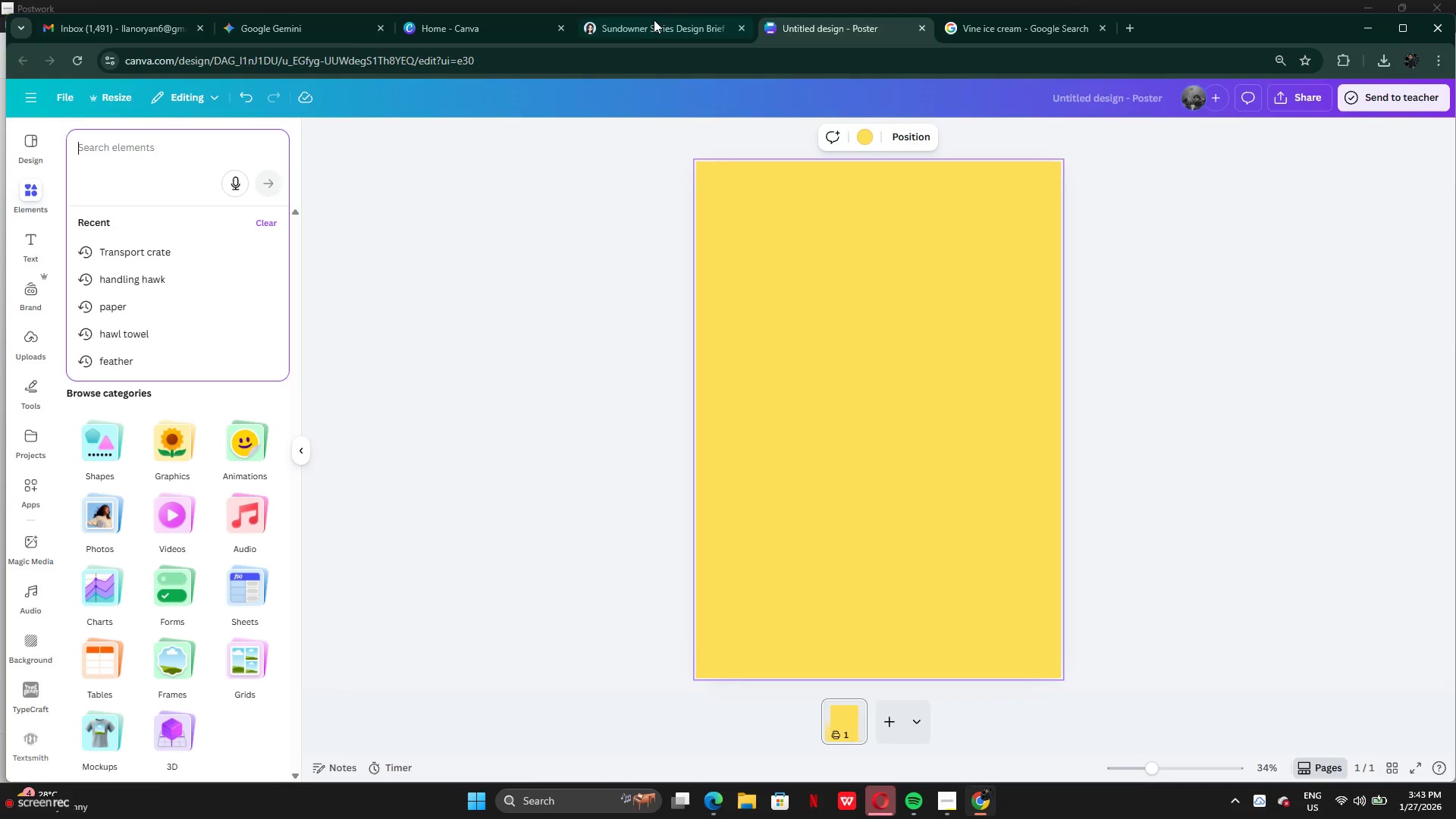 
left_click([651, 26])
 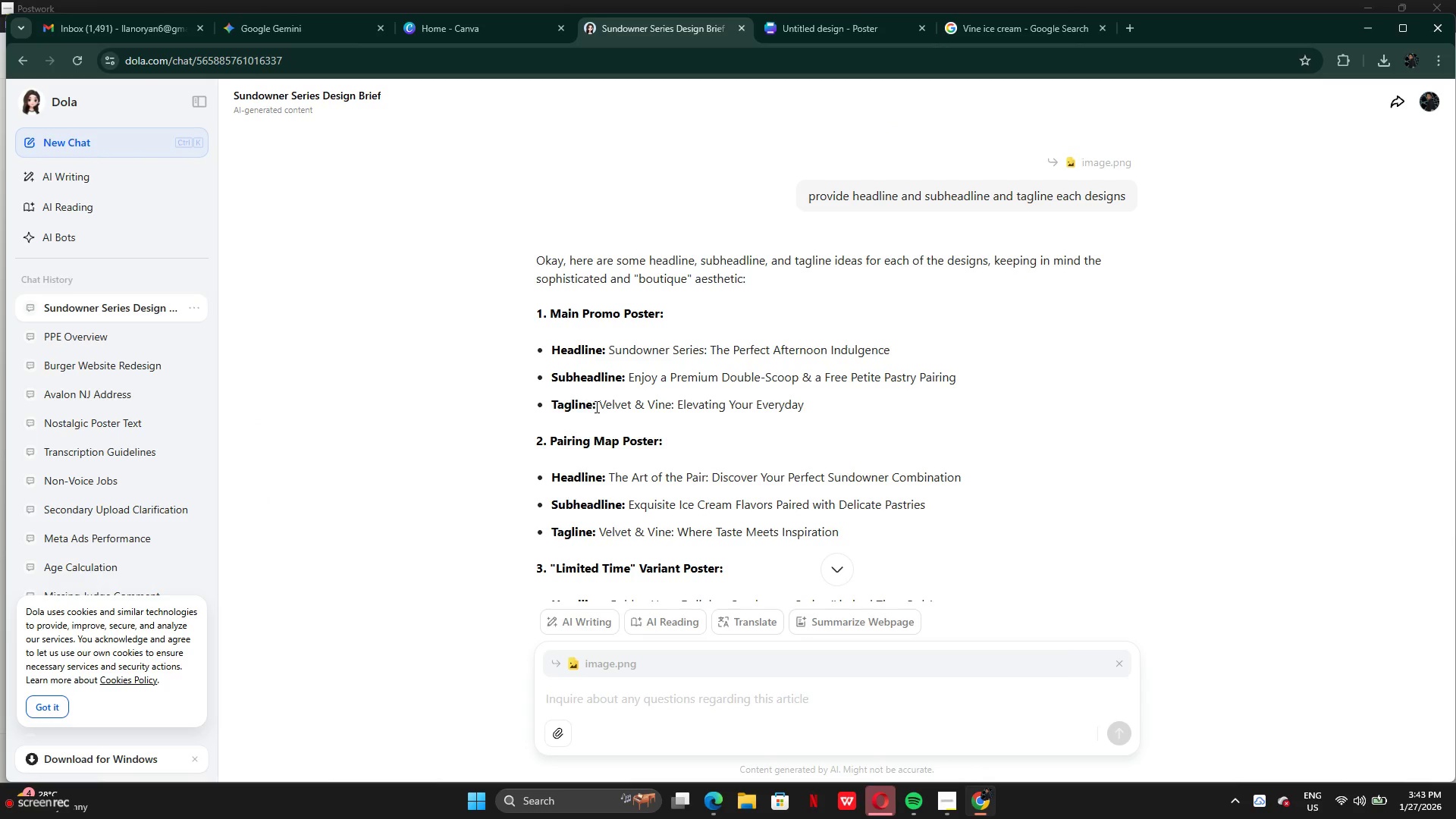 
left_click_drag(start_coordinate=[600, 406], to_coordinate=[632, 407])
 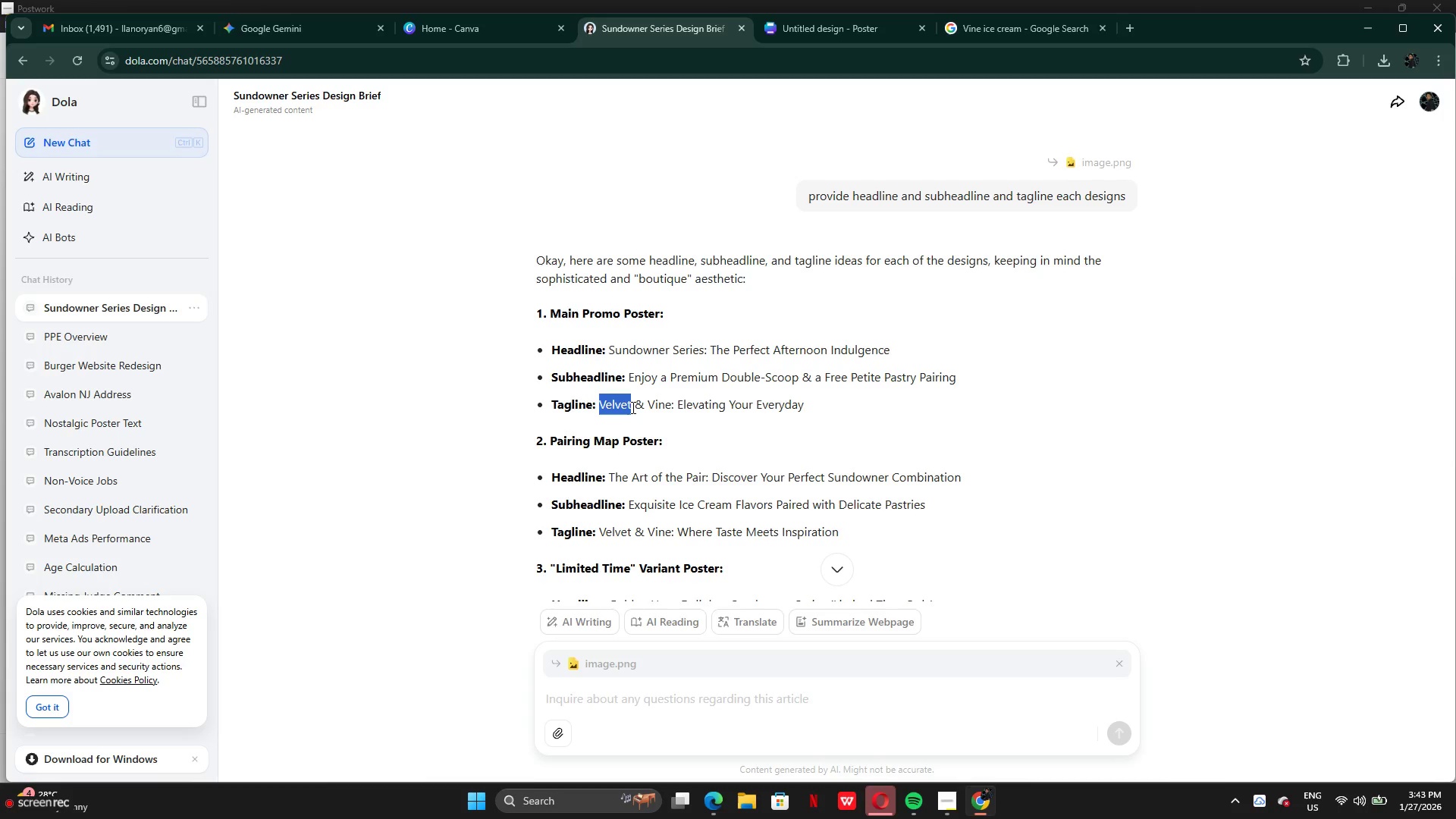 
key(Control+C)
 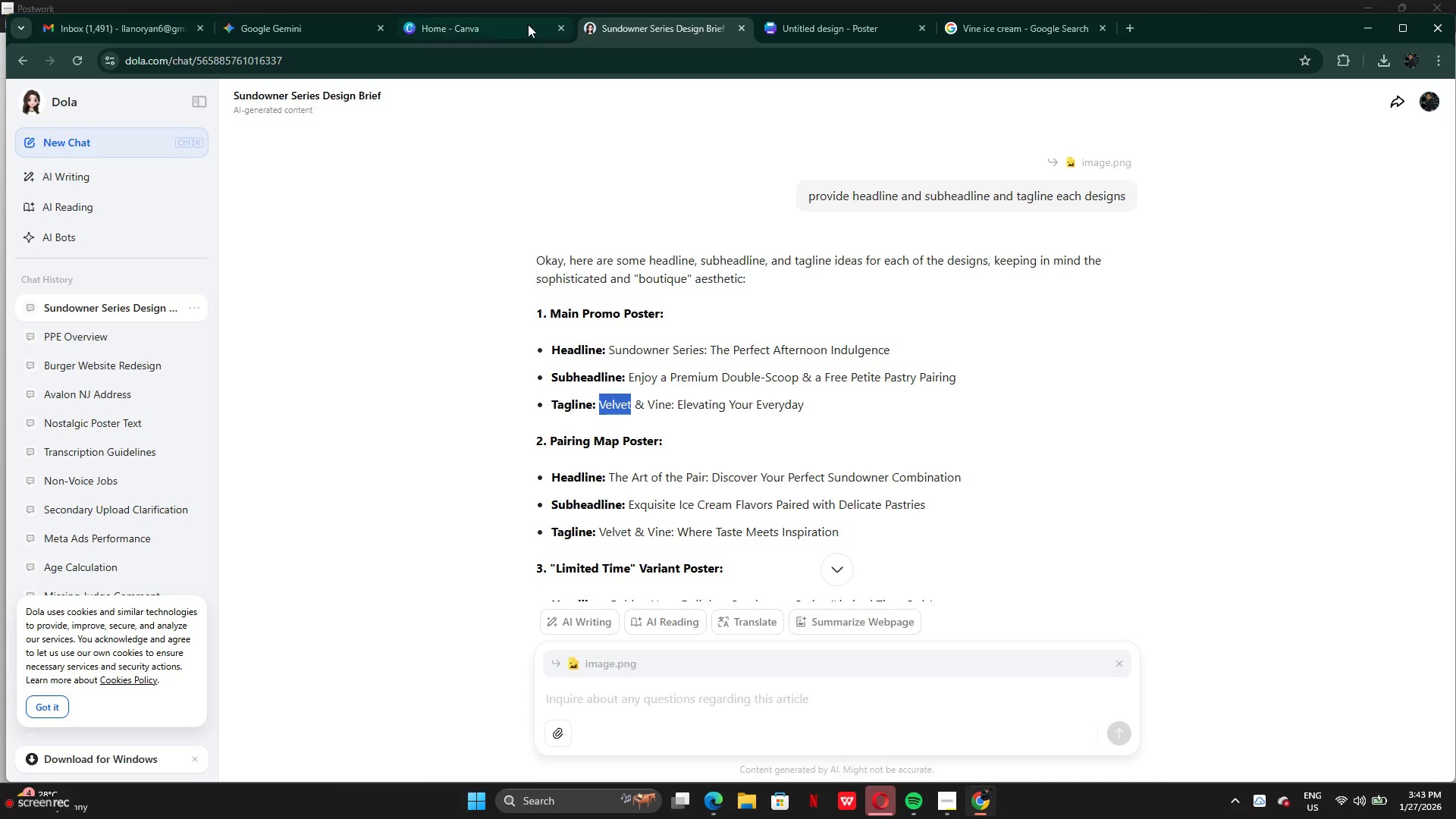 
left_click([488, 24])
 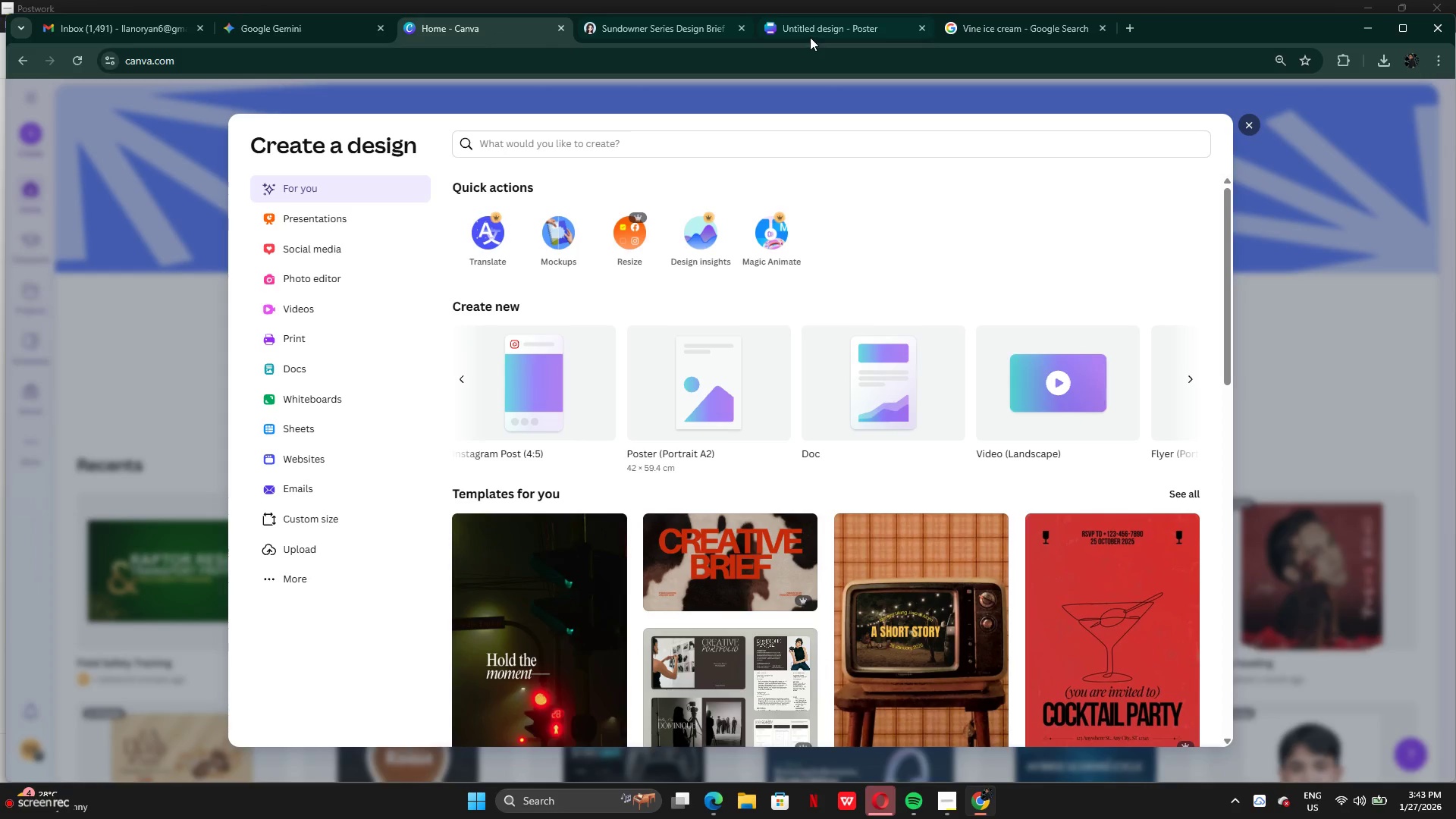 
left_click([804, 27])
 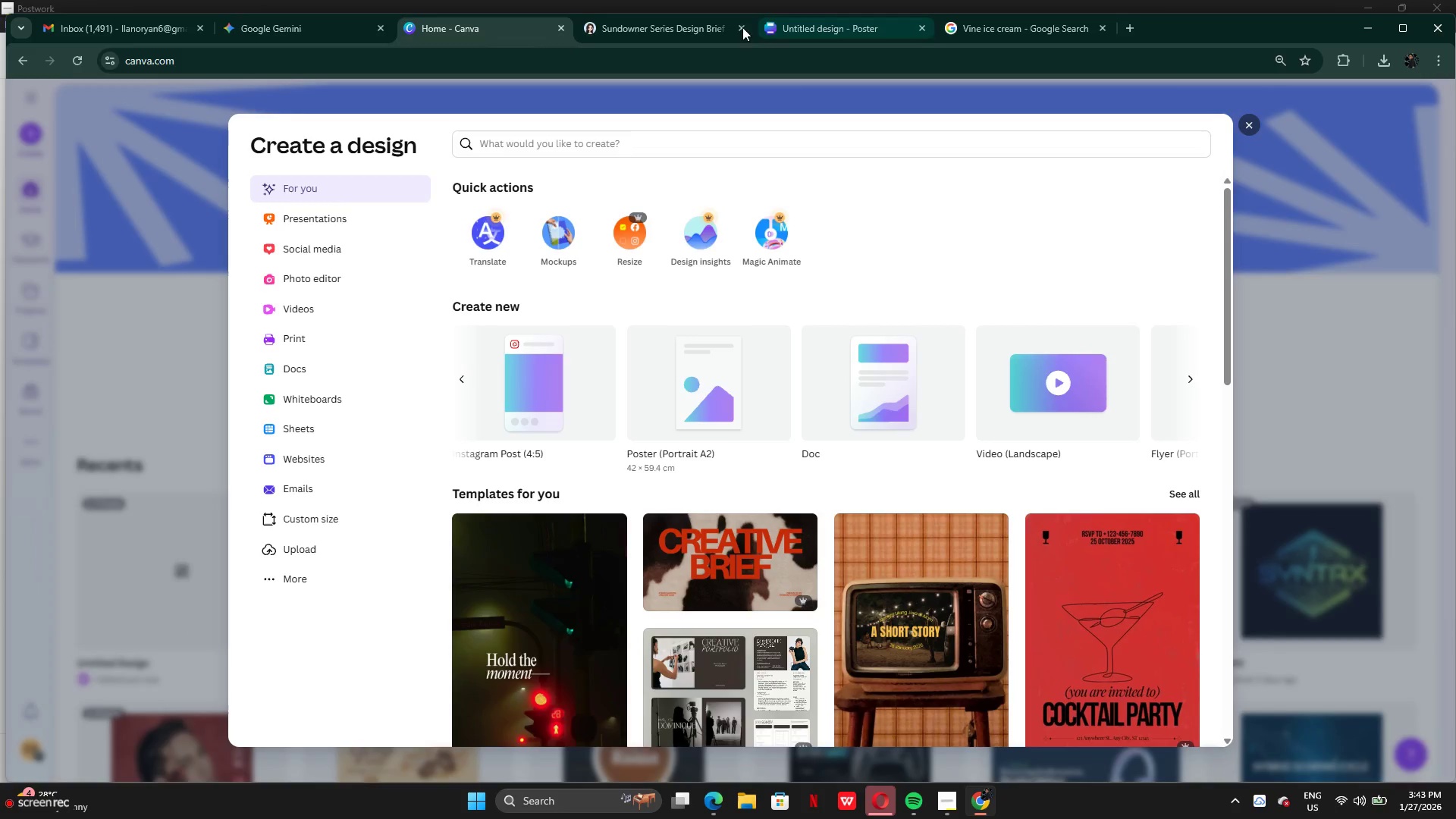 
left_click([802, 22])
 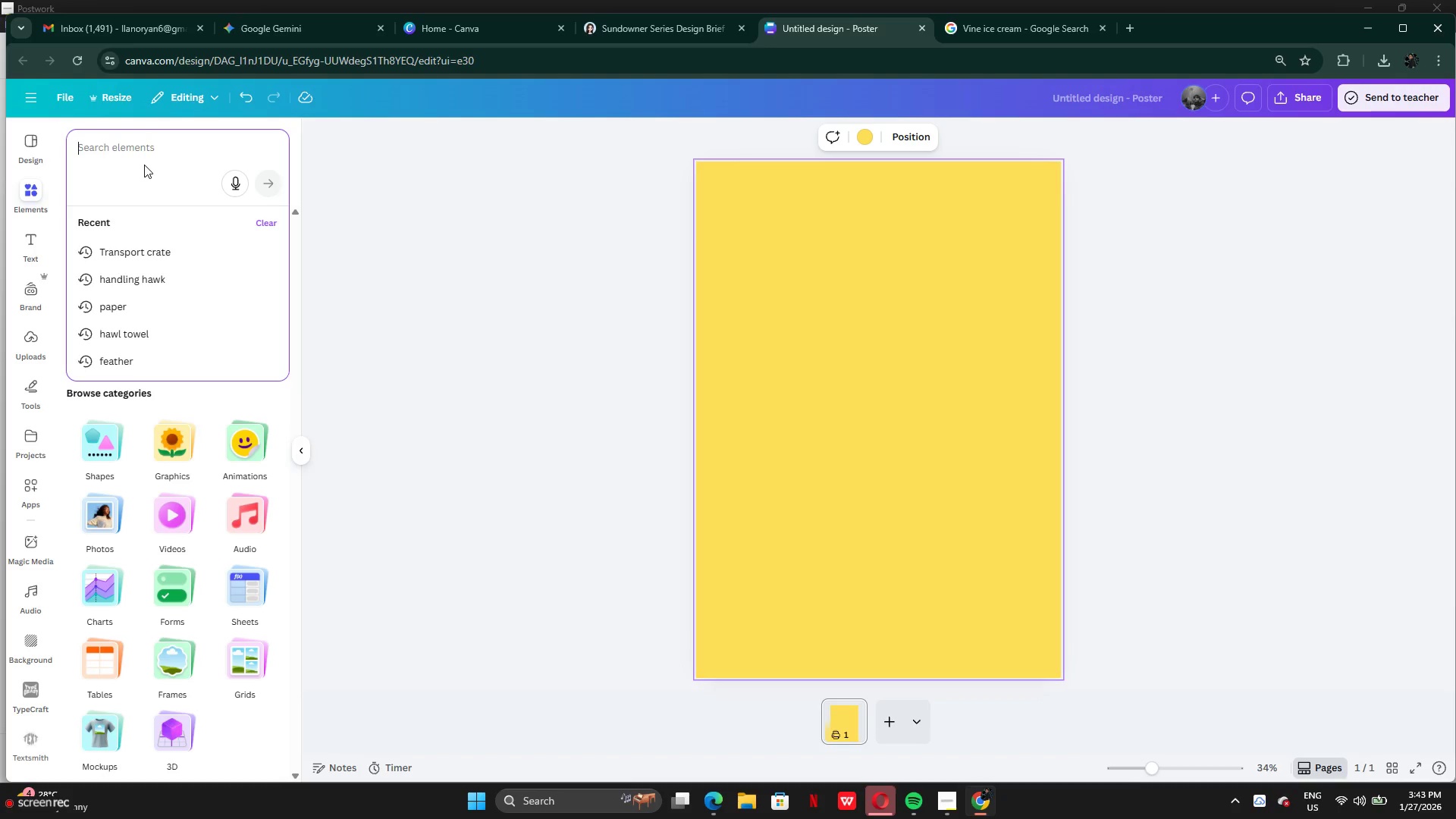 
left_click([136, 141])
 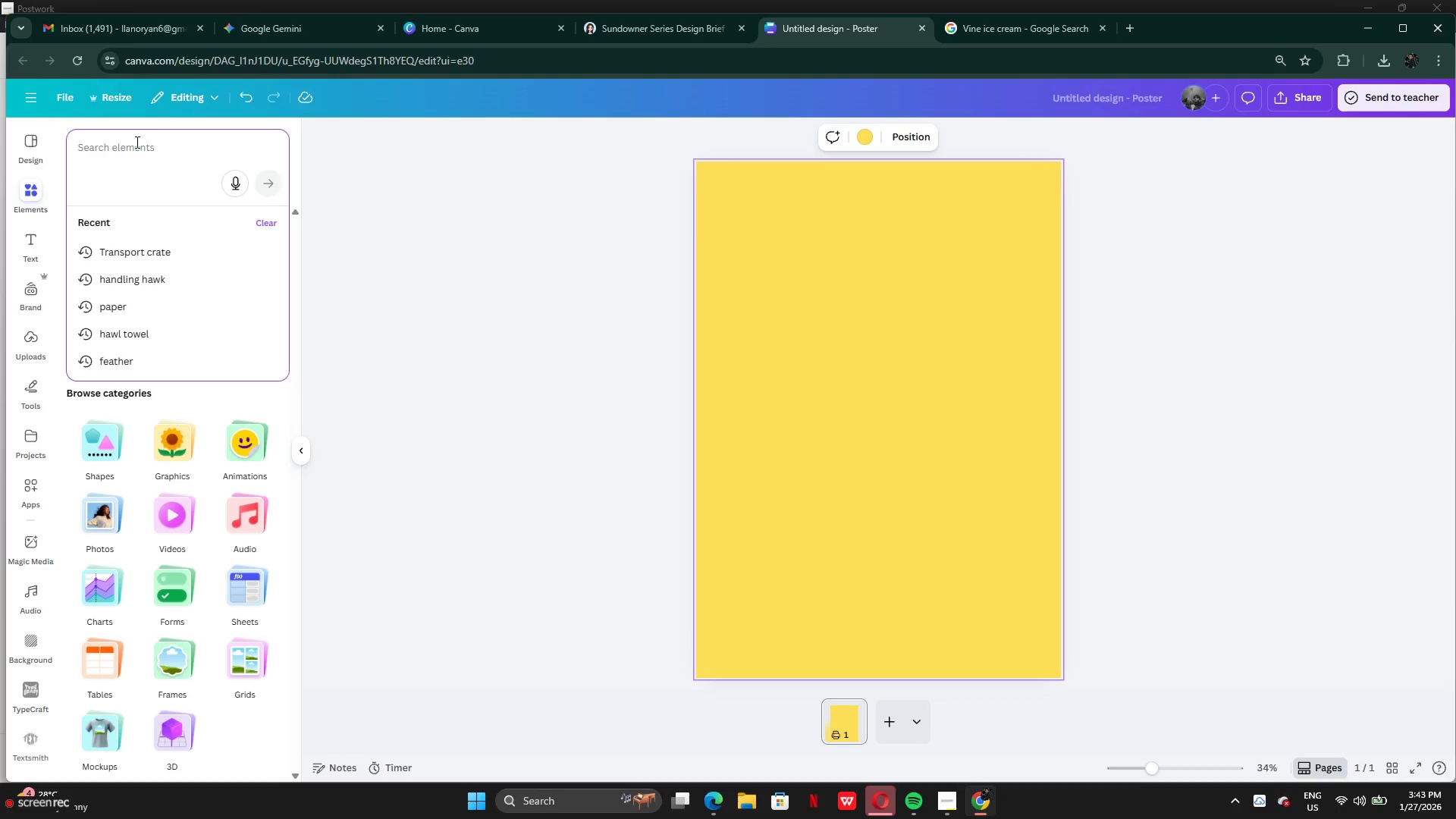 
key(Control+V)
 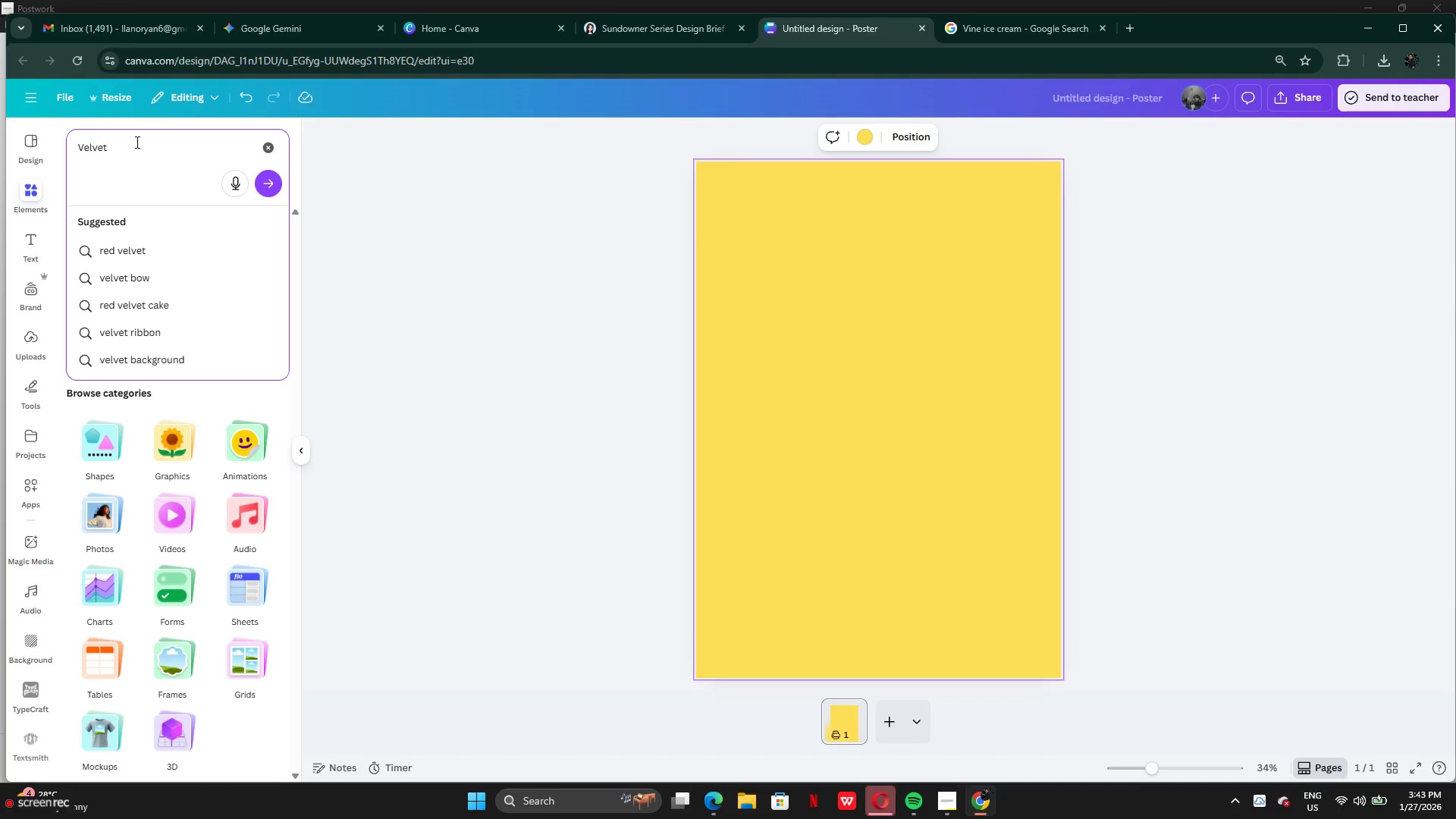 
type( ice cream)
 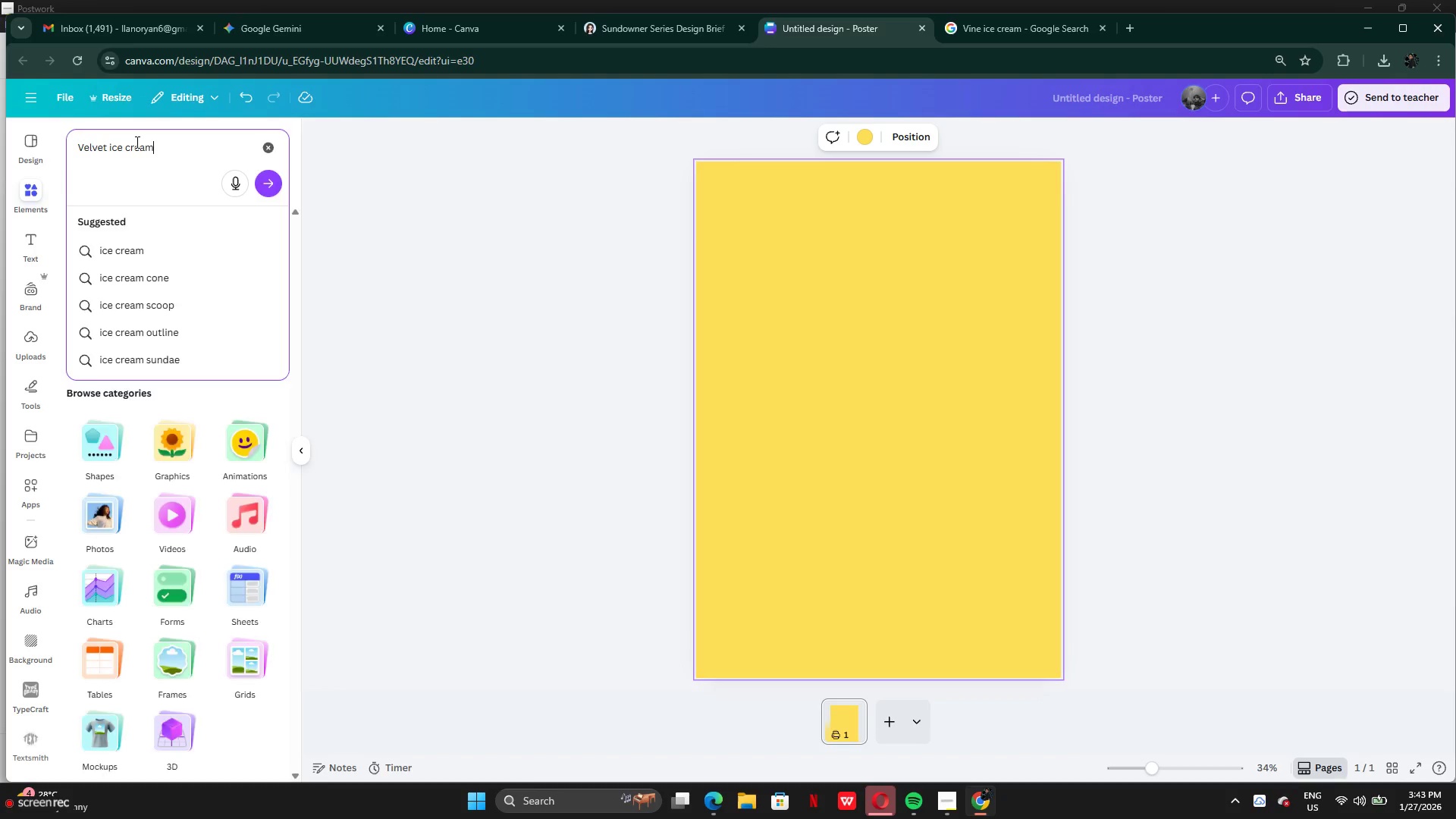 
key(Enter)
 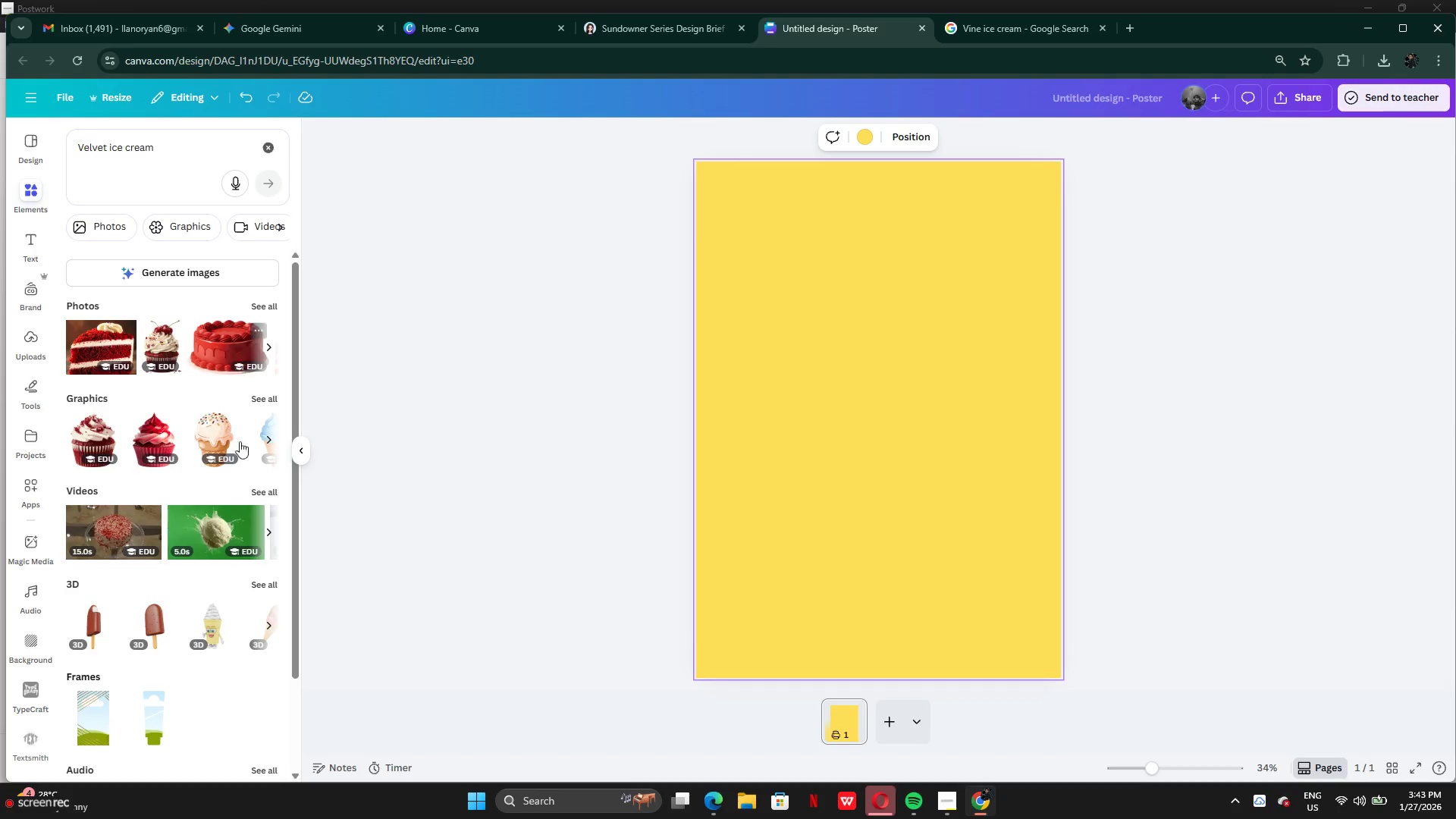 
wait(6.47)
 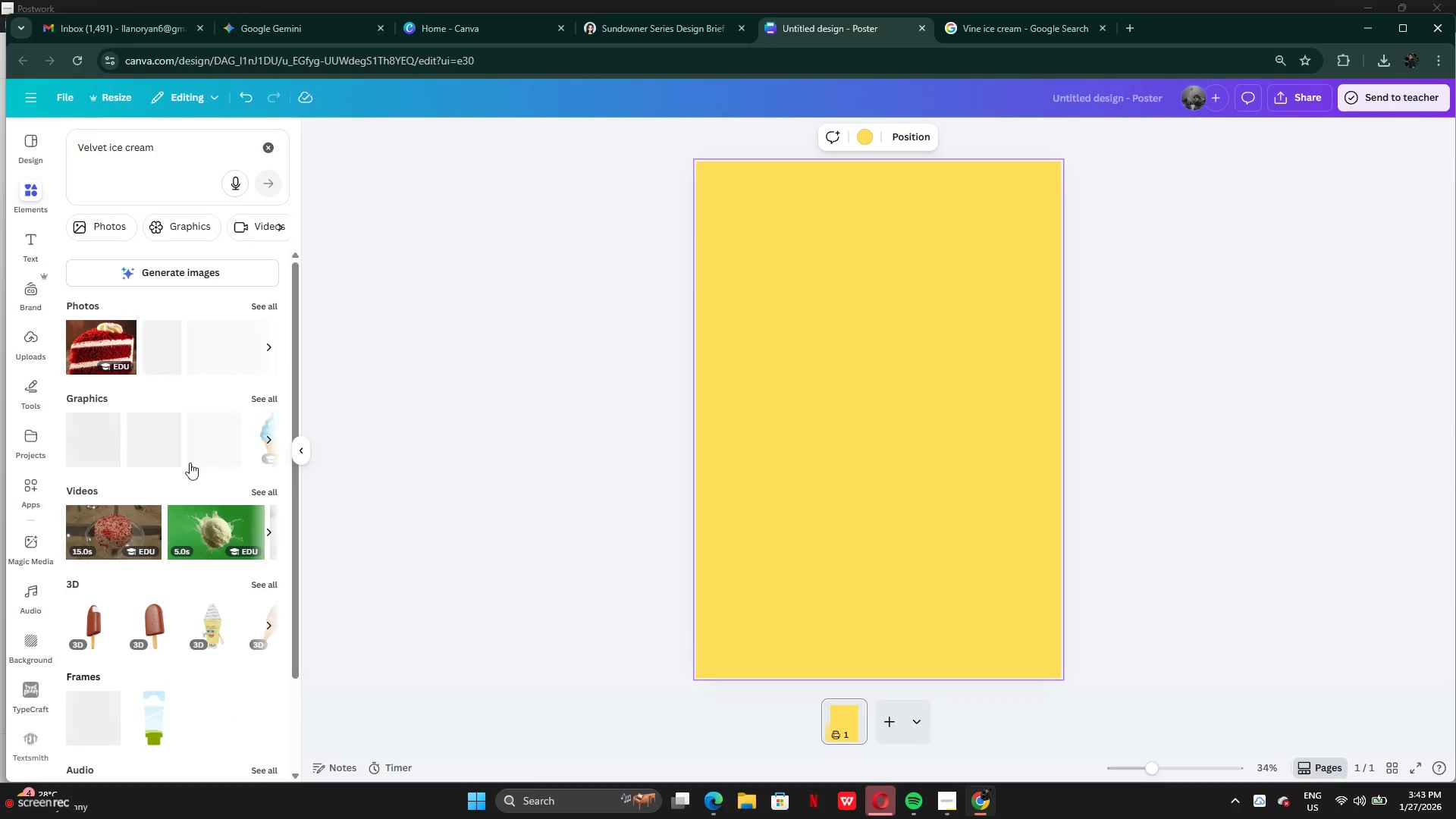 
left_click([262, 308])
 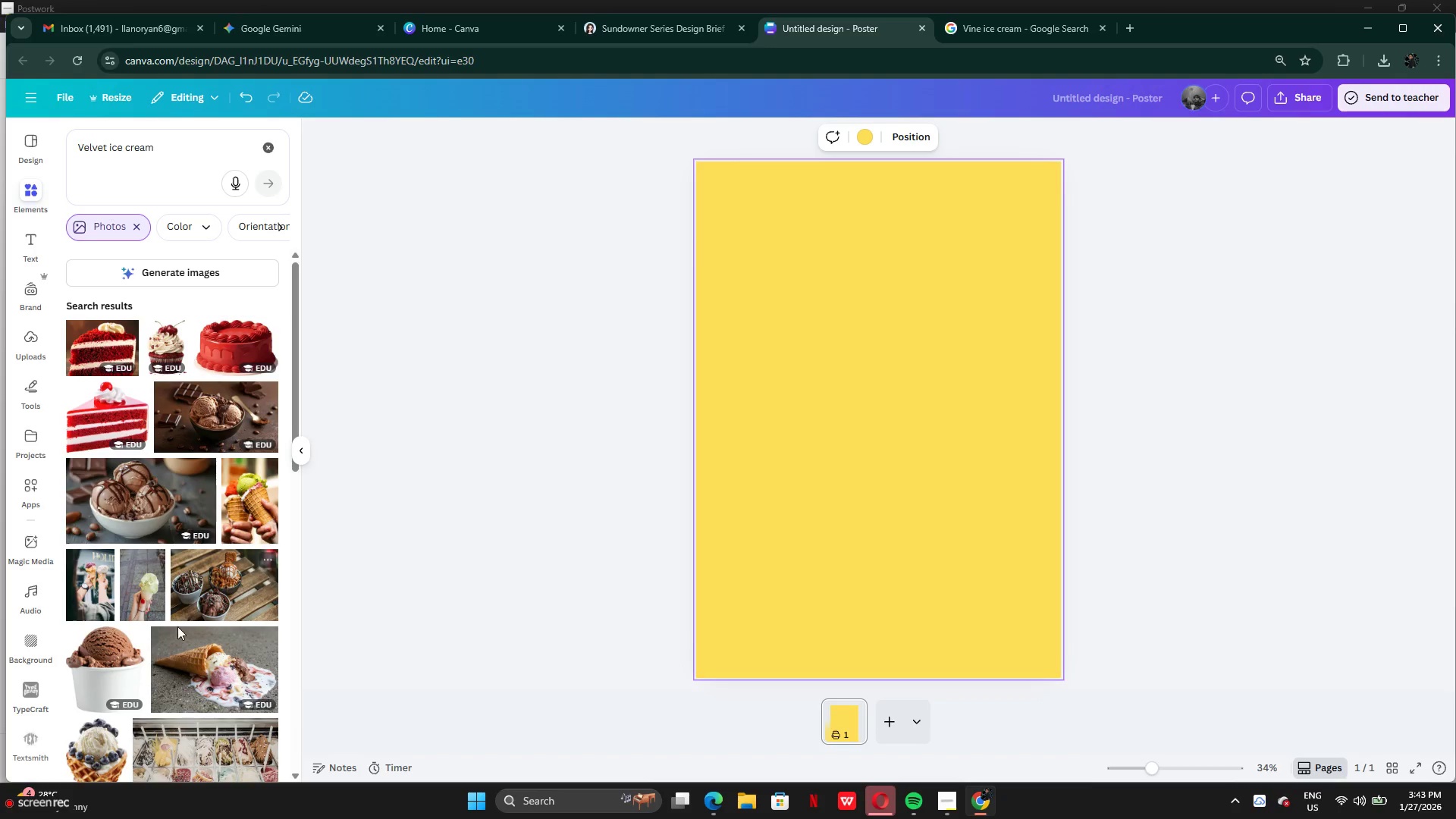 
scroll: coordinate [152, 639], scroll_direction: down, amount: 18.0
 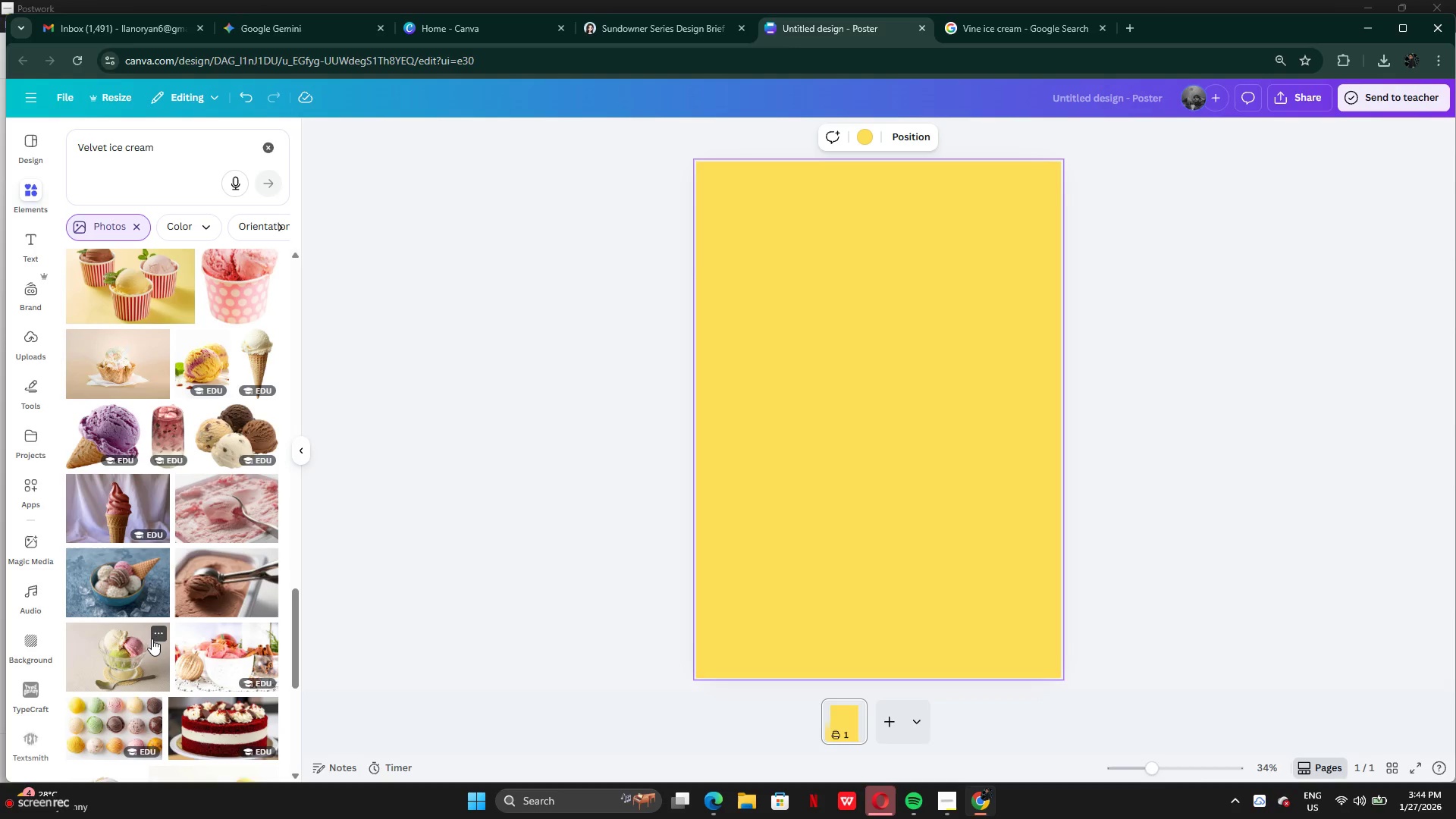 
scroll: coordinate [152, 639], scroll_direction: up, amount: 2.0
 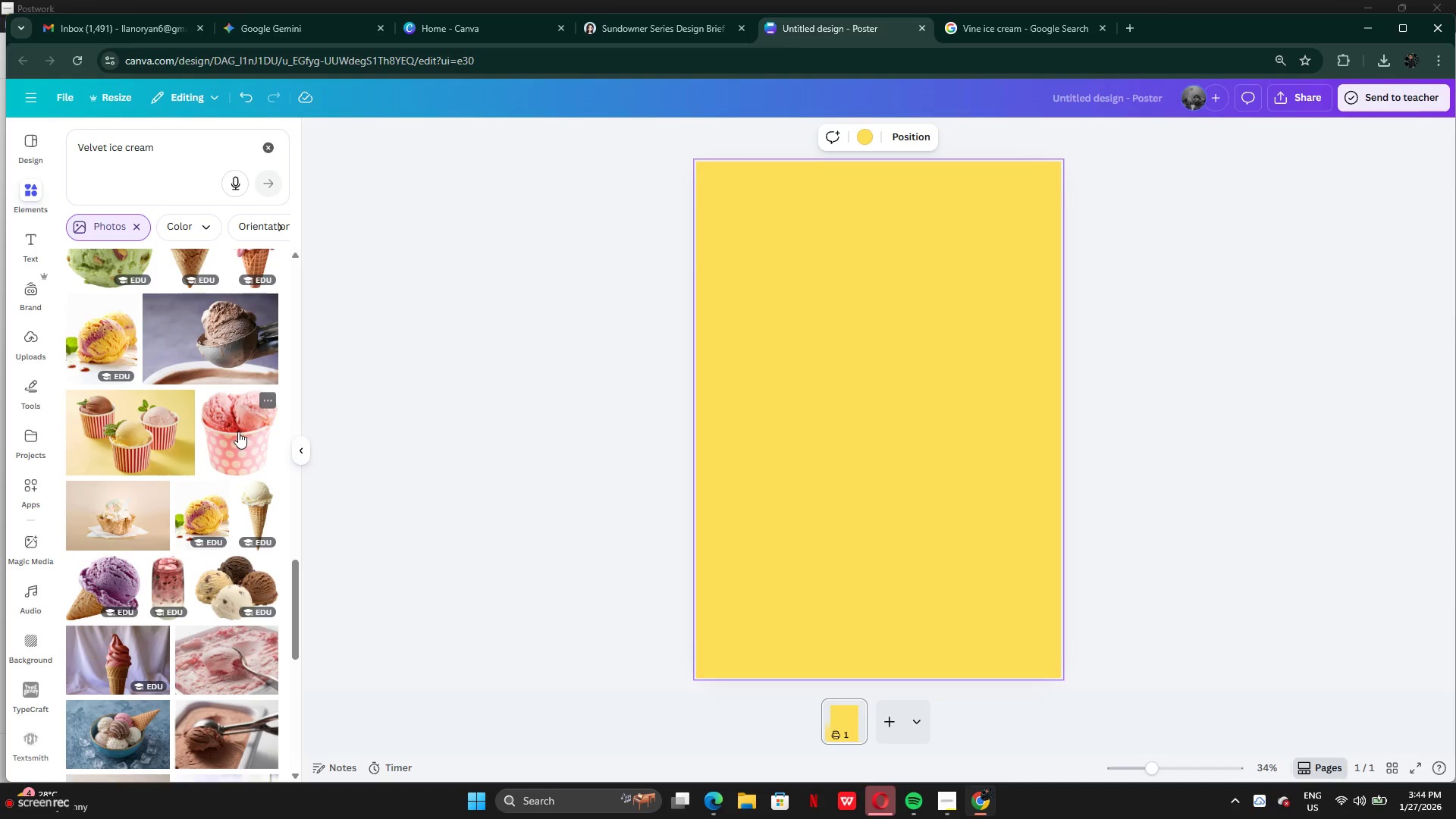 
left_click([238, 431])
 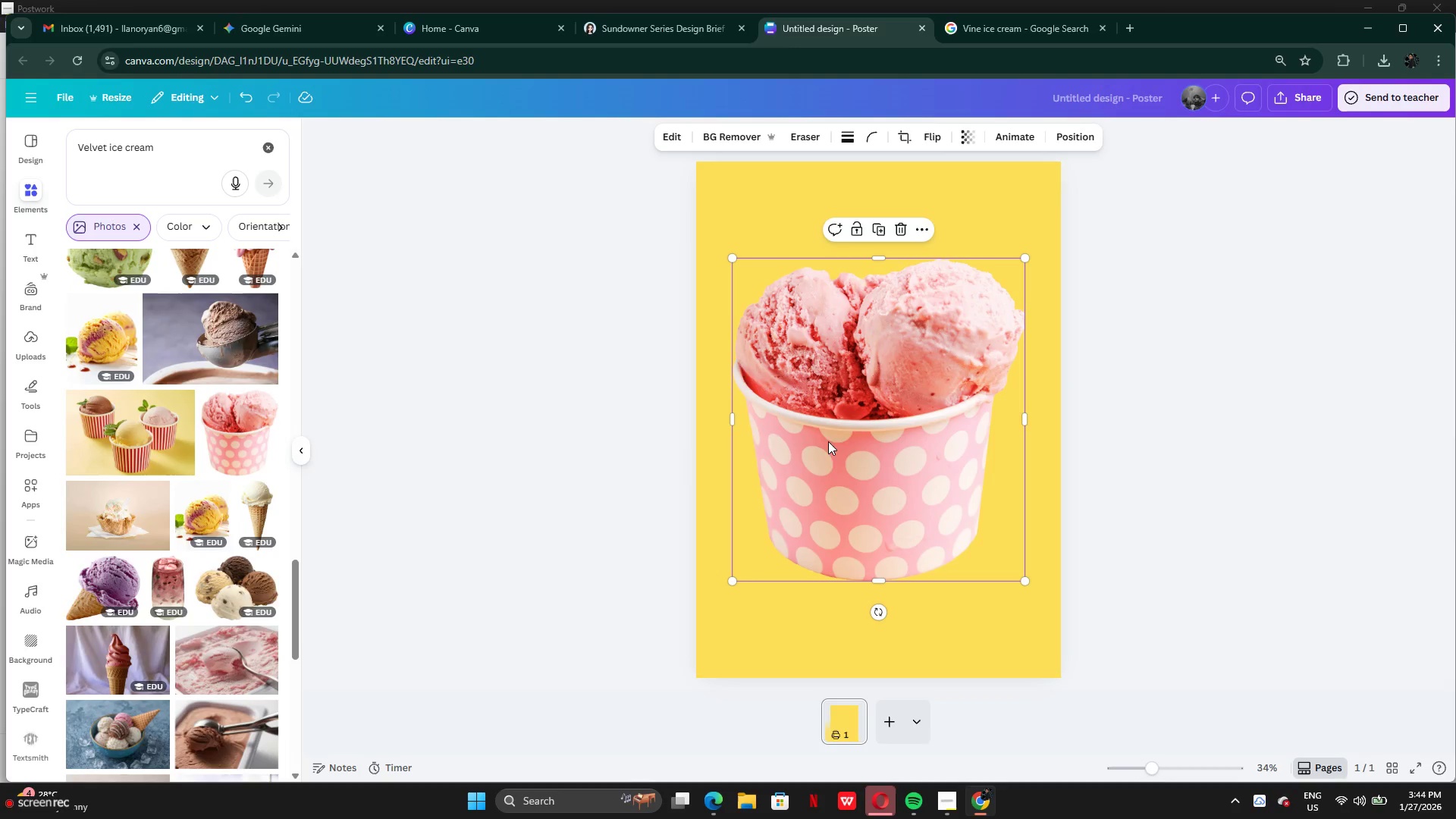 
left_click_drag(start_coordinate=[850, 461], to_coordinate=[845, 495])
 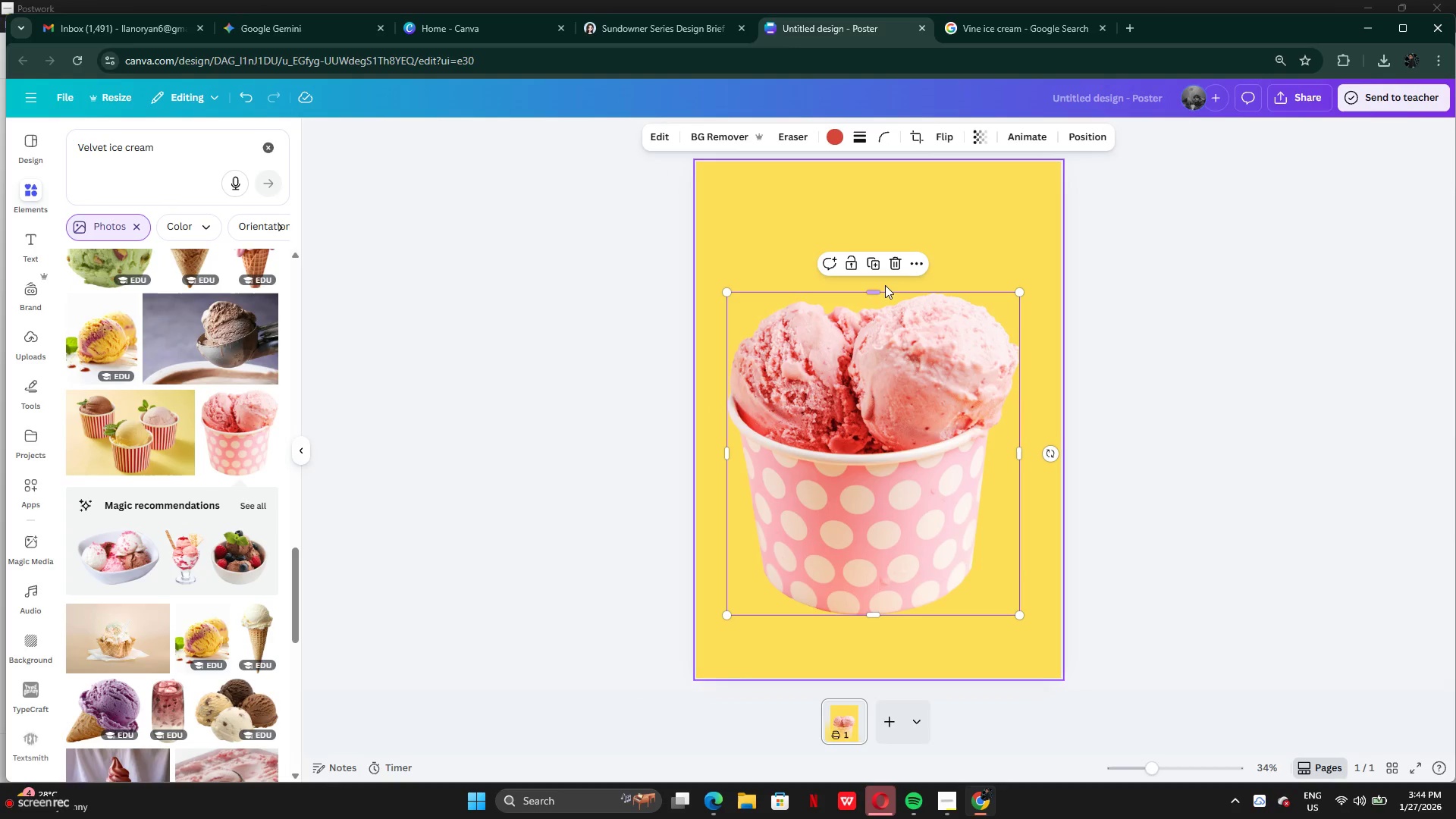 
left_click([899, 274])
 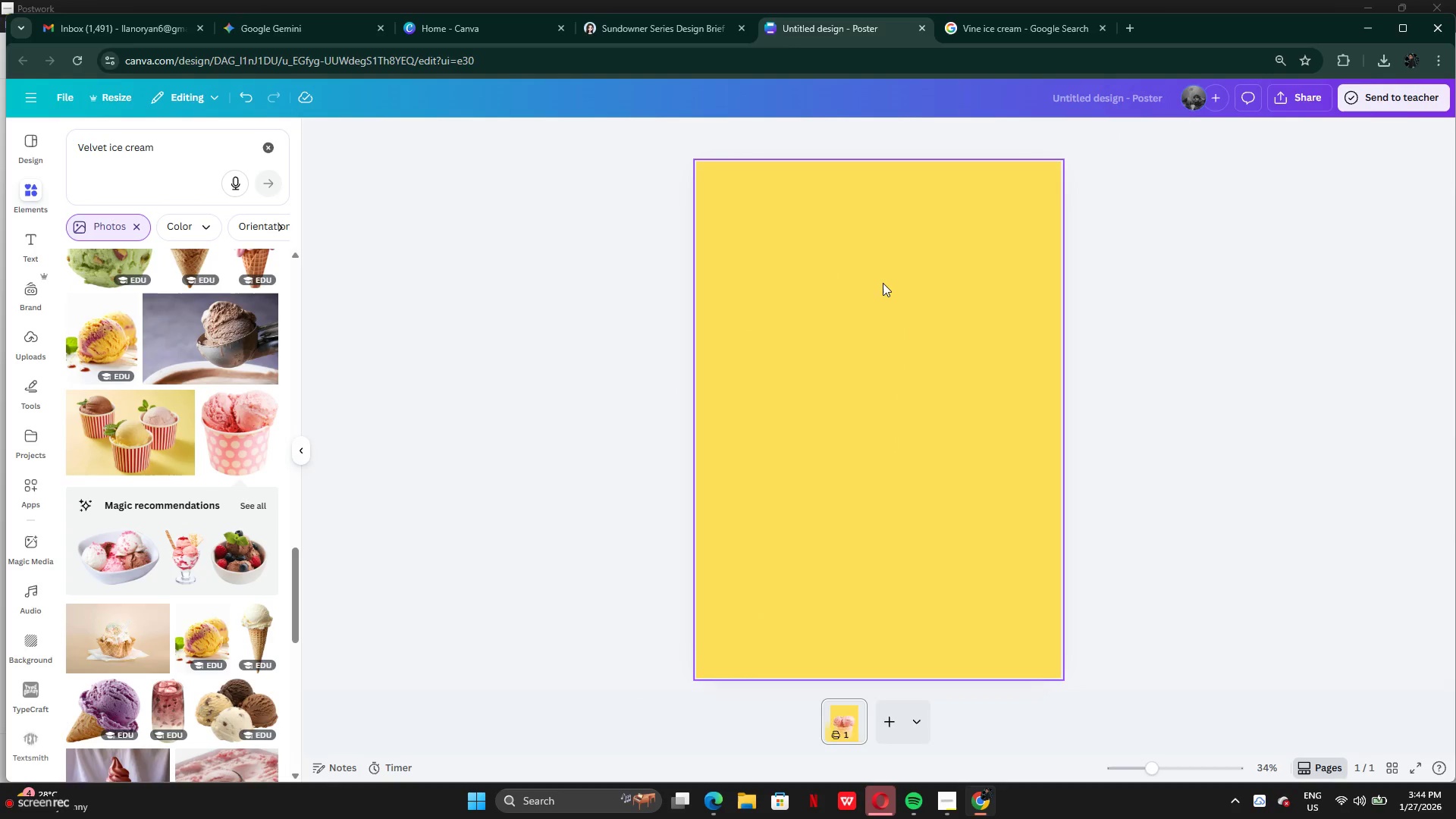 
left_click([856, 300])
 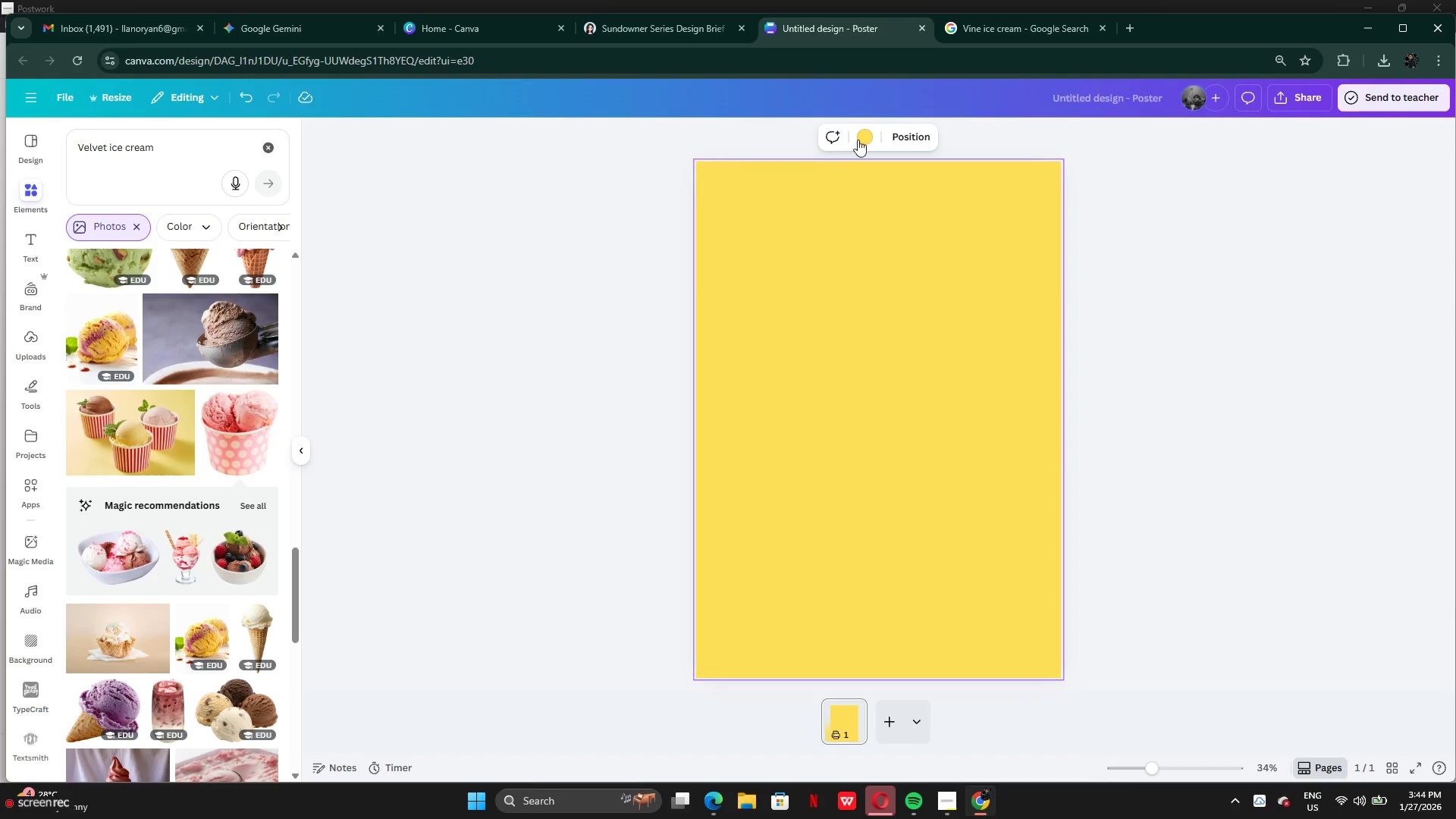 
left_click([860, 137])
 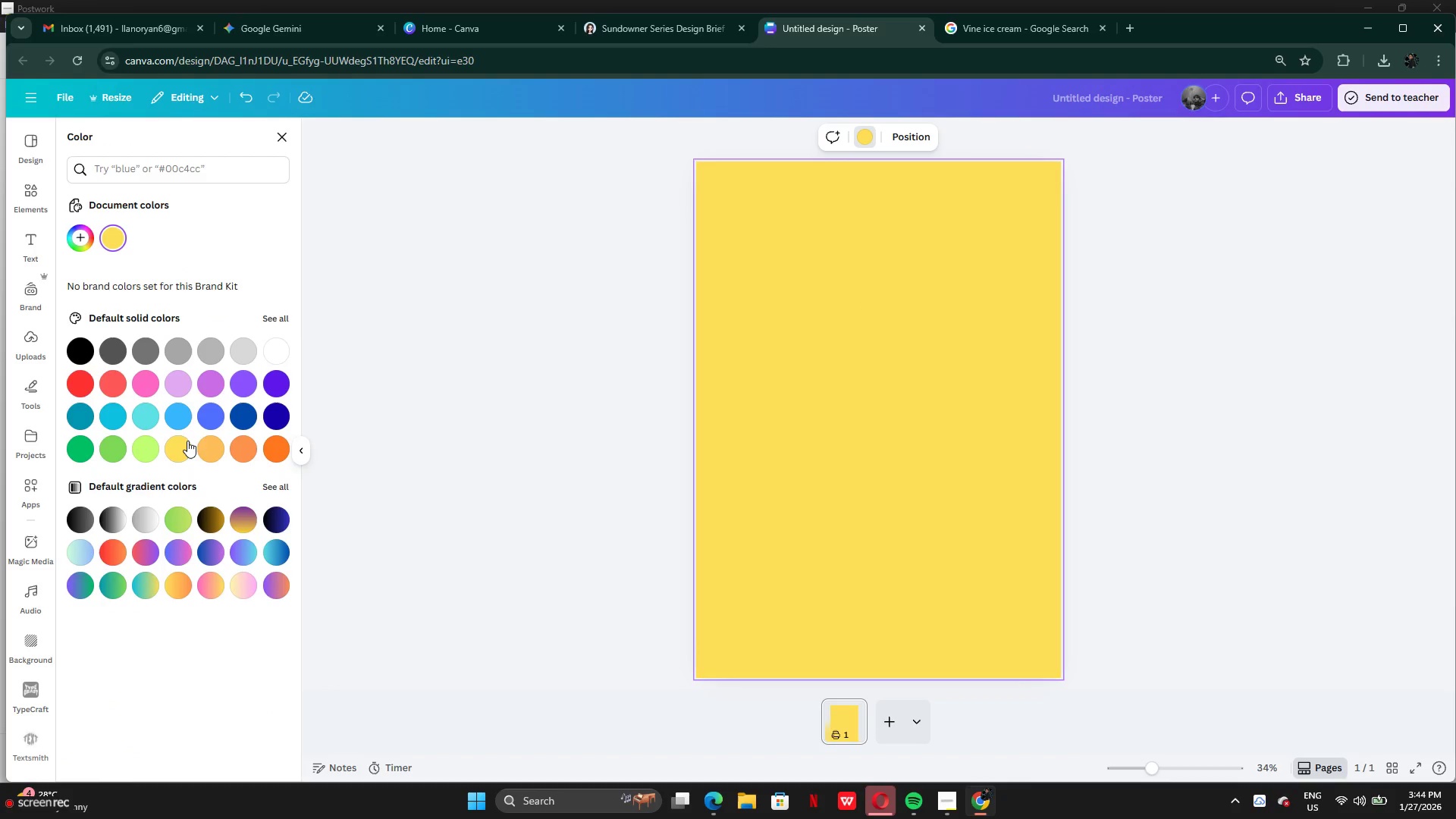 
left_click([212, 447])
 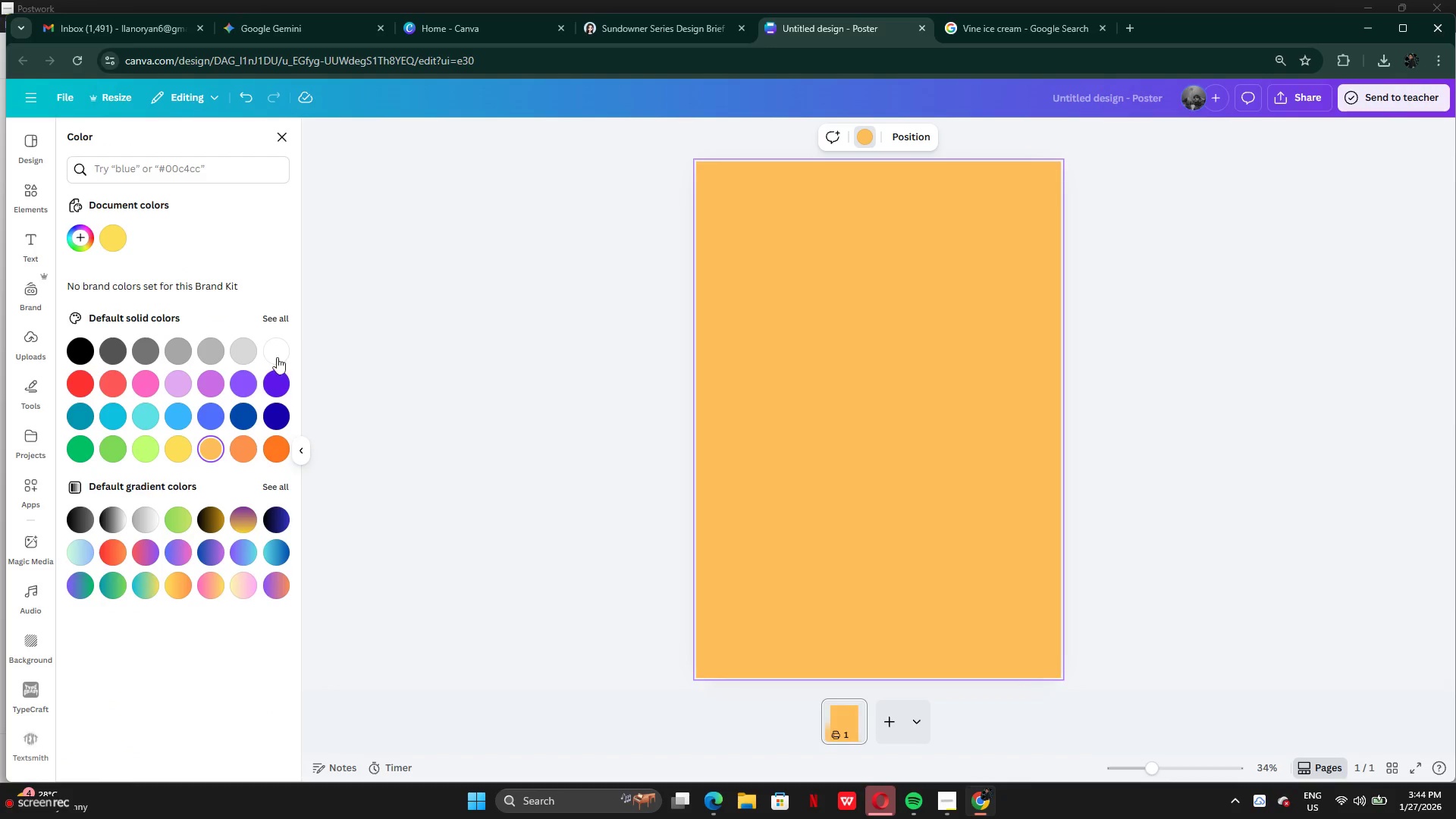 
left_click([285, 347])
 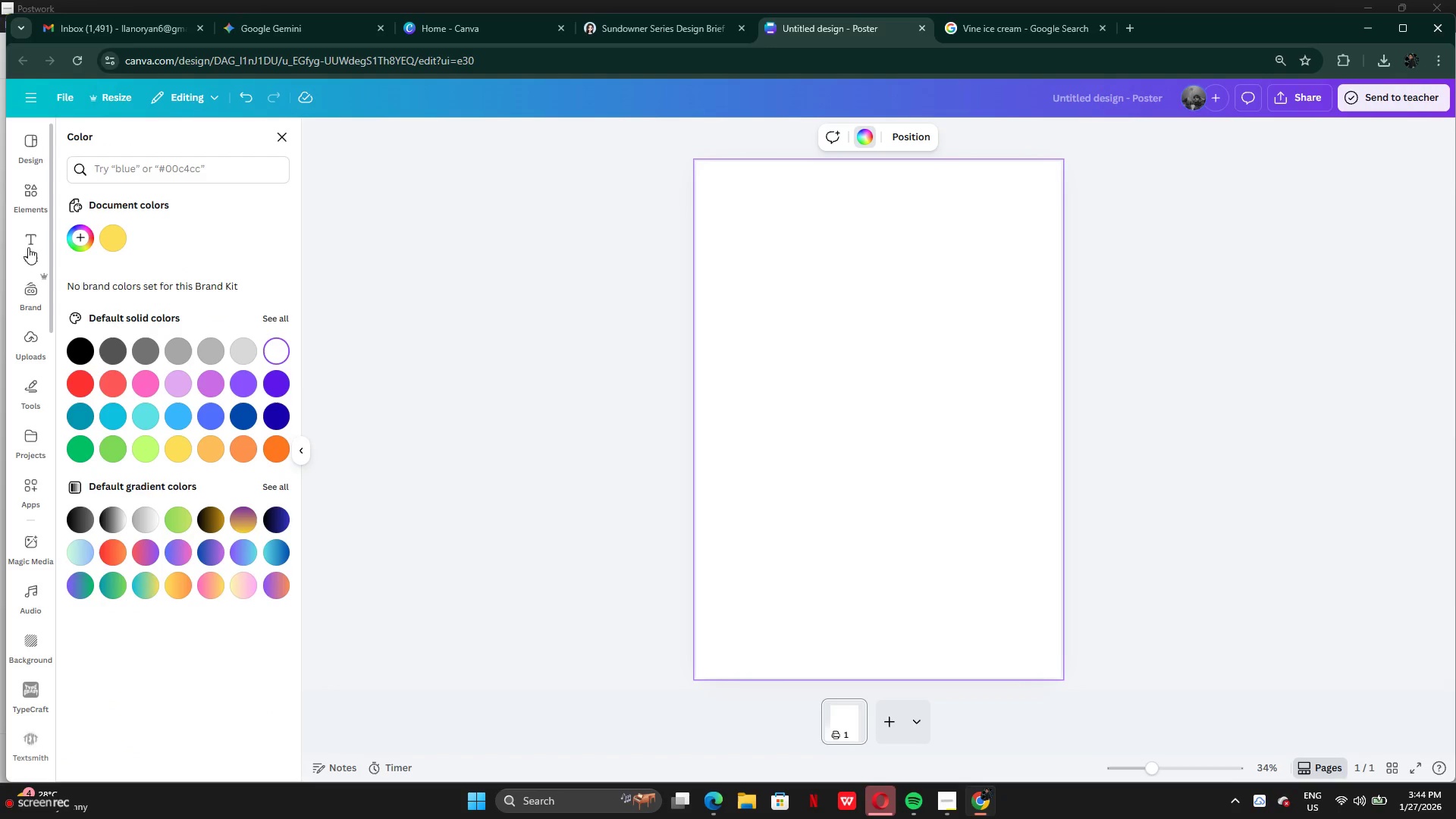 
left_click([24, 196])
 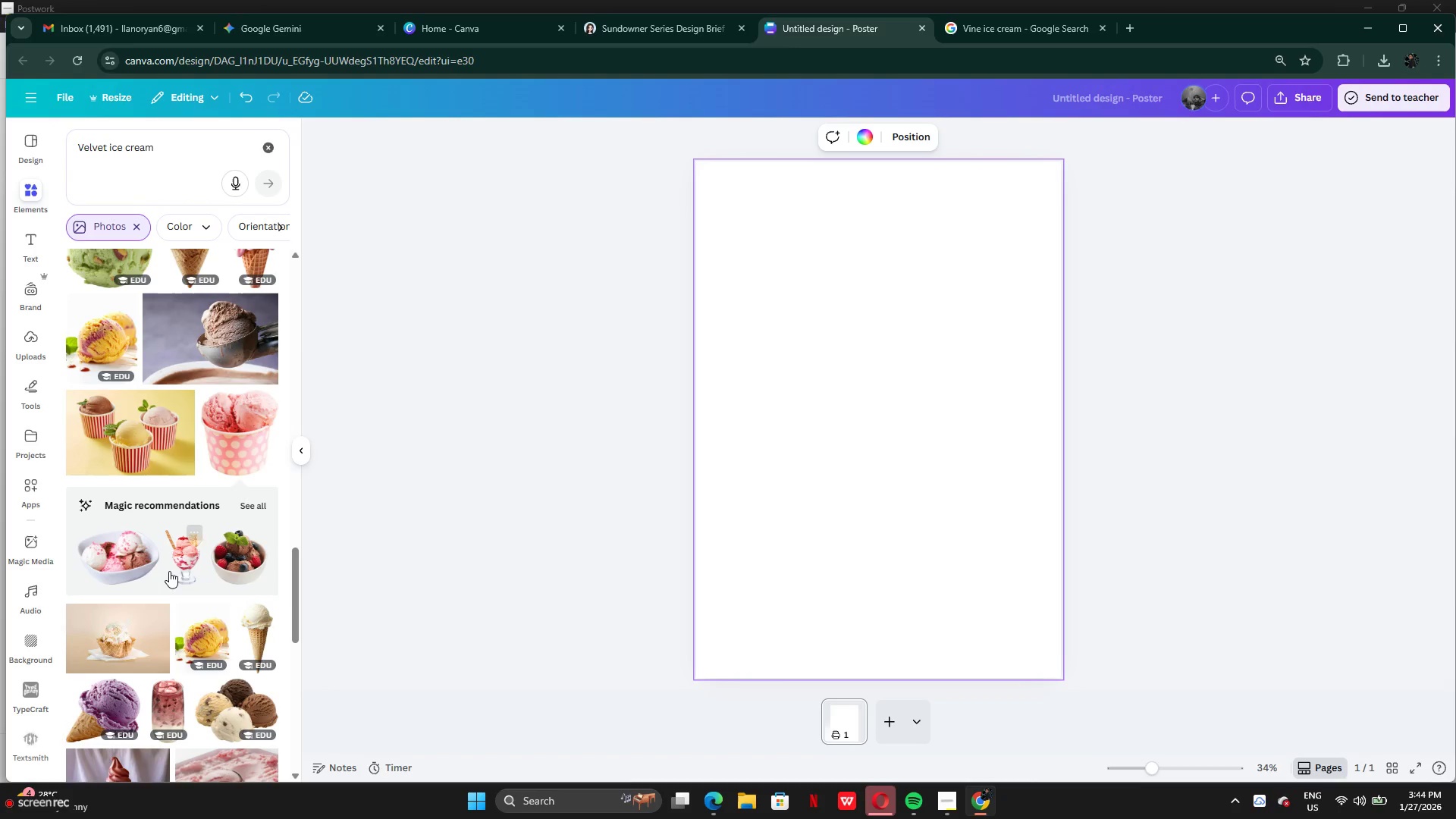 
scroll: coordinate [159, 575], scroll_direction: down, amount: 19.0
 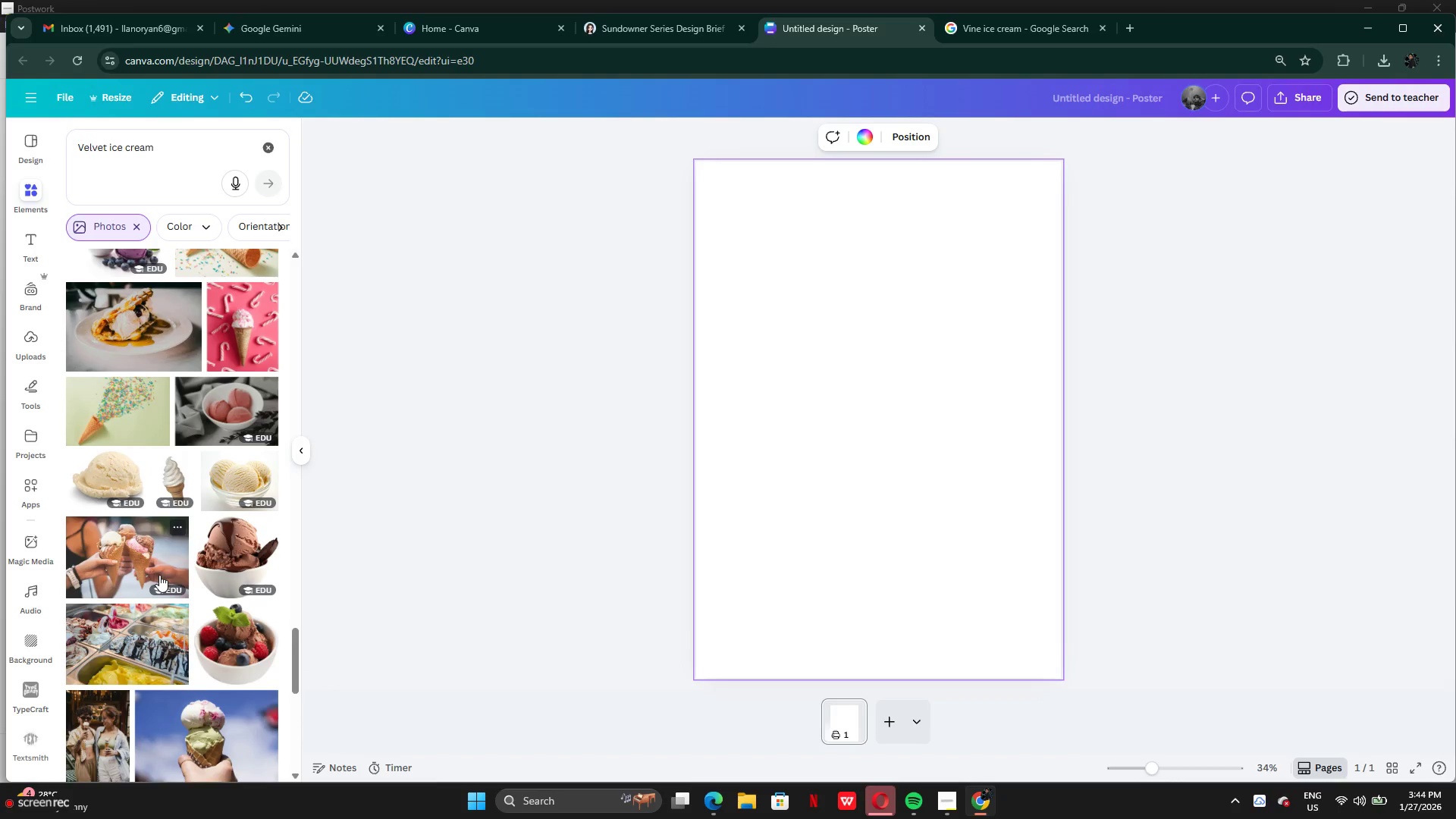 
scroll: coordinate [206, 665], scroll_direction: down, amount: 7.0
 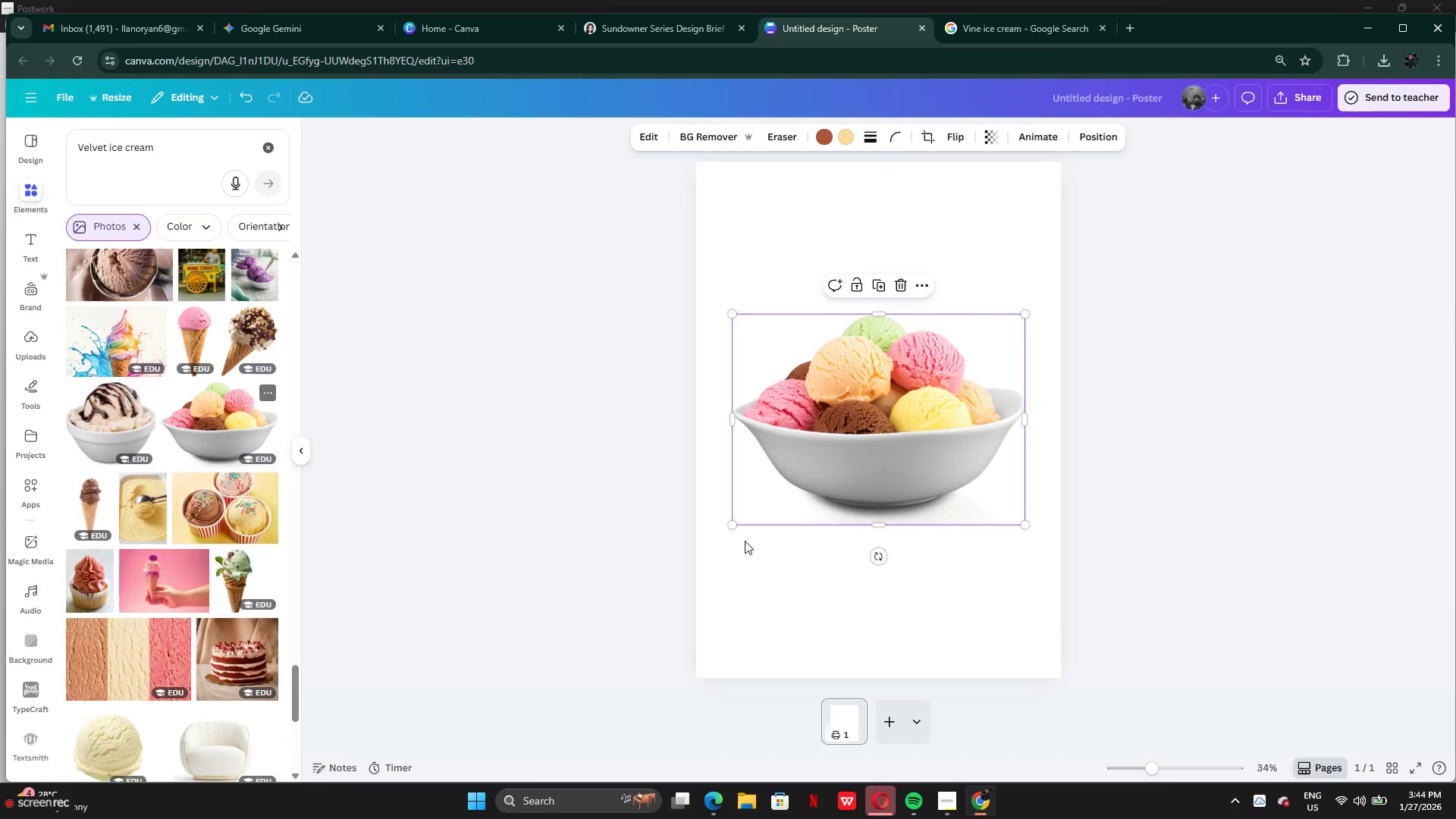 
left_click_drag(start_coordinate=[854, 486], to_coordinate=[797, 695])
 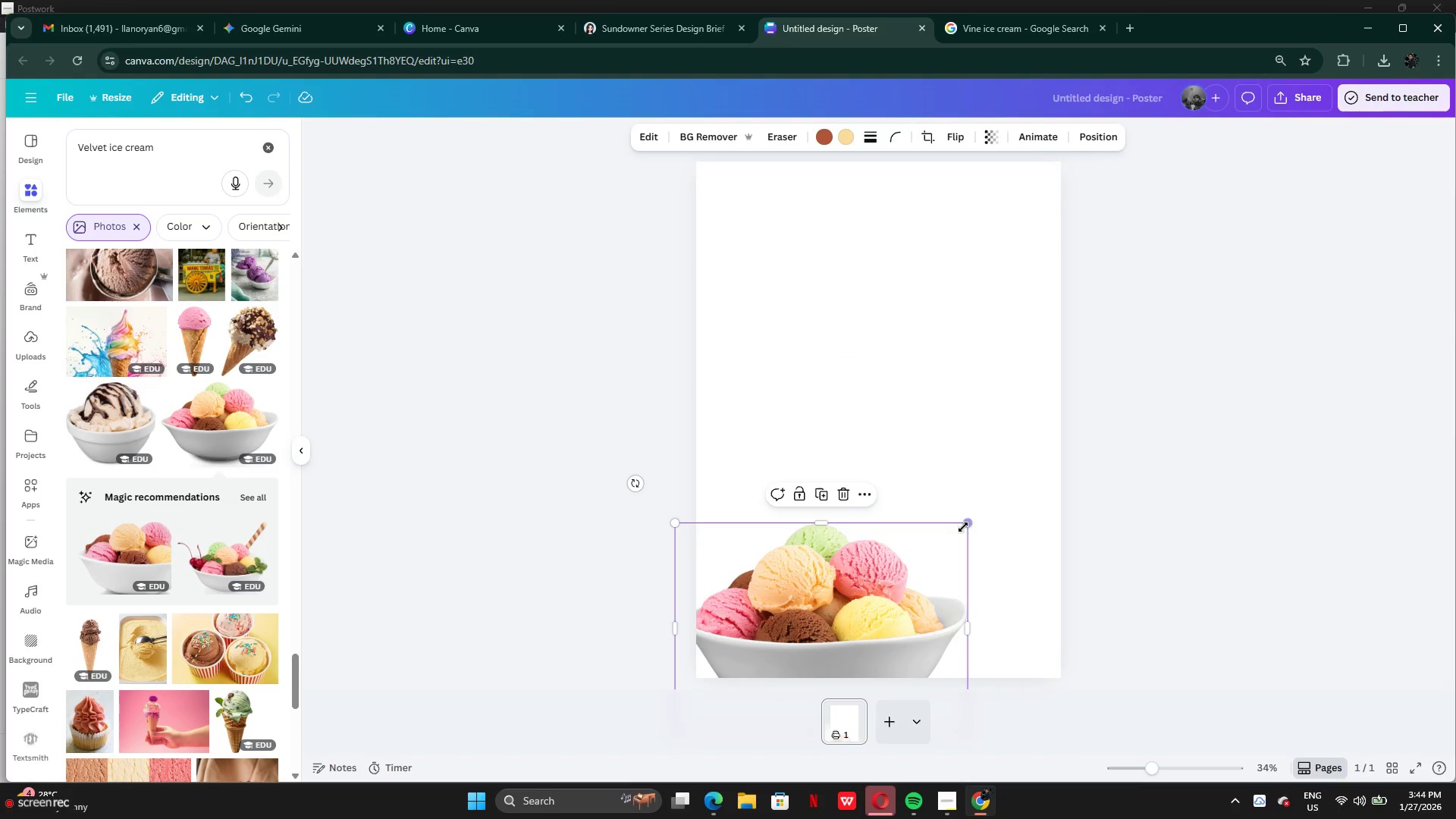 
left_click_drag(start_coordinate=[964, 526], to_coordinate=[1172, 399])
 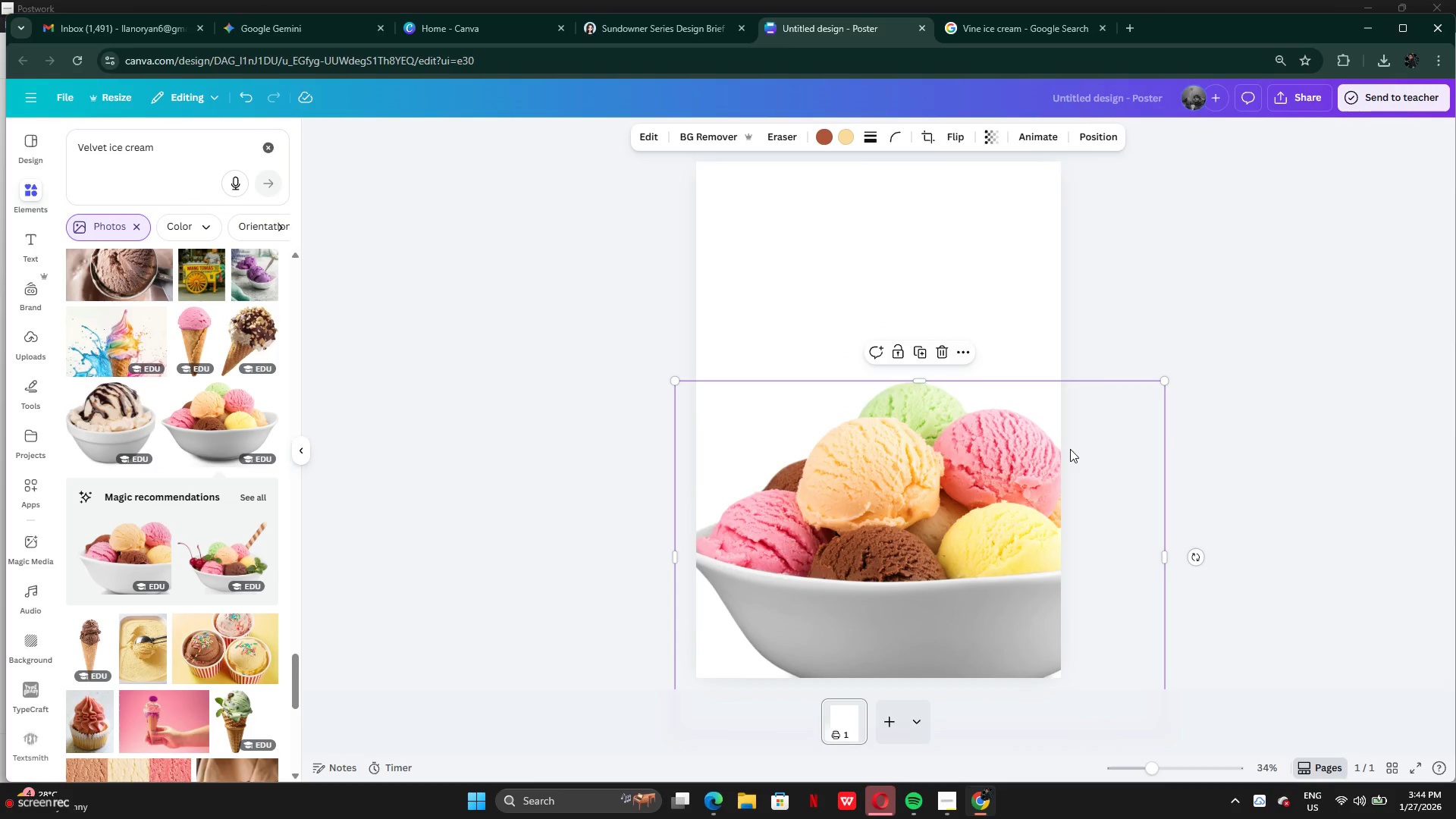 
left_click_drag(start_coordinate=[1067, 450], to_coordinate=[1118, 489])
 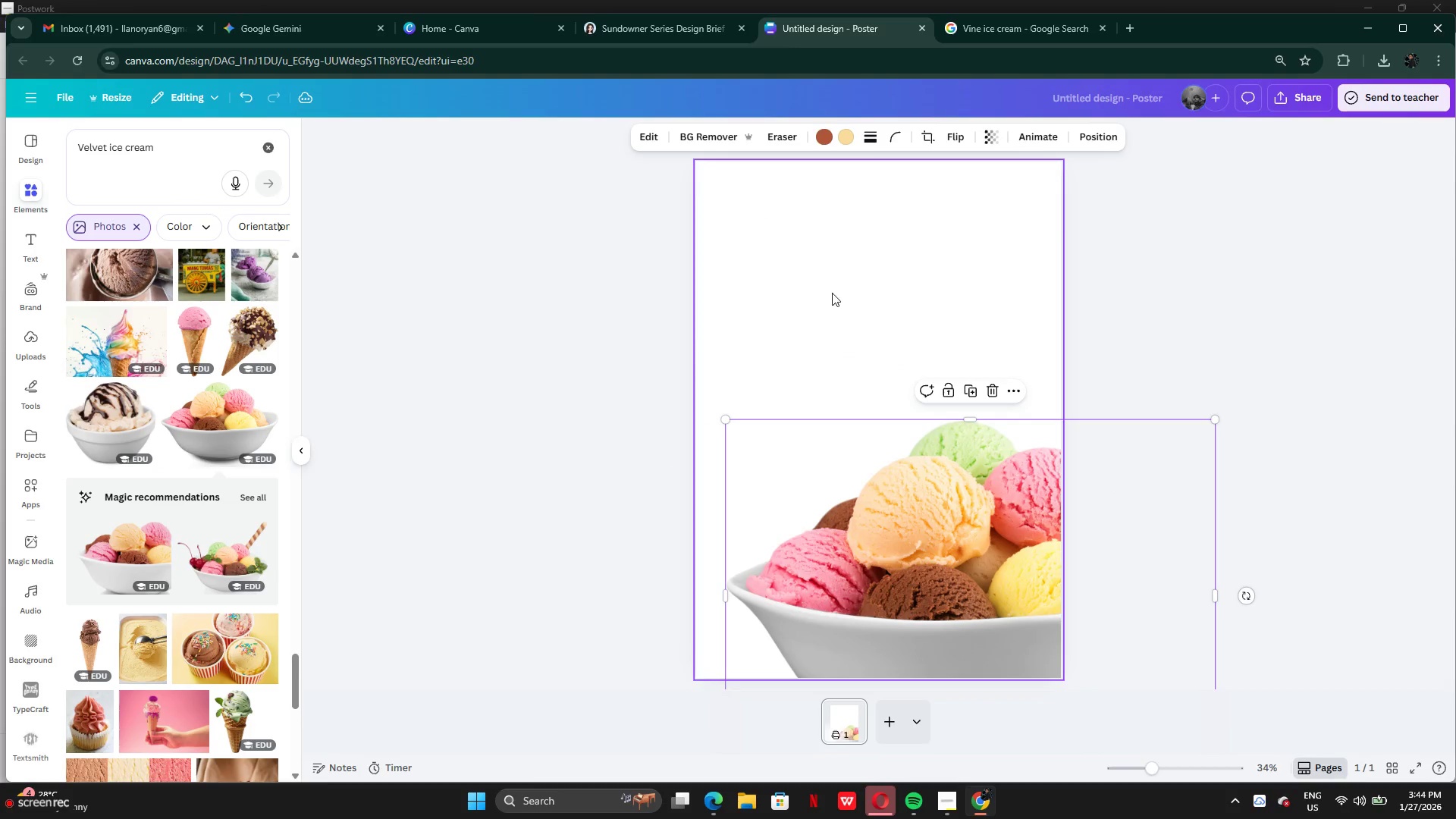 
left_click([832, 293])
 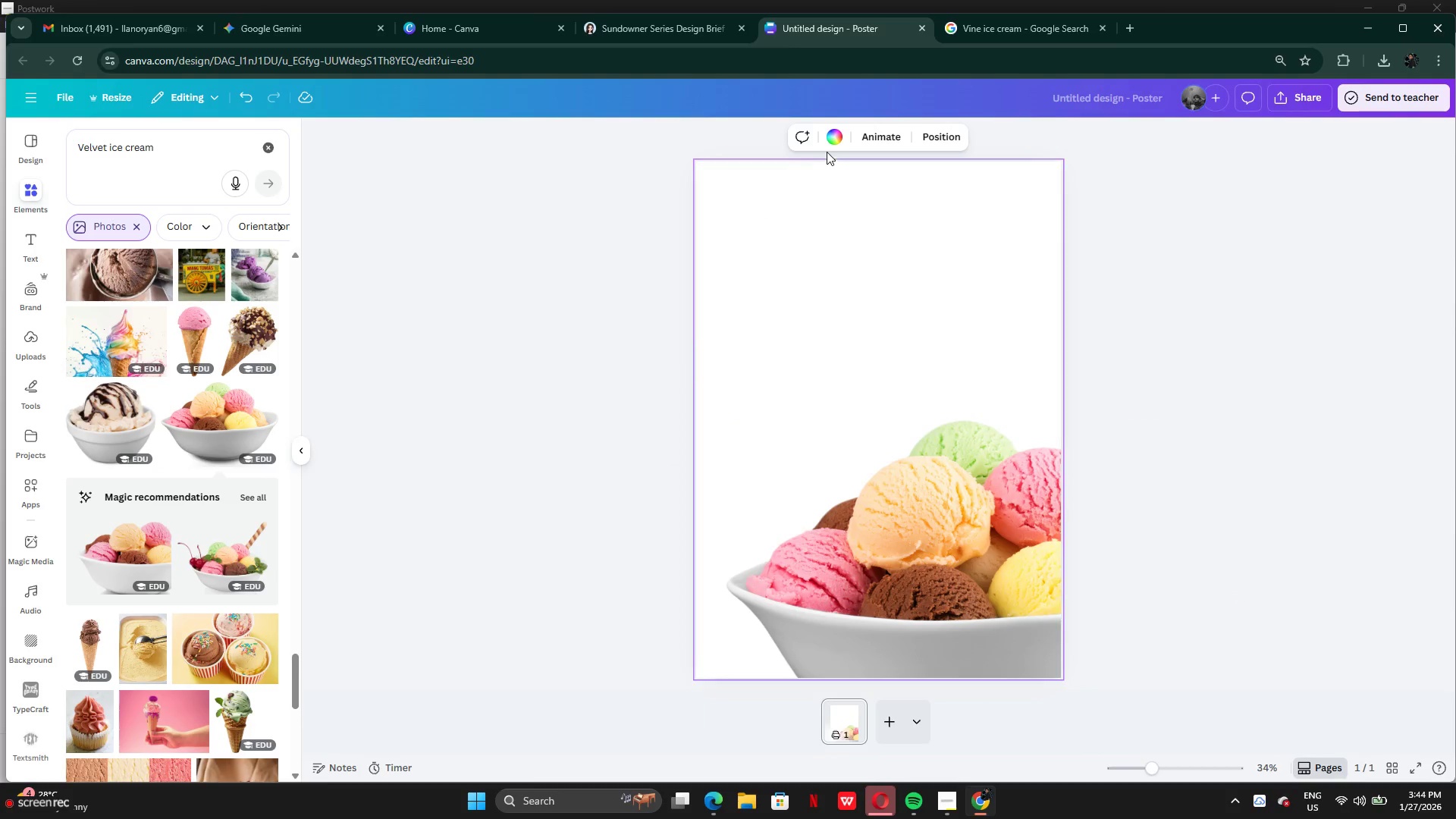 
left_click([832, 144])
 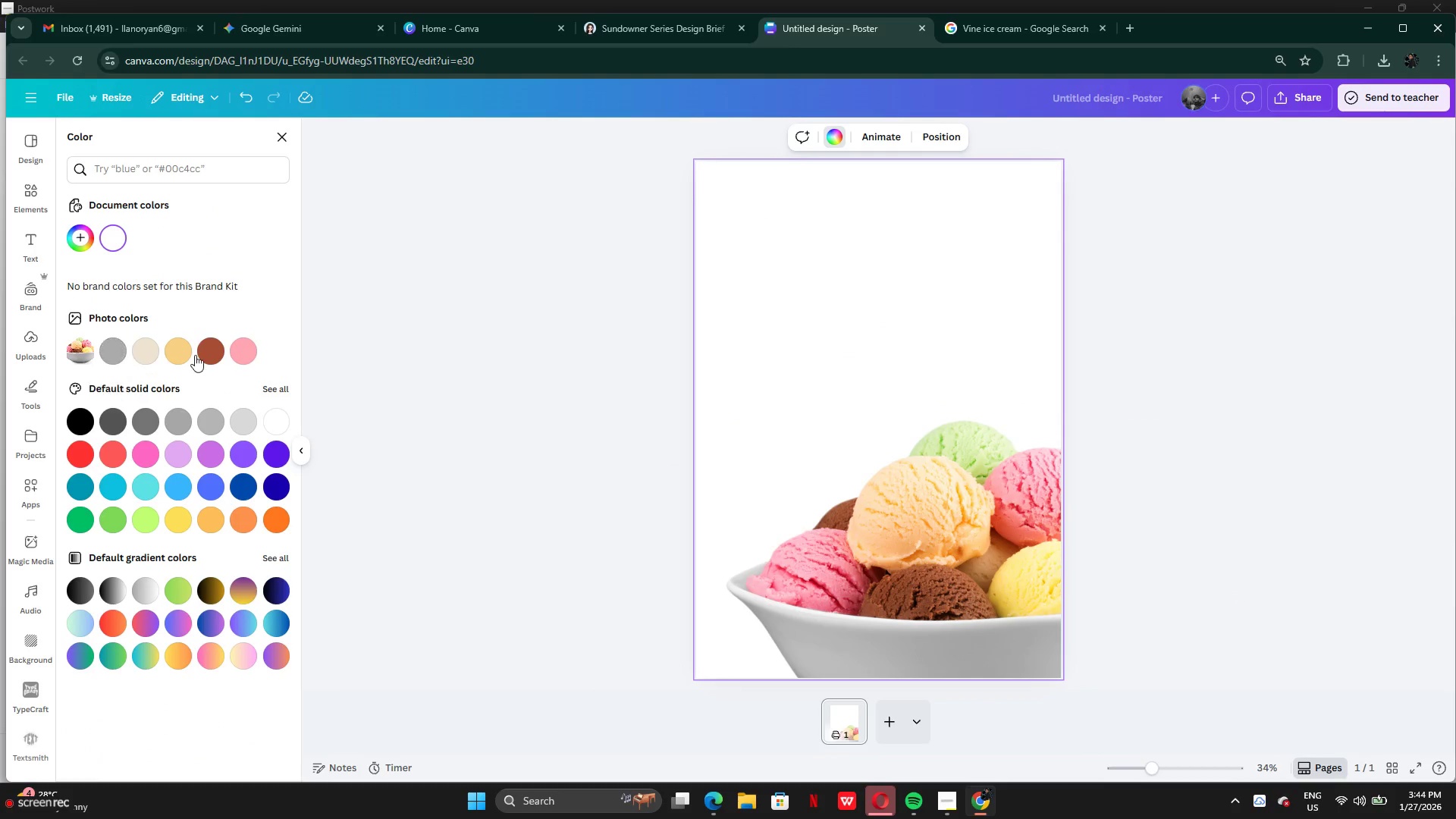 
double_click([172, 353])
 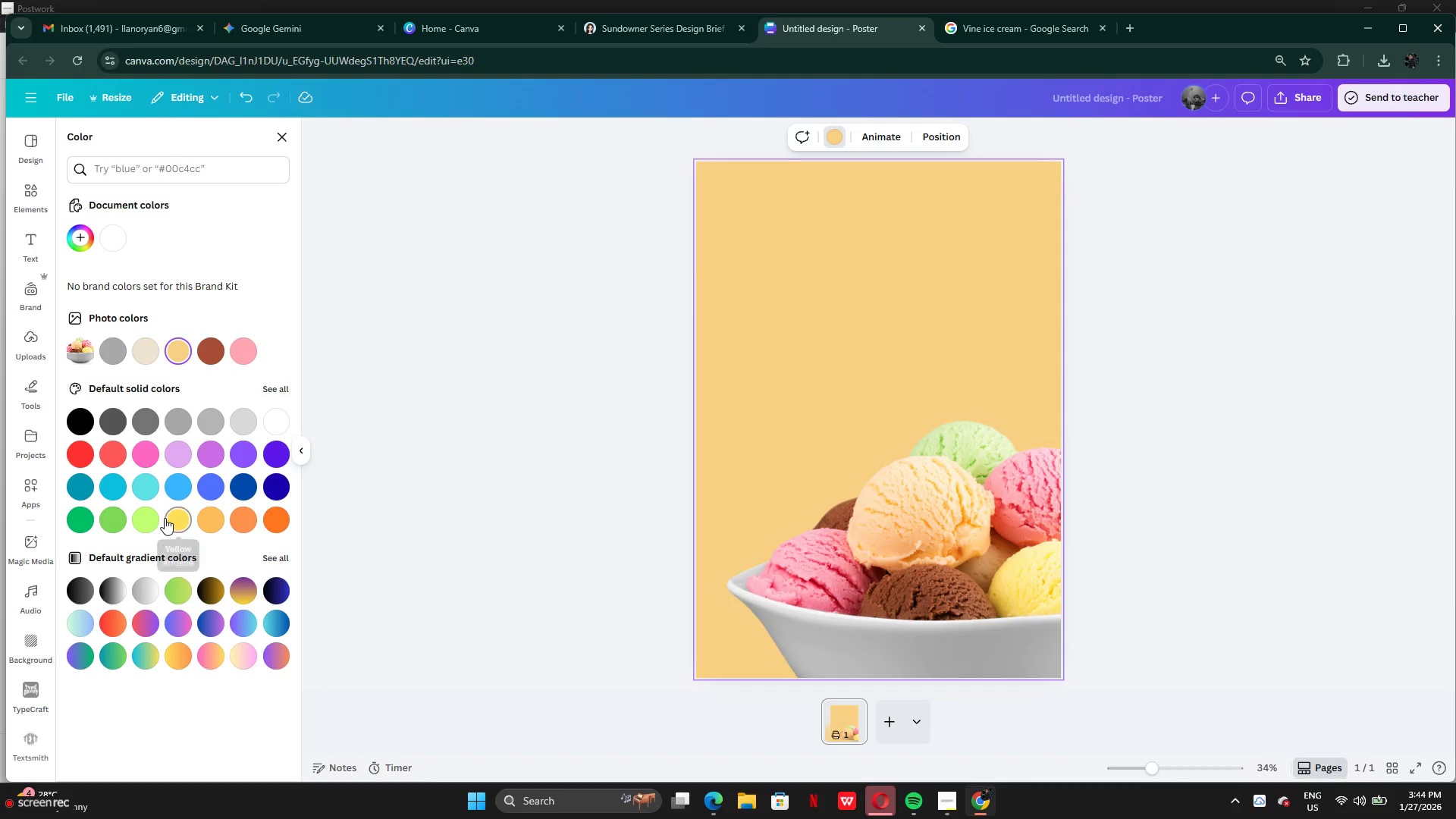 
left_click([205, 524])
 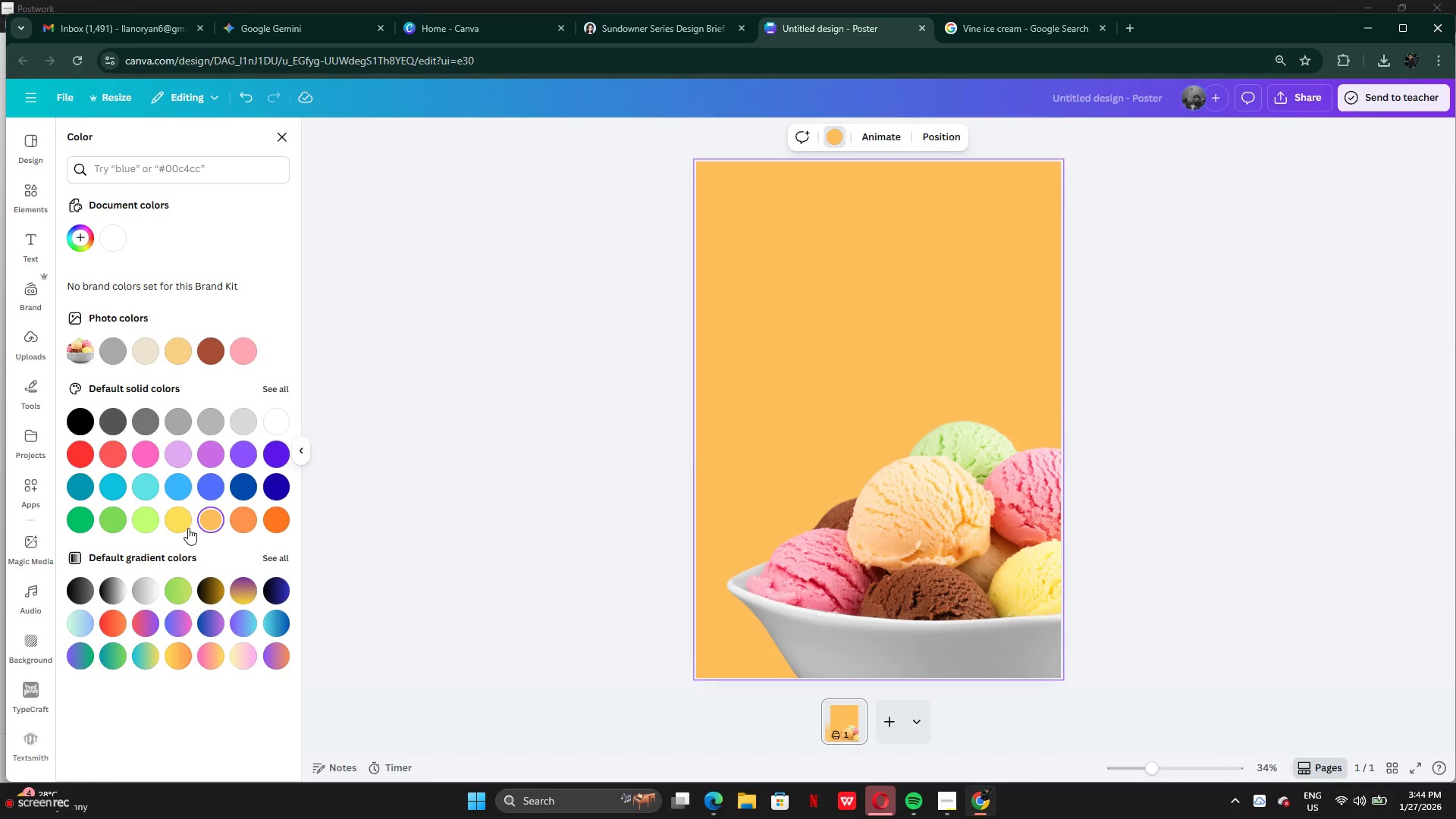 
left_click([184, 529])
 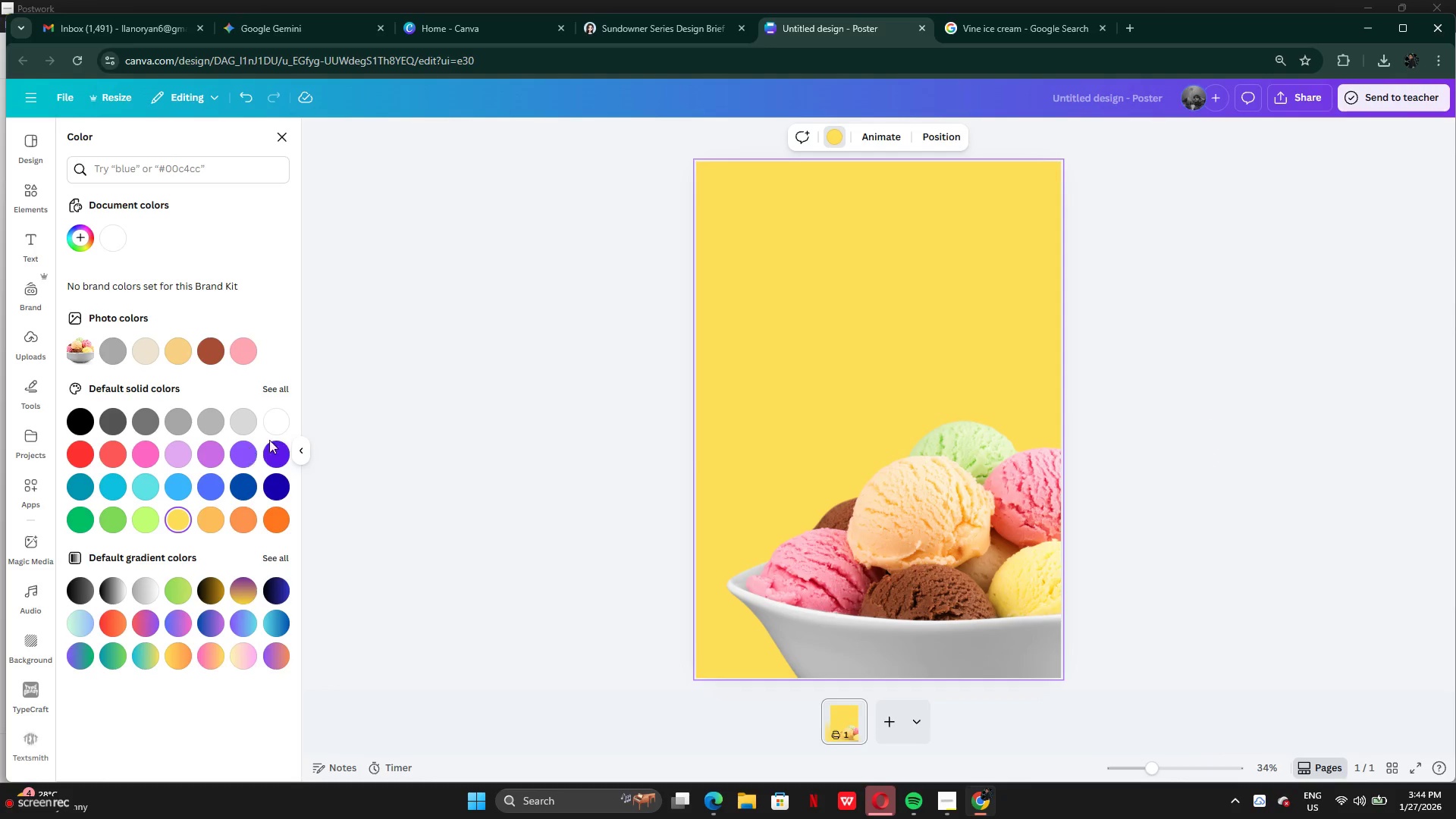 
left_click([282, 429])
 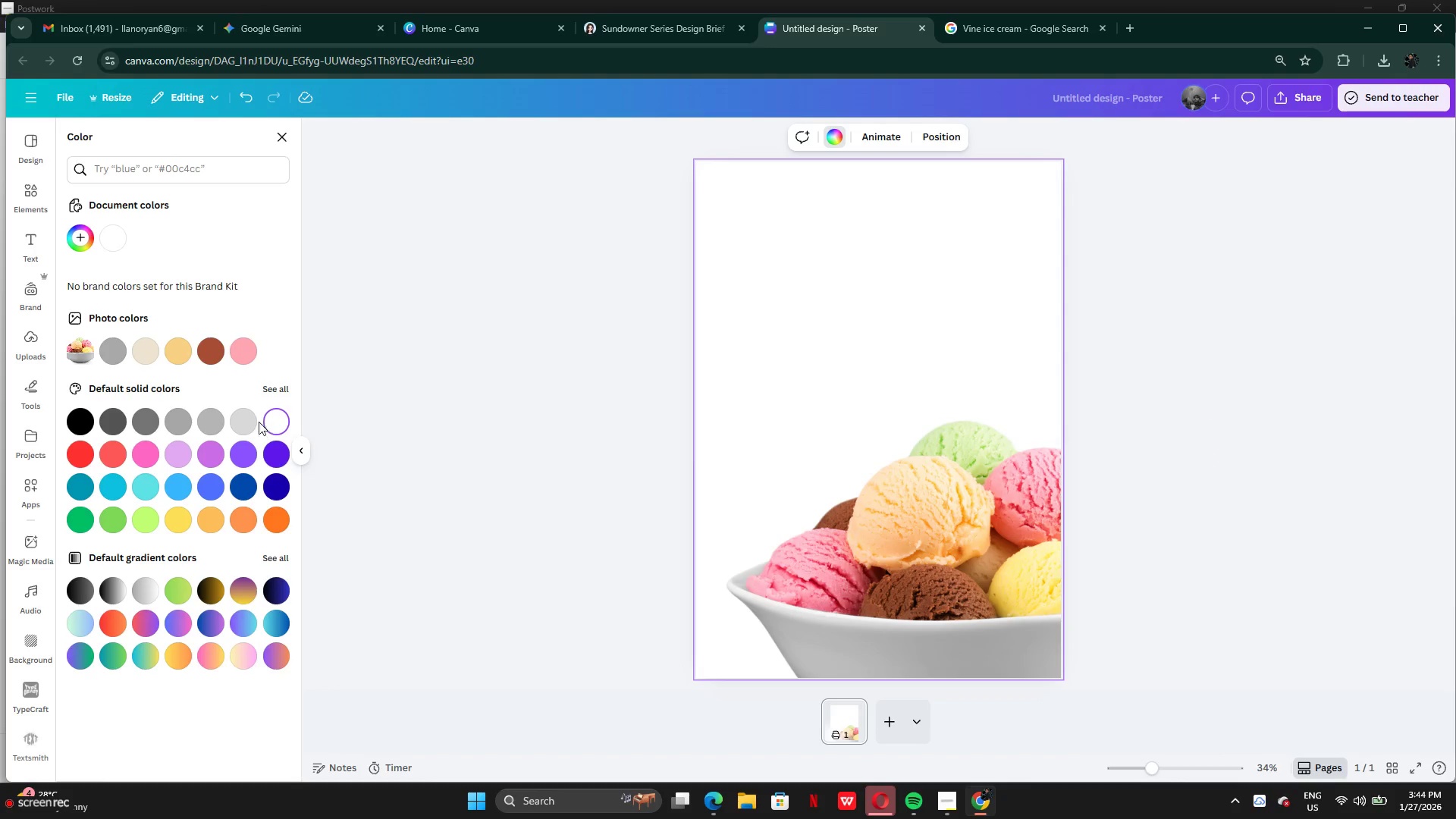 
left_click([253, 420])
 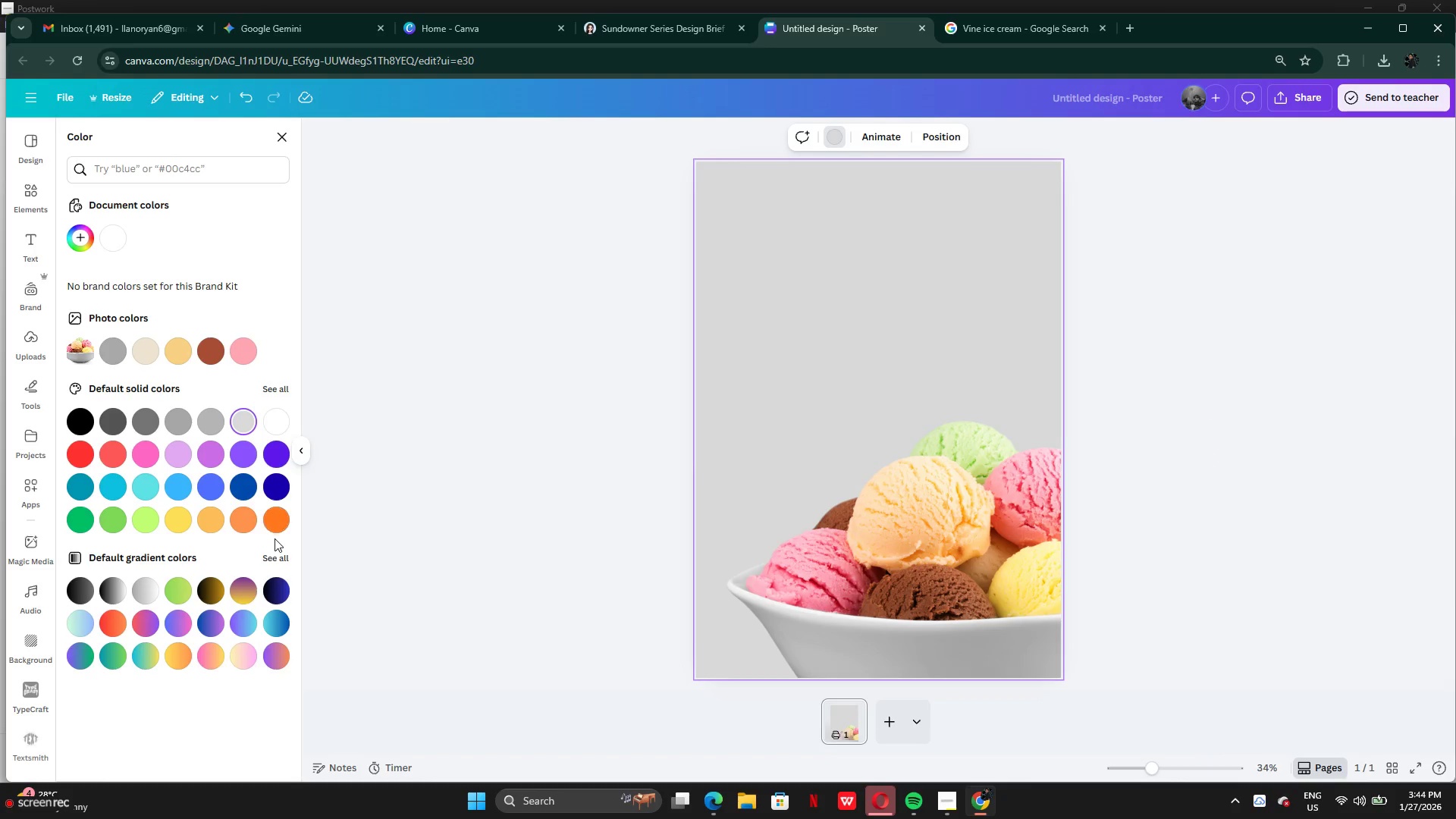 
left_click([279, 493])
 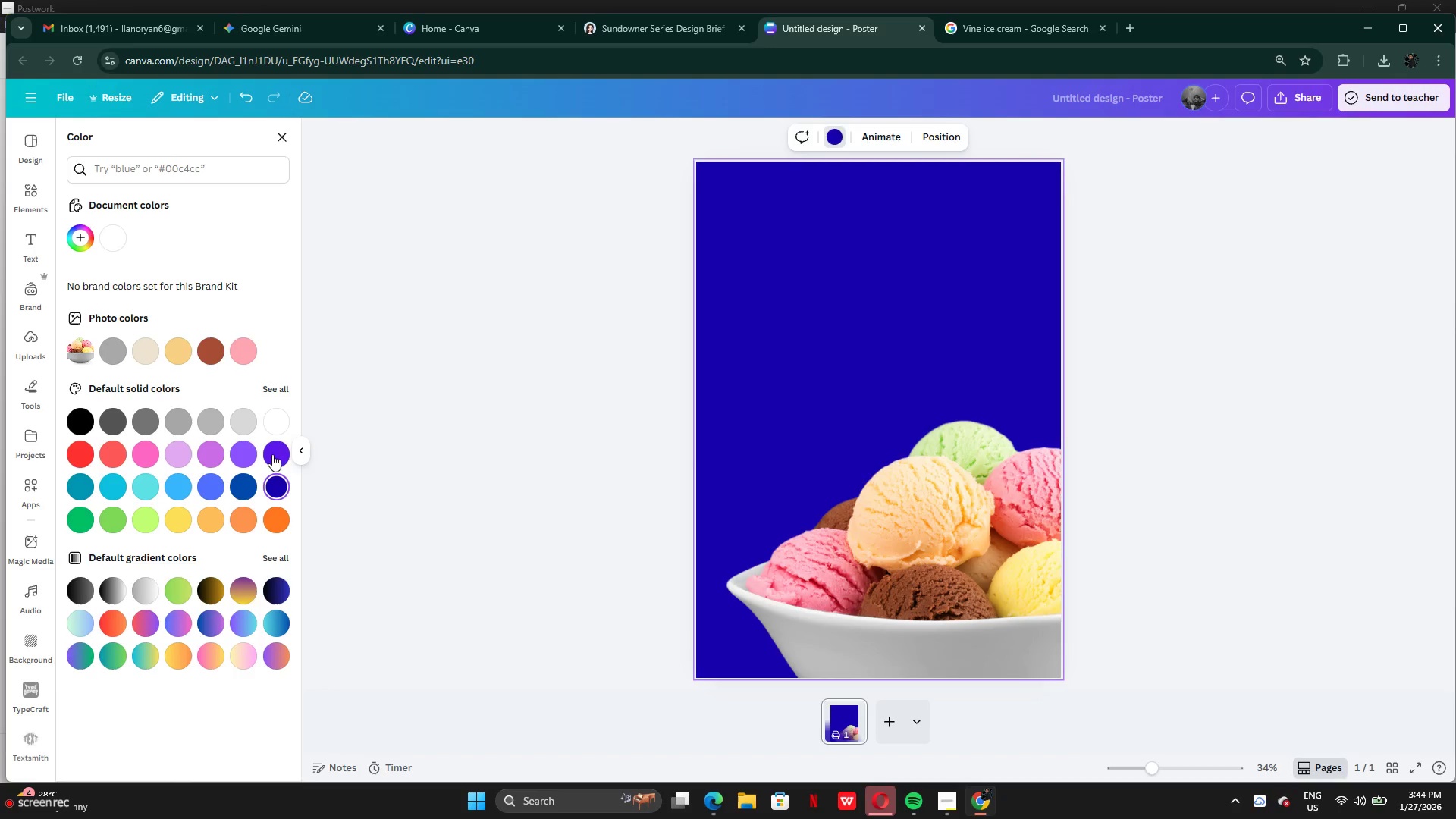 
left_click([269, 433])
 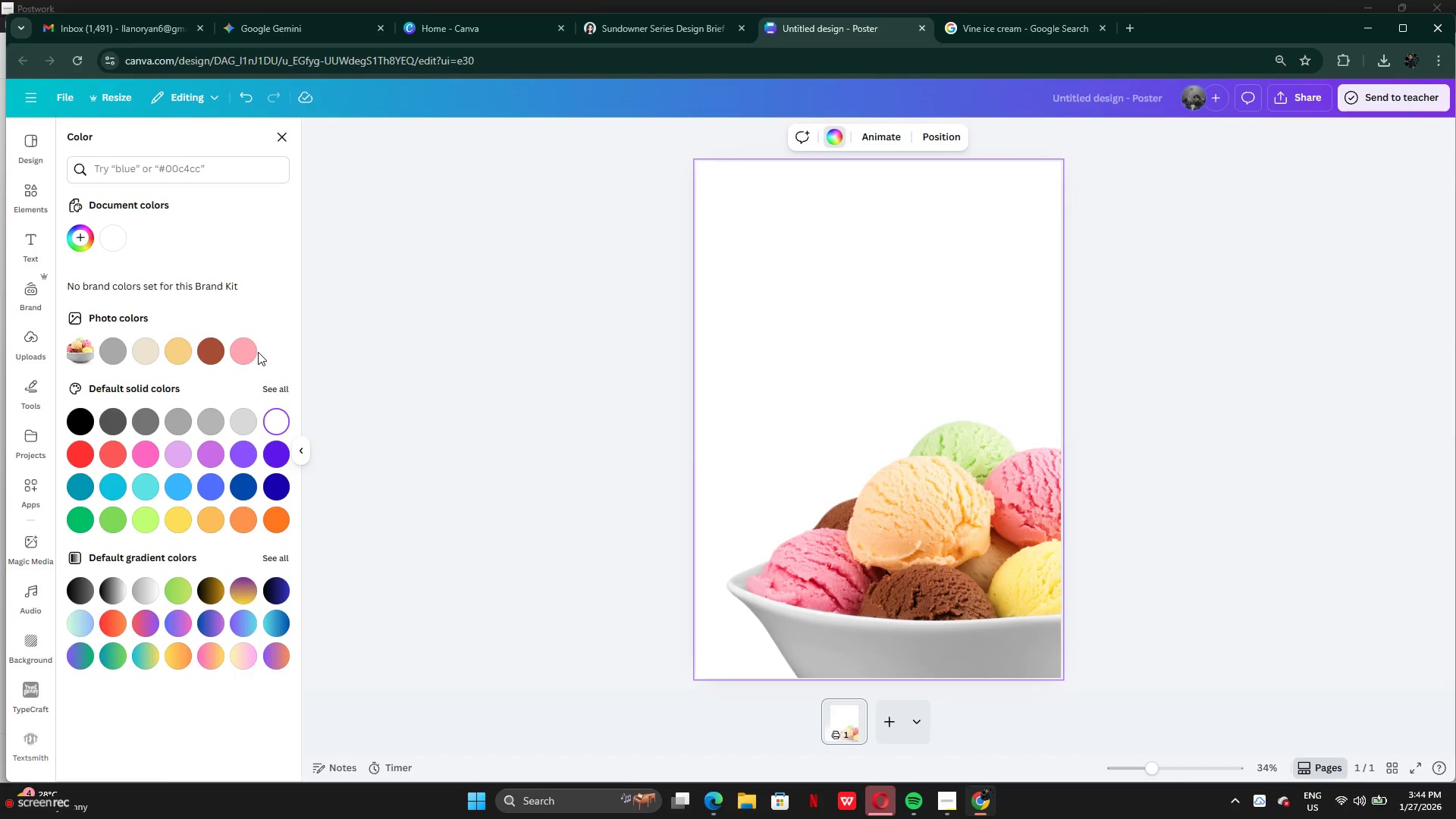 
left_click([253, 352])
 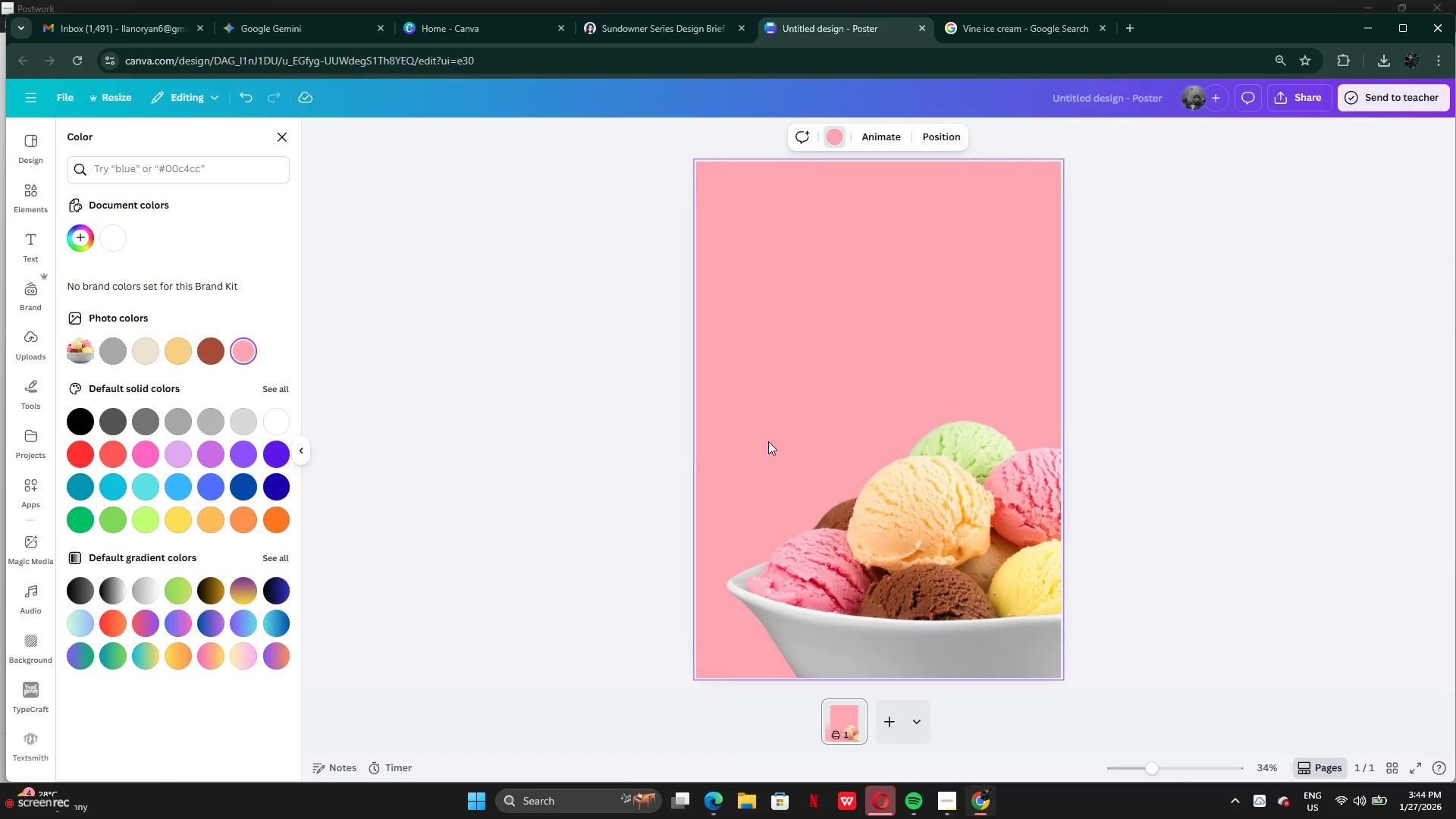 
left_click_drag(start_coordinate=[901, 508], to_coordinate=[827, 512])
 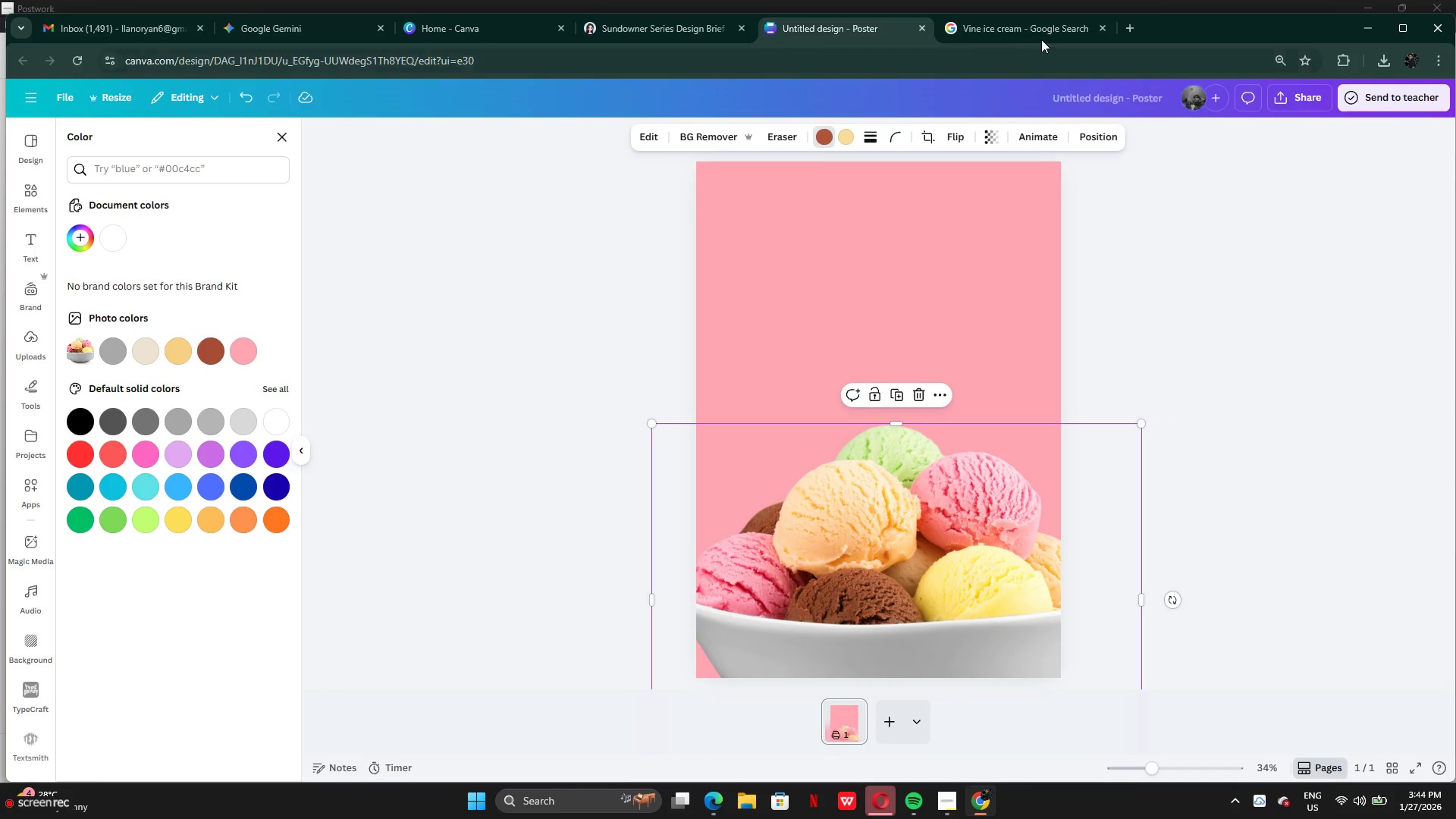 
left_click([1041, 39])
 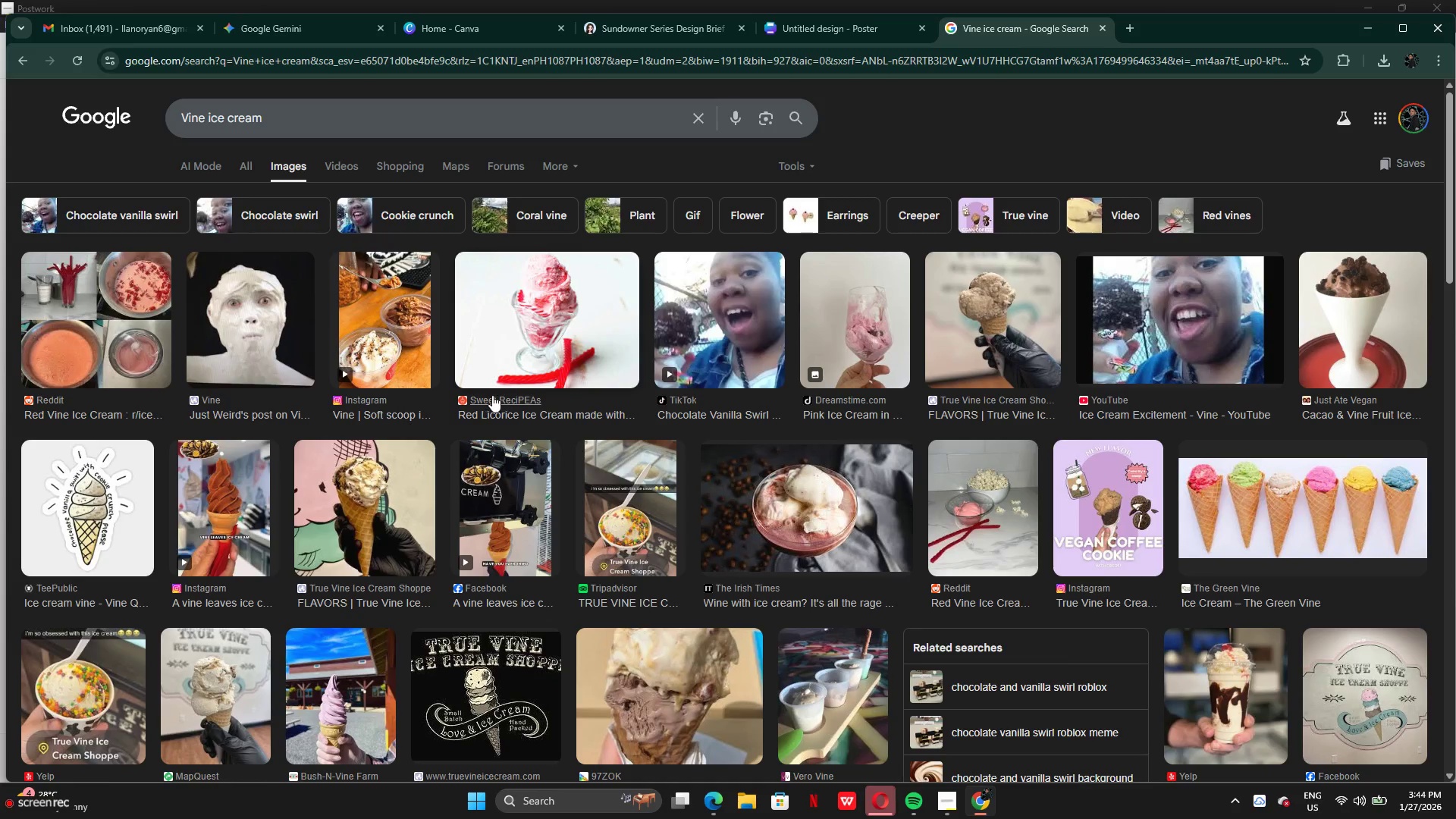 
scroll: coordinate [440, 322], scroll_direction: up, amount: 4.0
 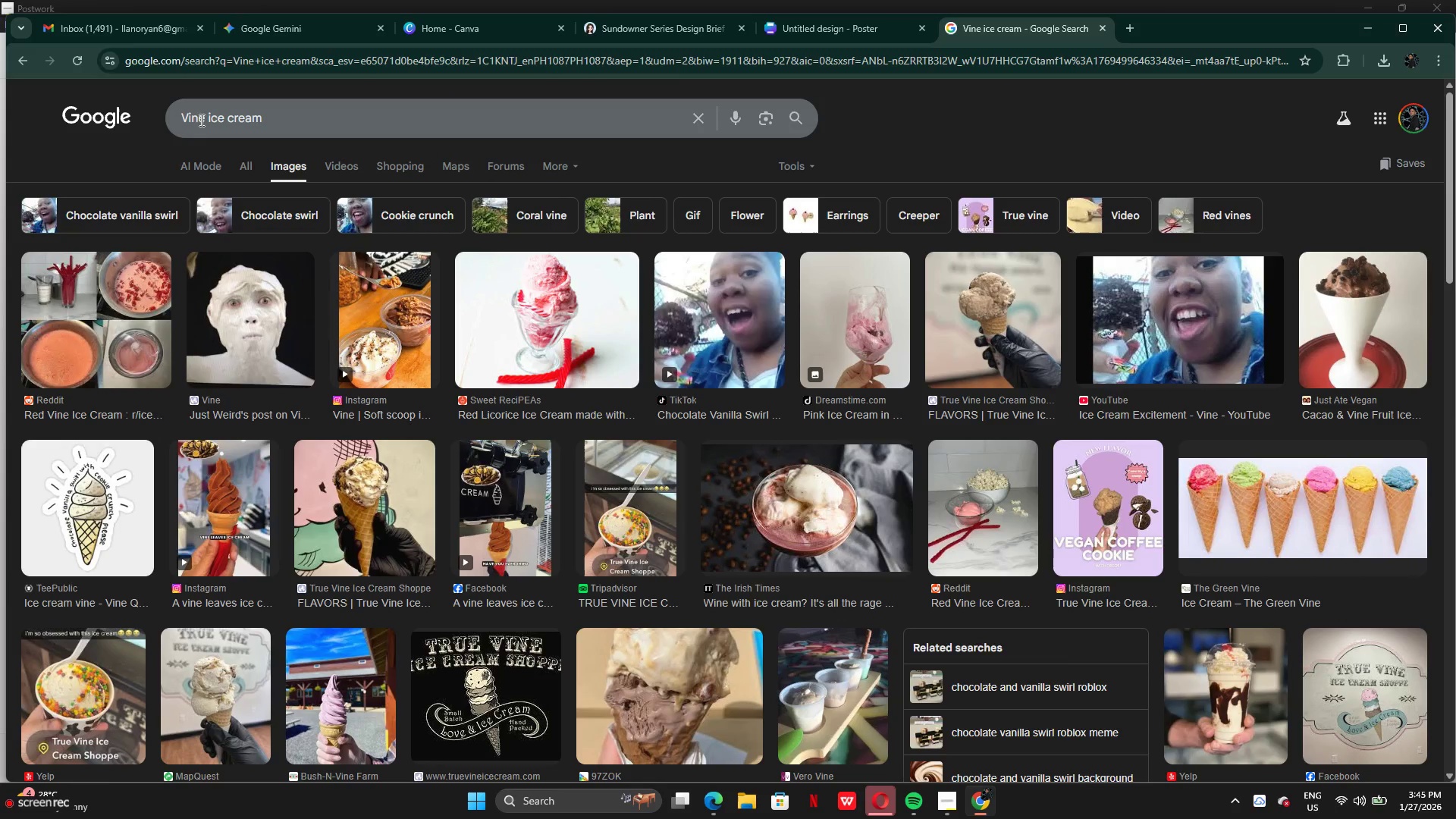 
left_click([202, 118])
 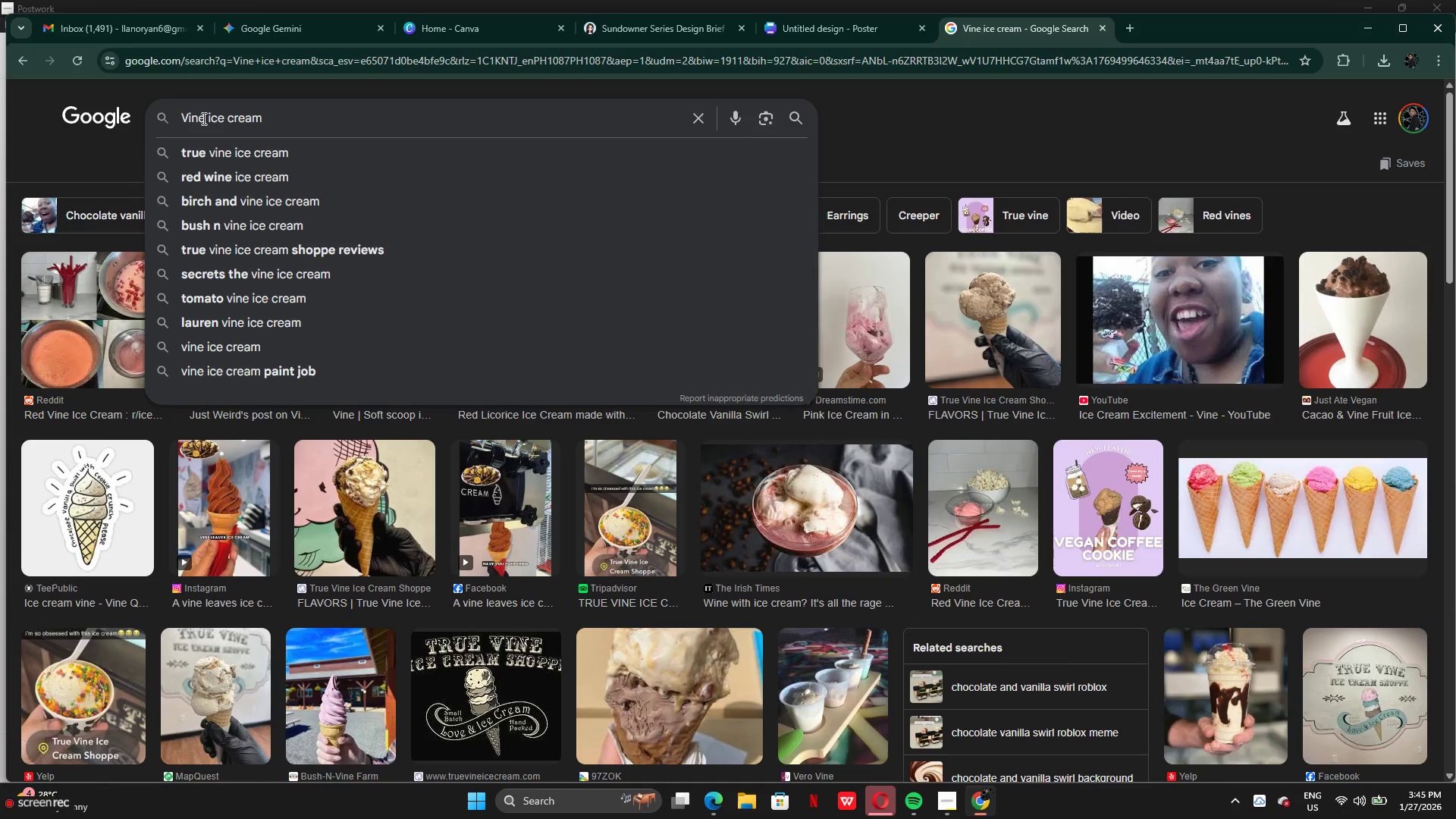 
hold_key(key=Backspace, duration=0.8)
 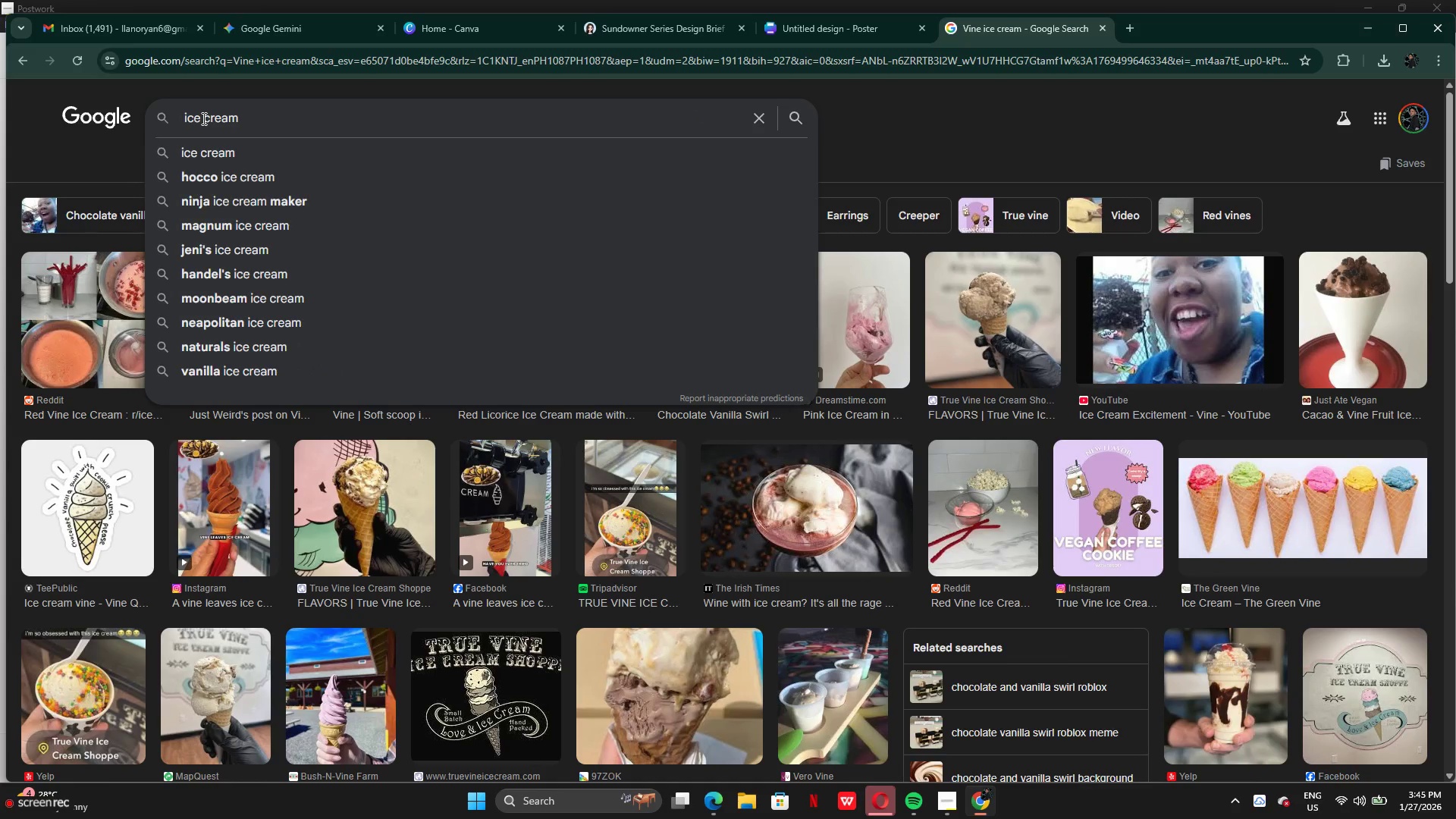 
type(velvet)
 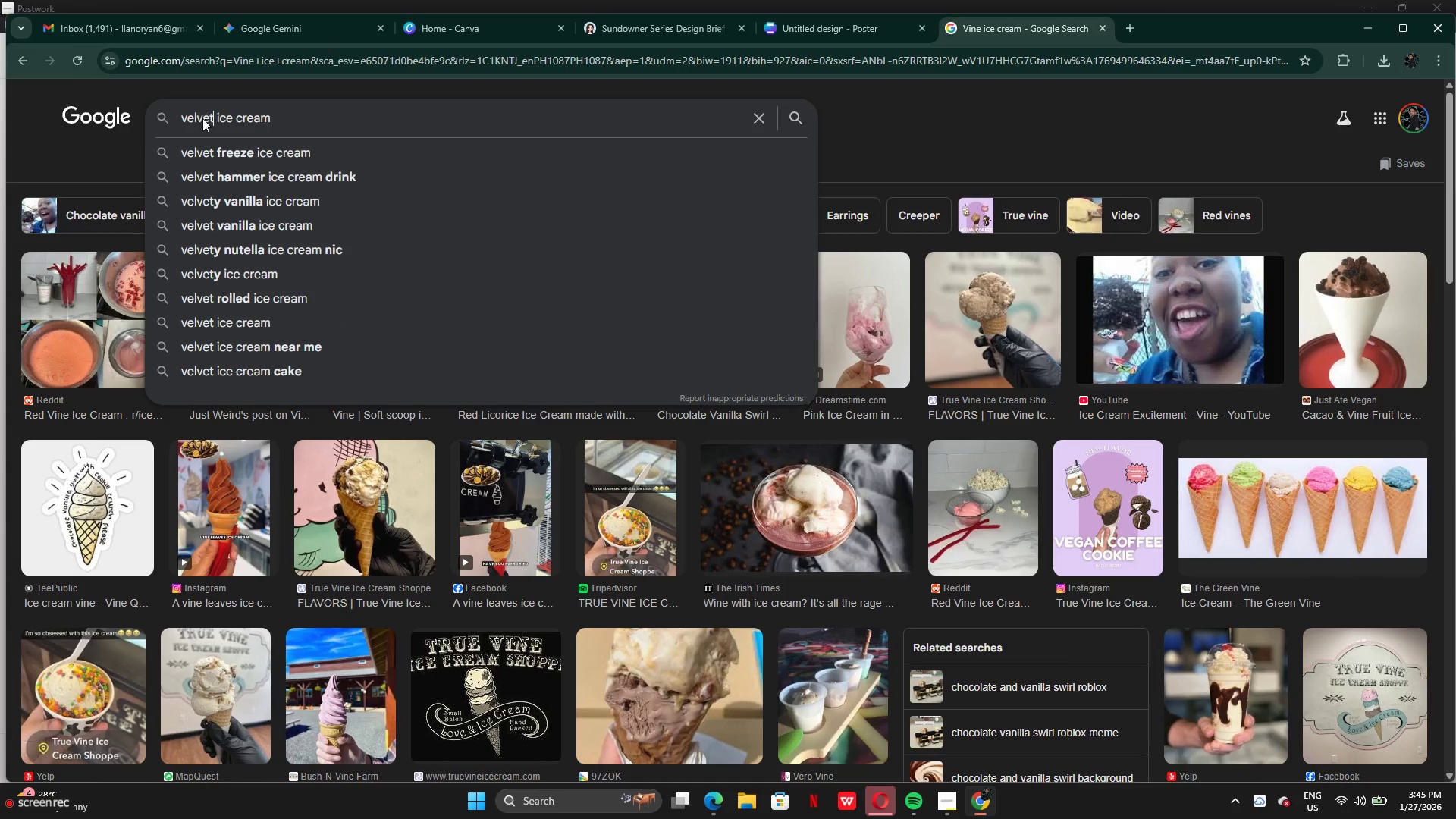 
key(Enter)
 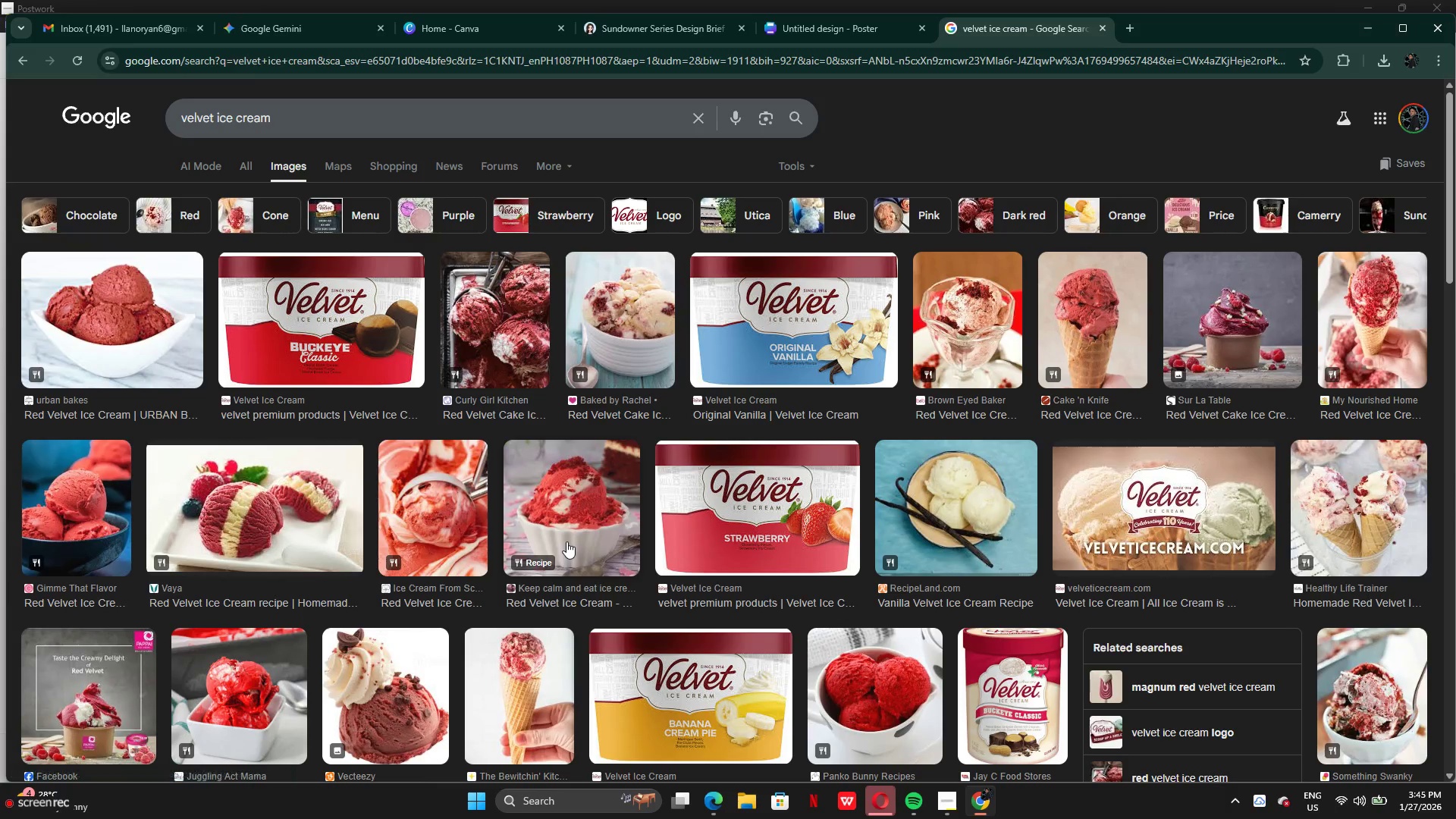 
wait(7.42)
 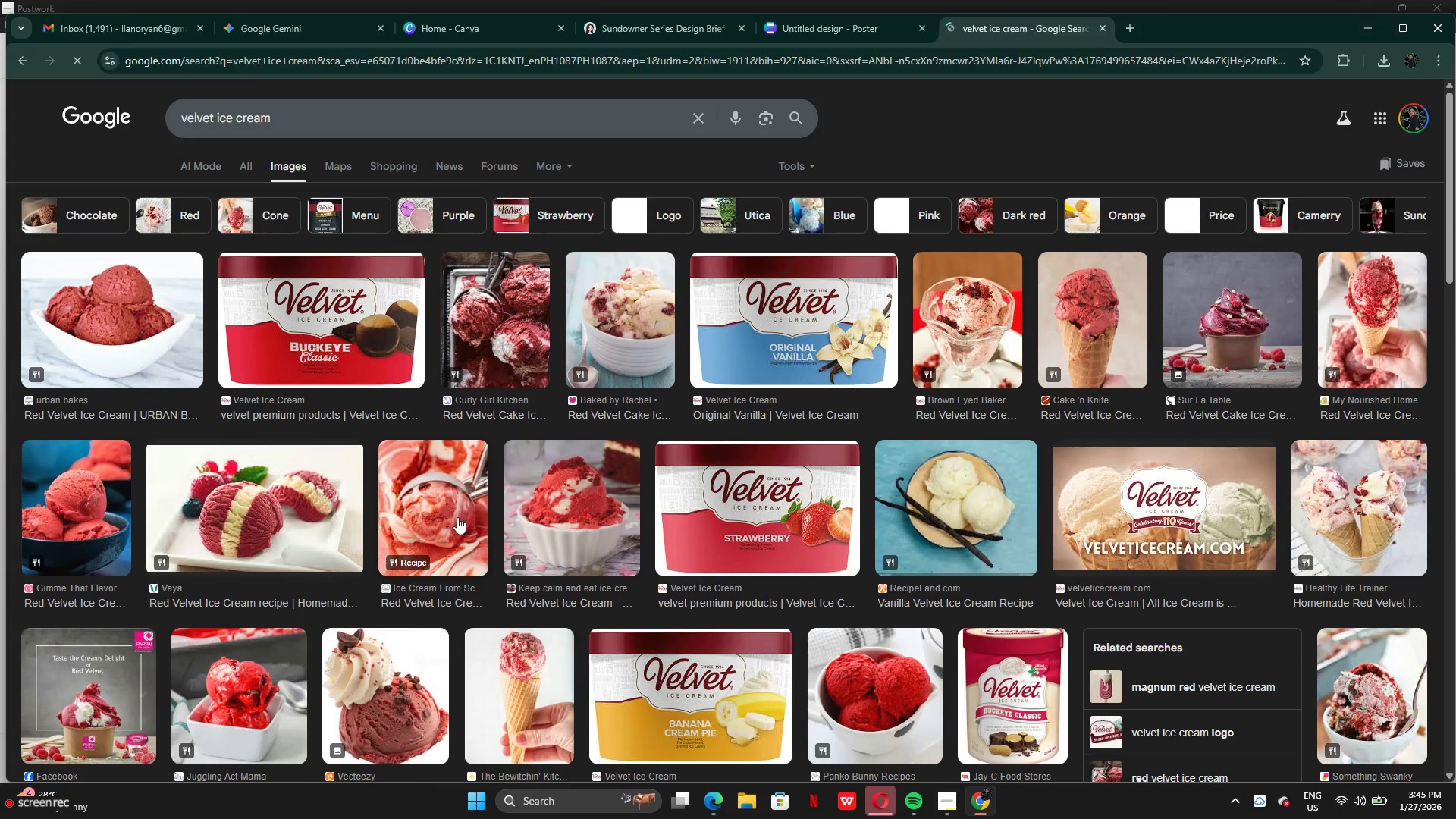 
scroll: coordinate [482, 588], scroll_direction: down, amount: 11.0
 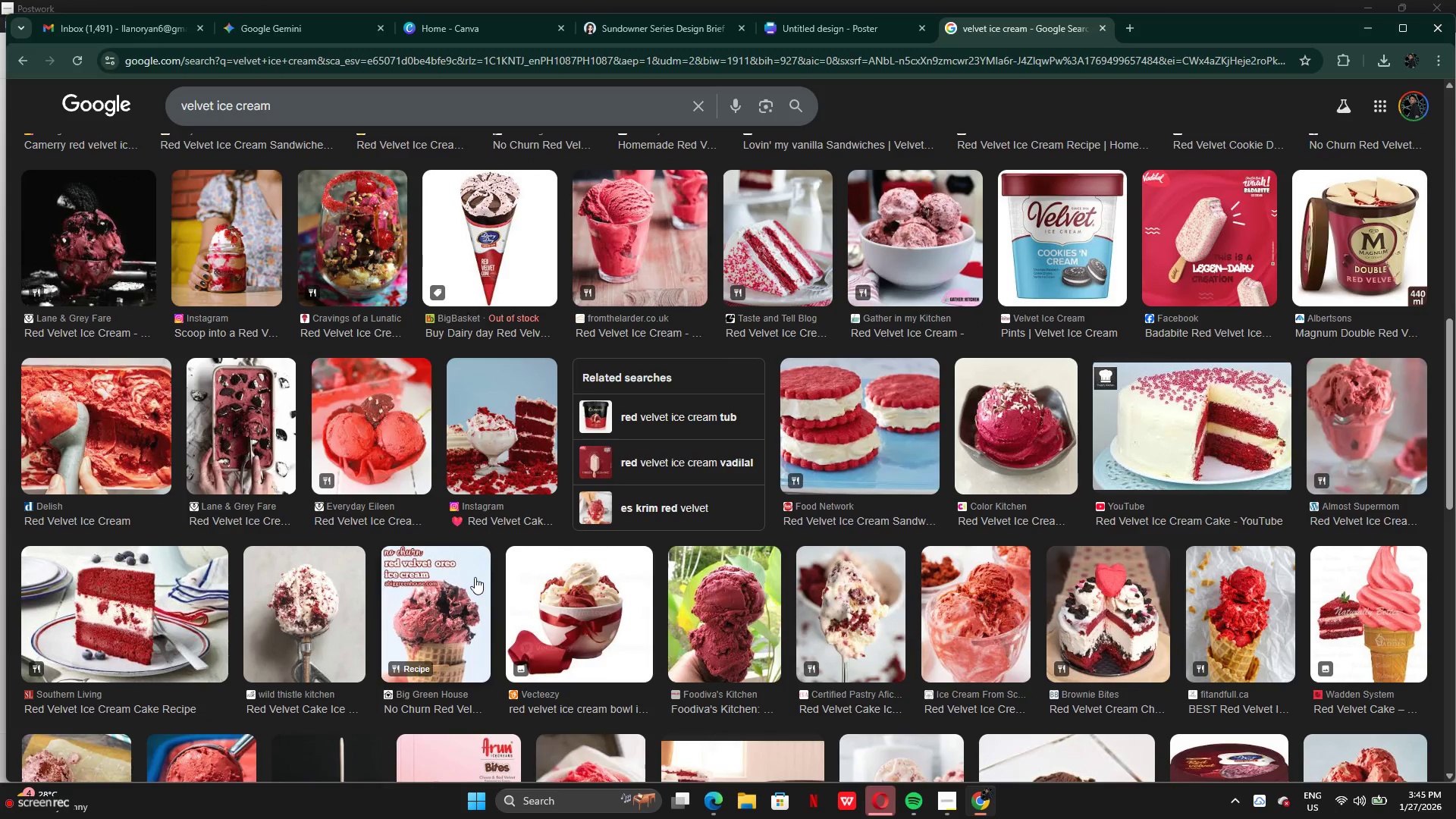 
mouse_move([471, 538])
 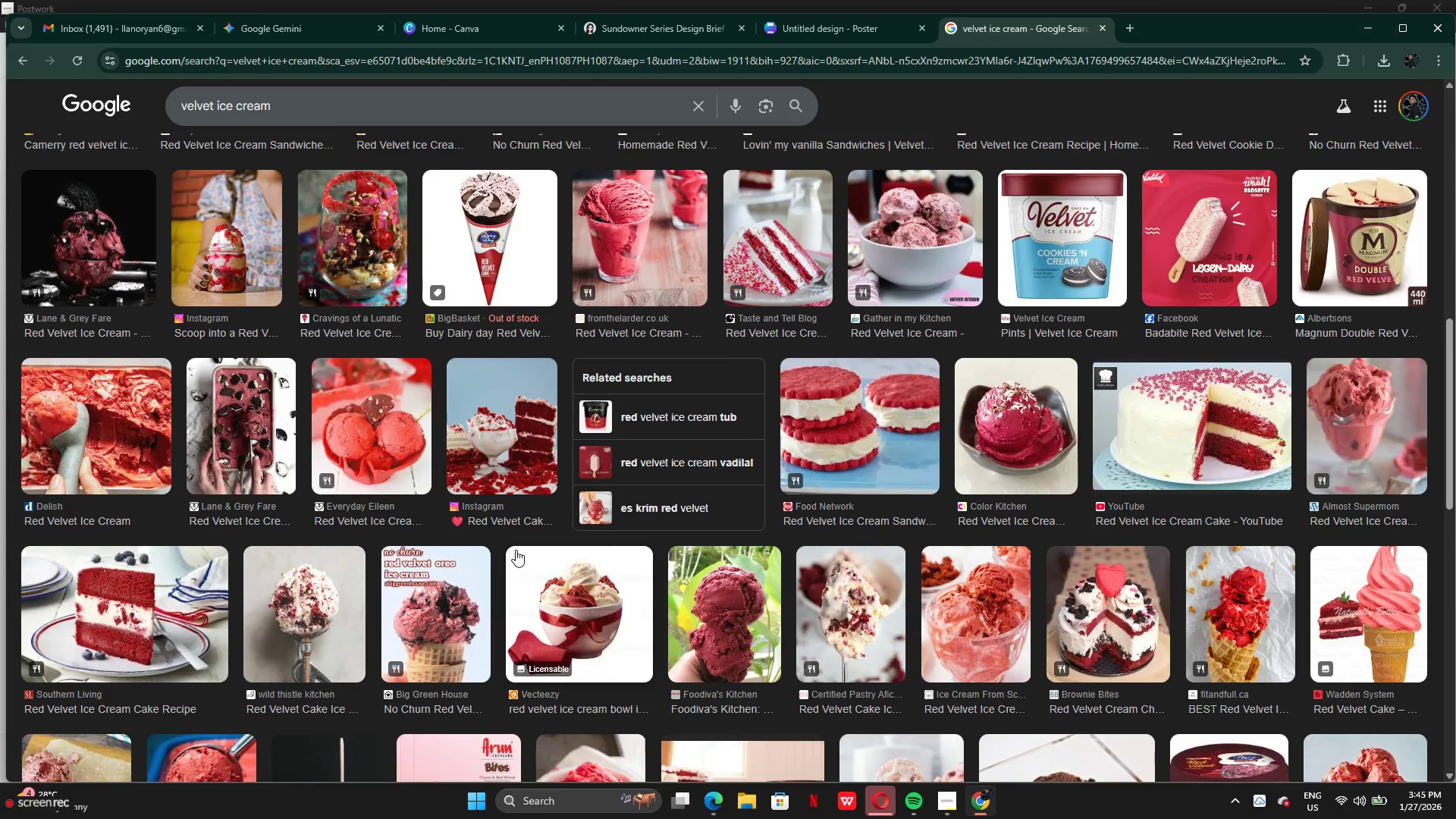 
scroll: coordinate [526, 608], scroll_direction: down, amount: 7.0
 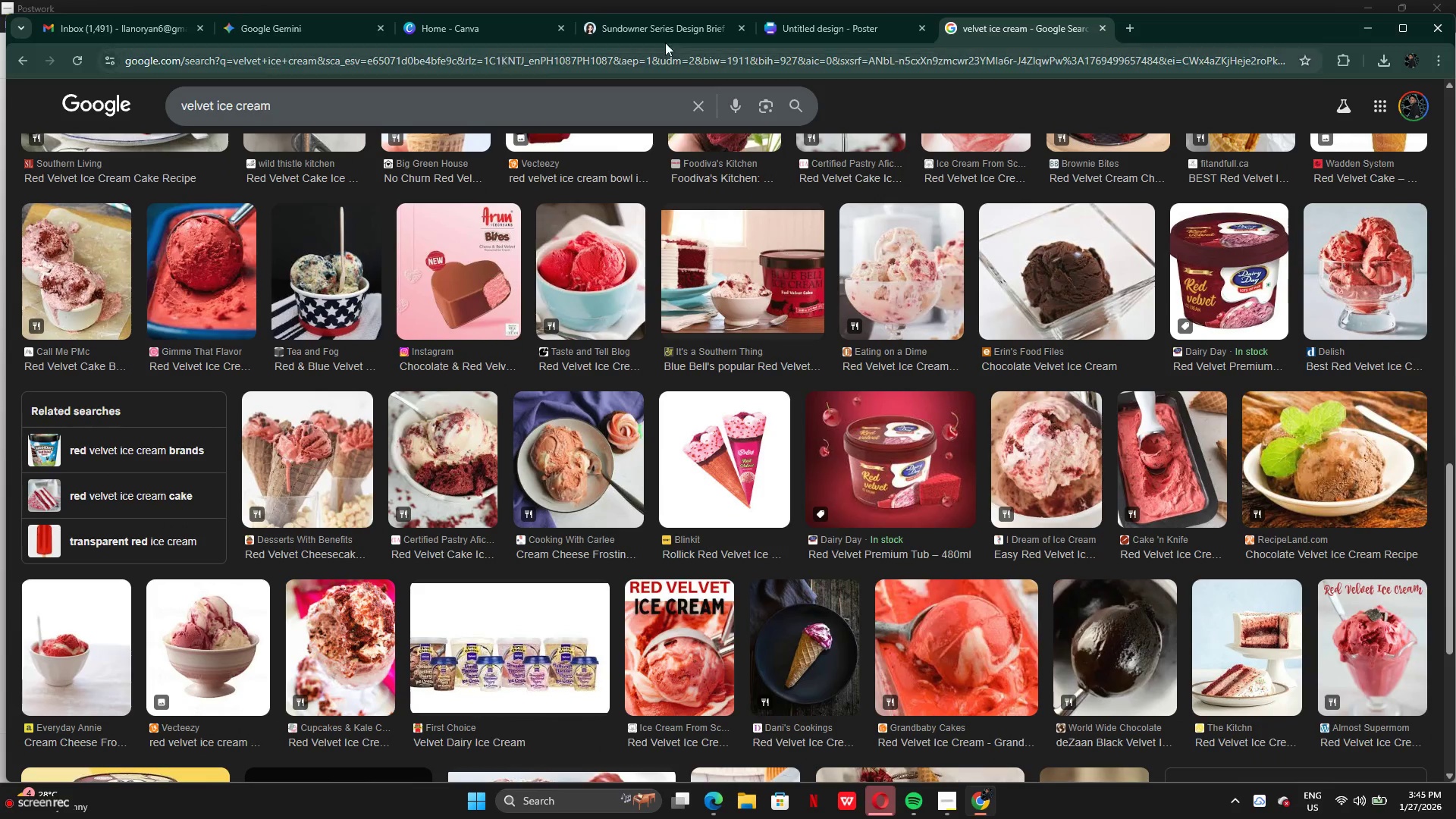 
left_click([789, 22])
 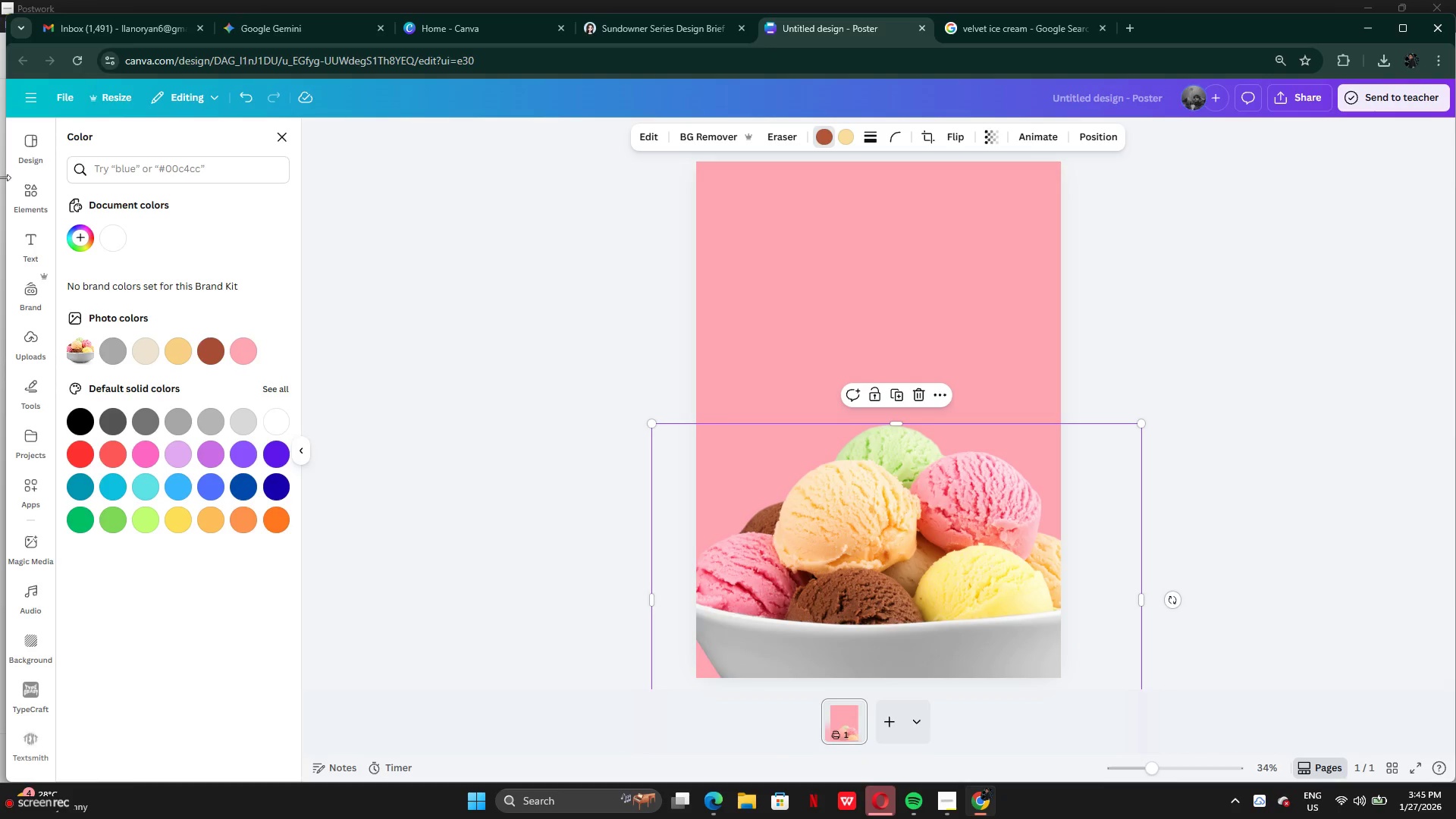 
left_click([32, 196])
 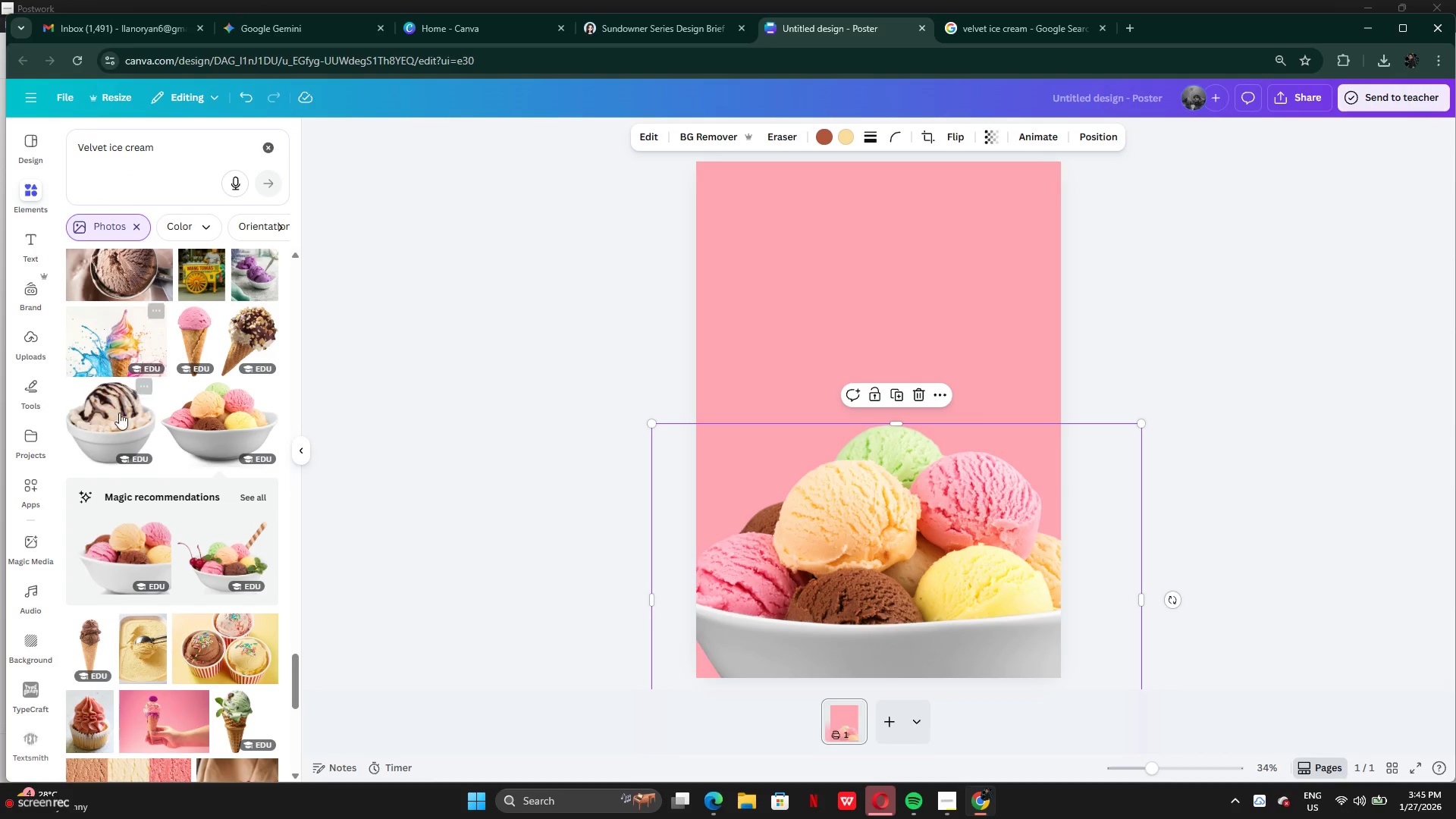 
scroll: coordinate [166, 551], scroll_direction: down, amount: 9.0
 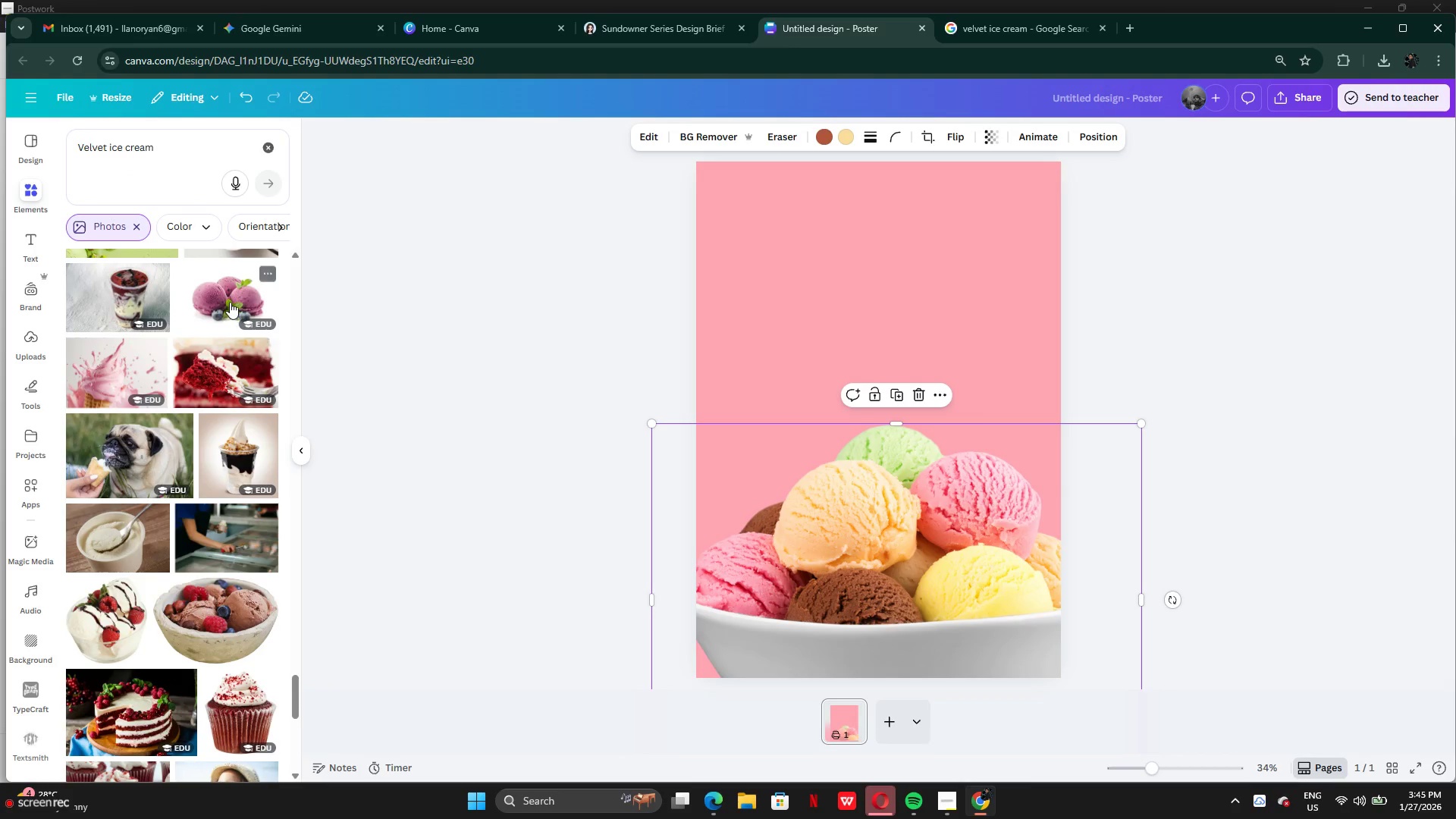 
left_click([229, 297])
 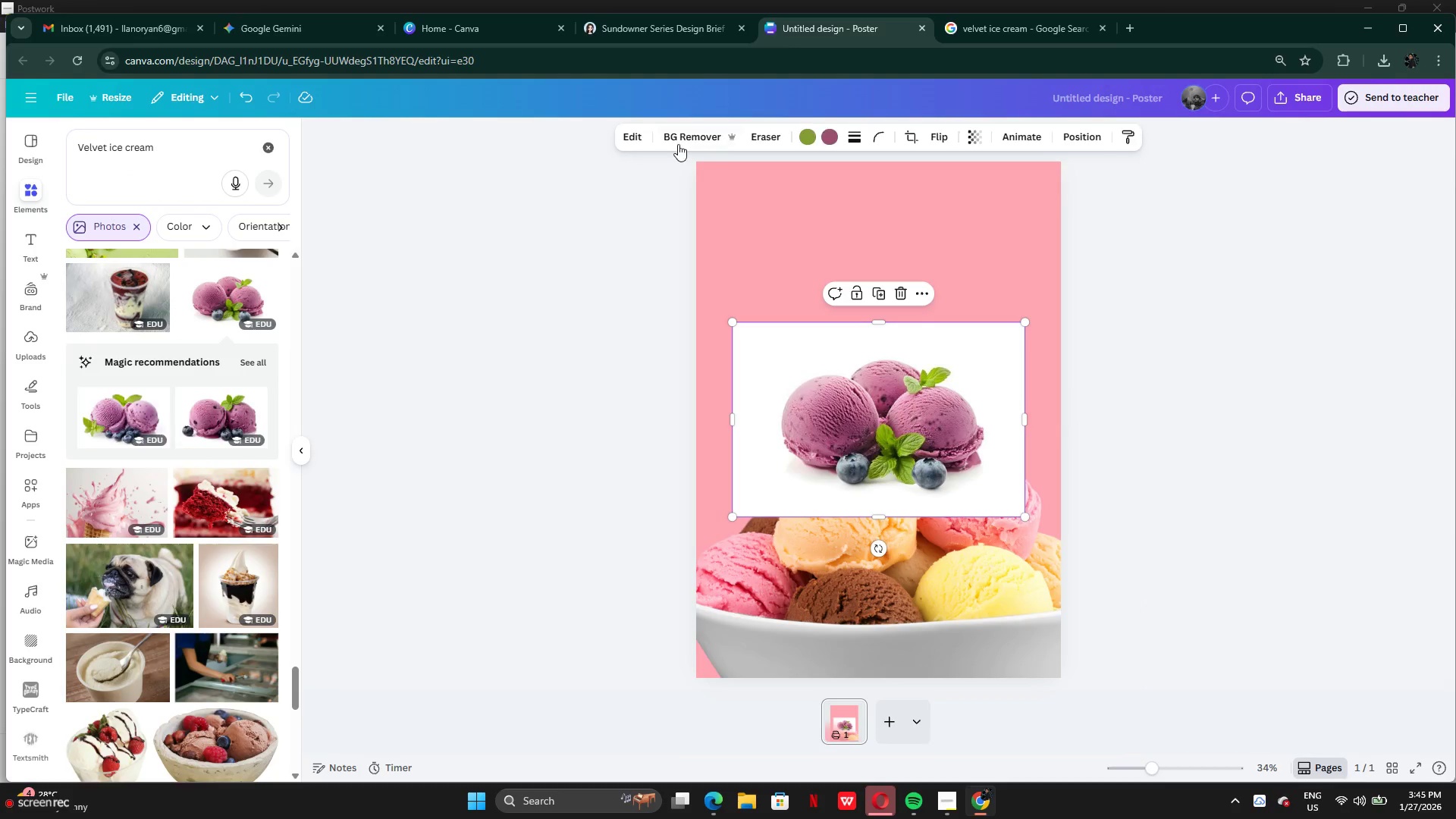 
left_click([685, 139])
 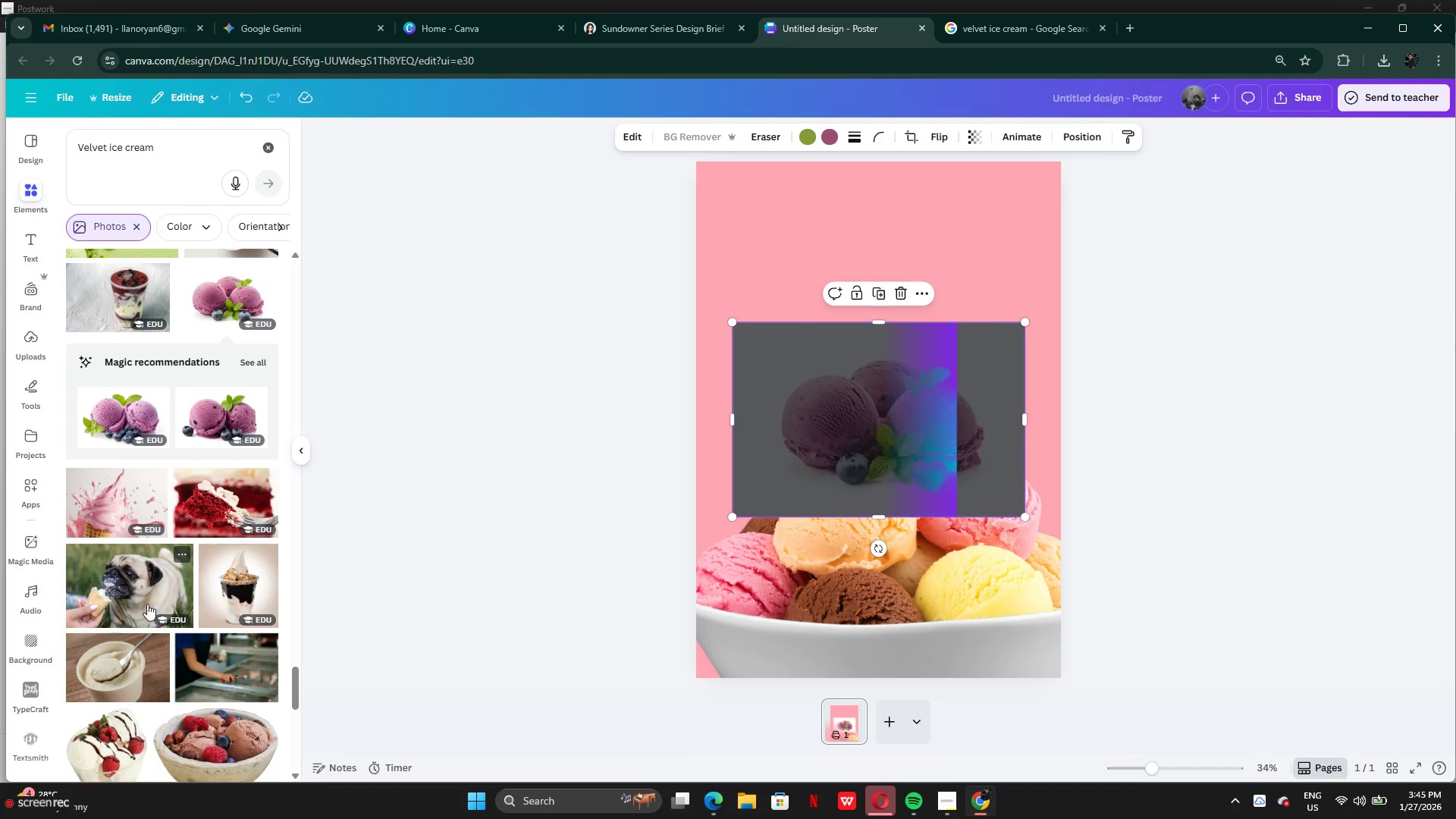 
scroll: coordinate [146, 610], scroll_direction: down, amount: 3.0
 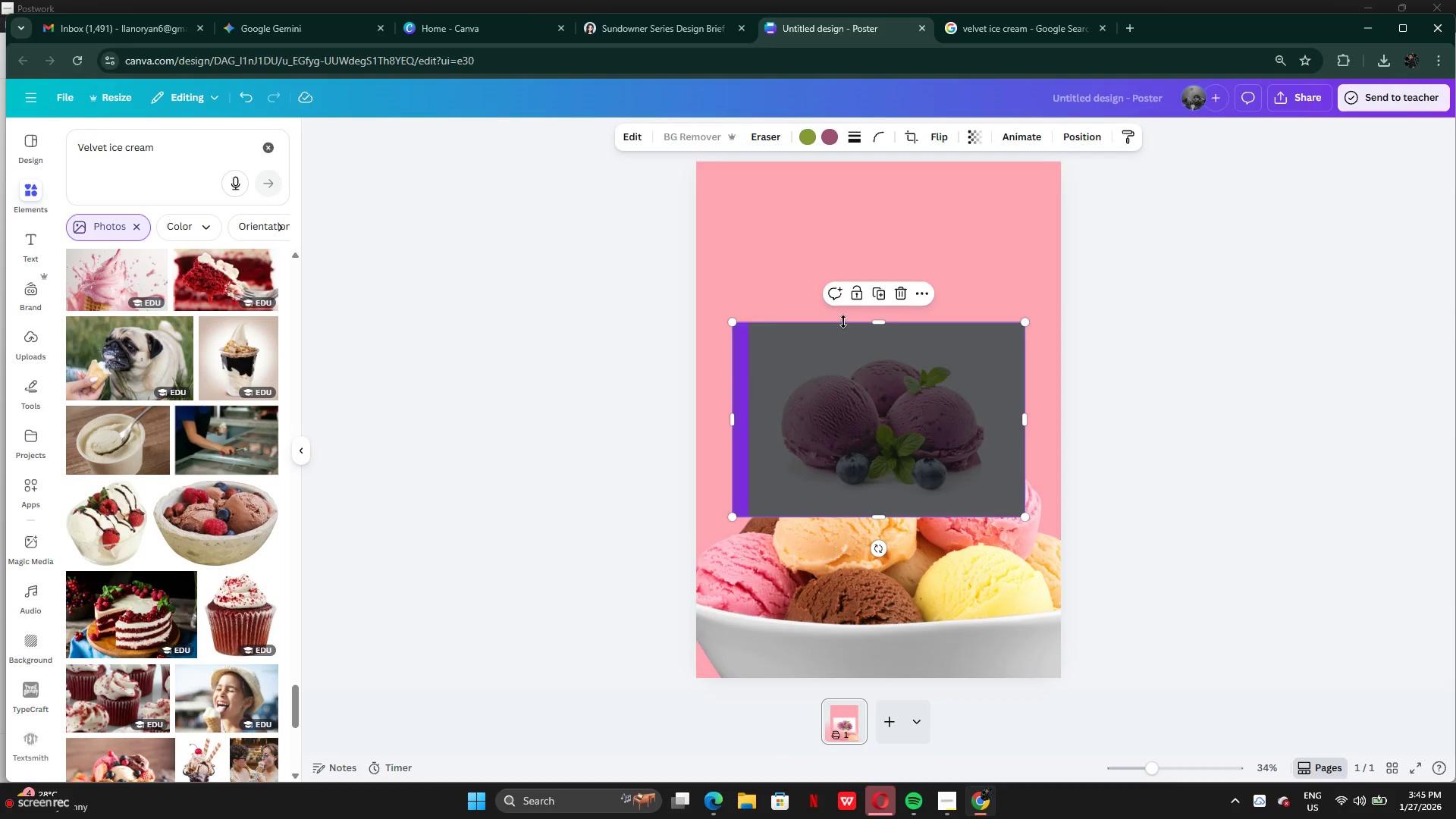 
left_click([901, 300])
 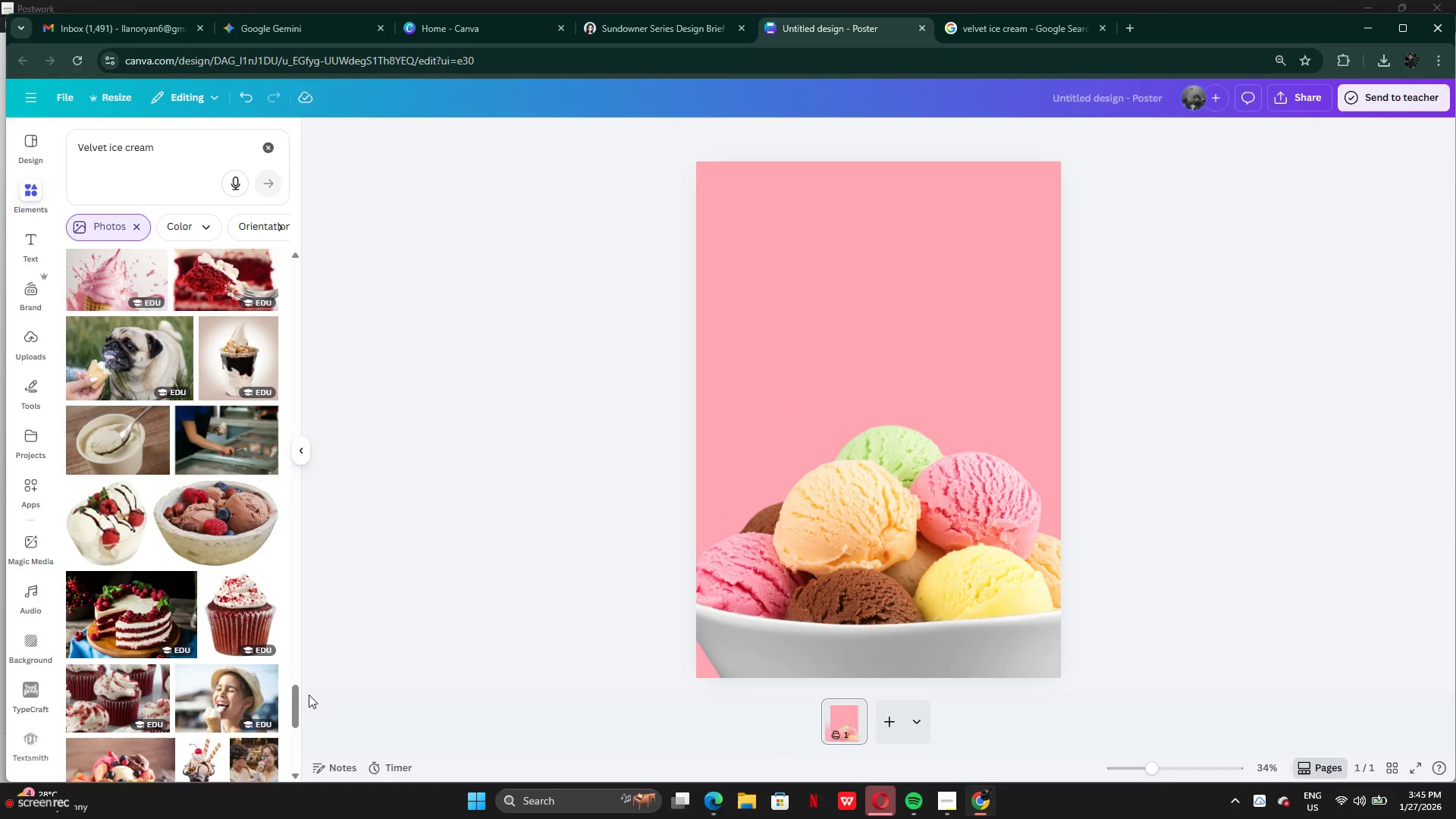 
left_click([839, 563])
 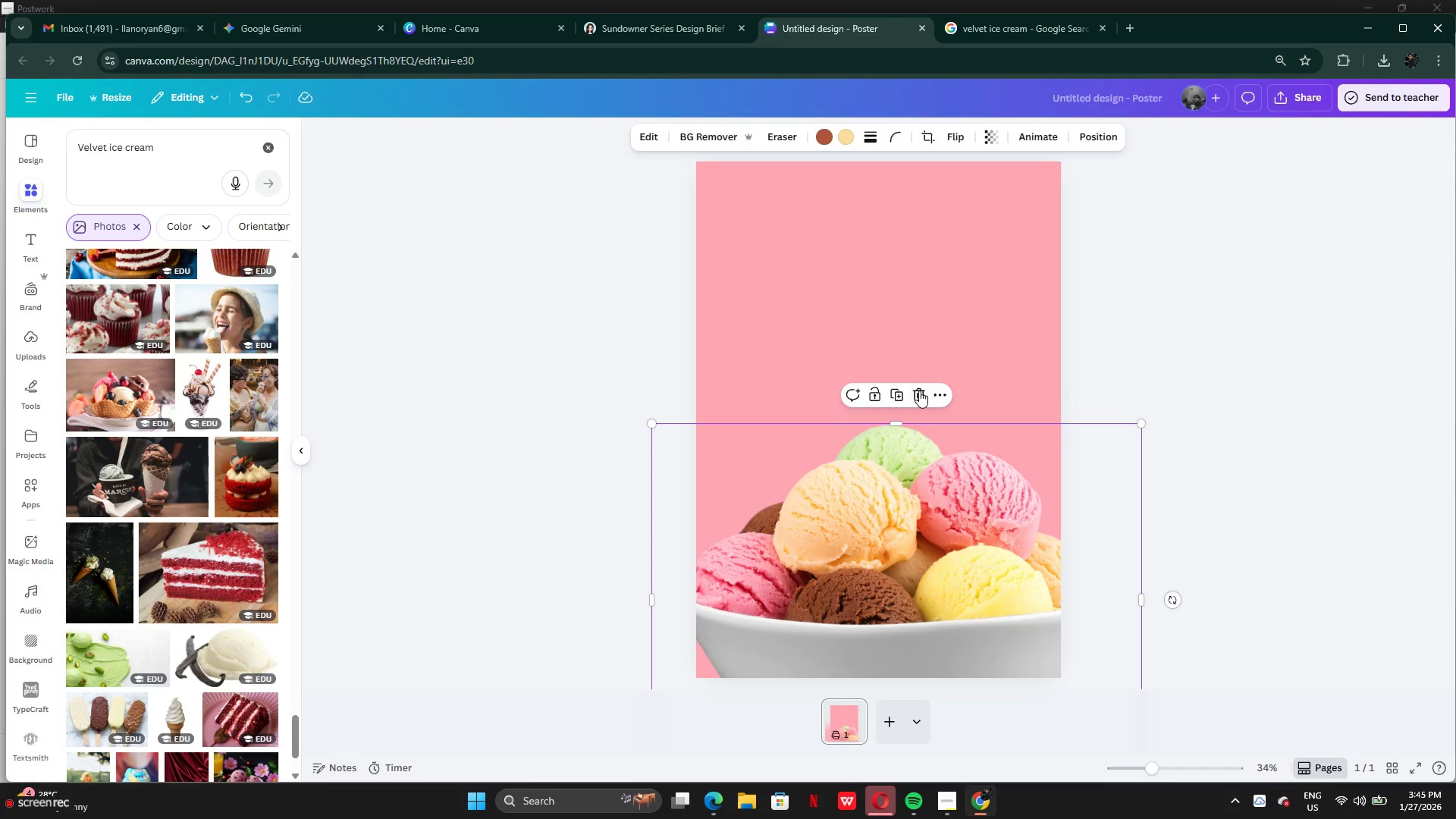 
scroll: coordinate [234, 692], scroll_direction: down, amount: 5.0
 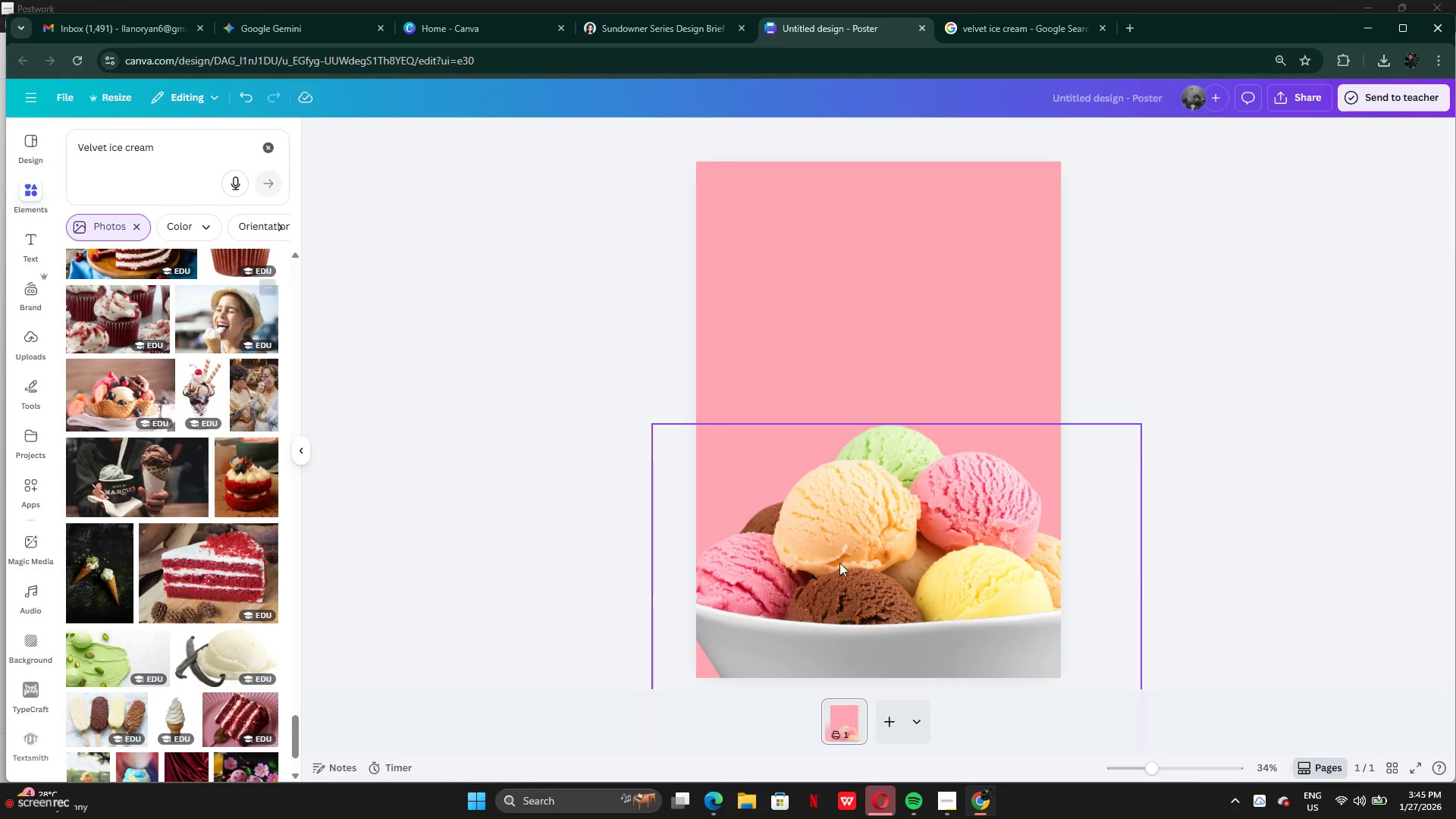 
left_click([921, 394])
 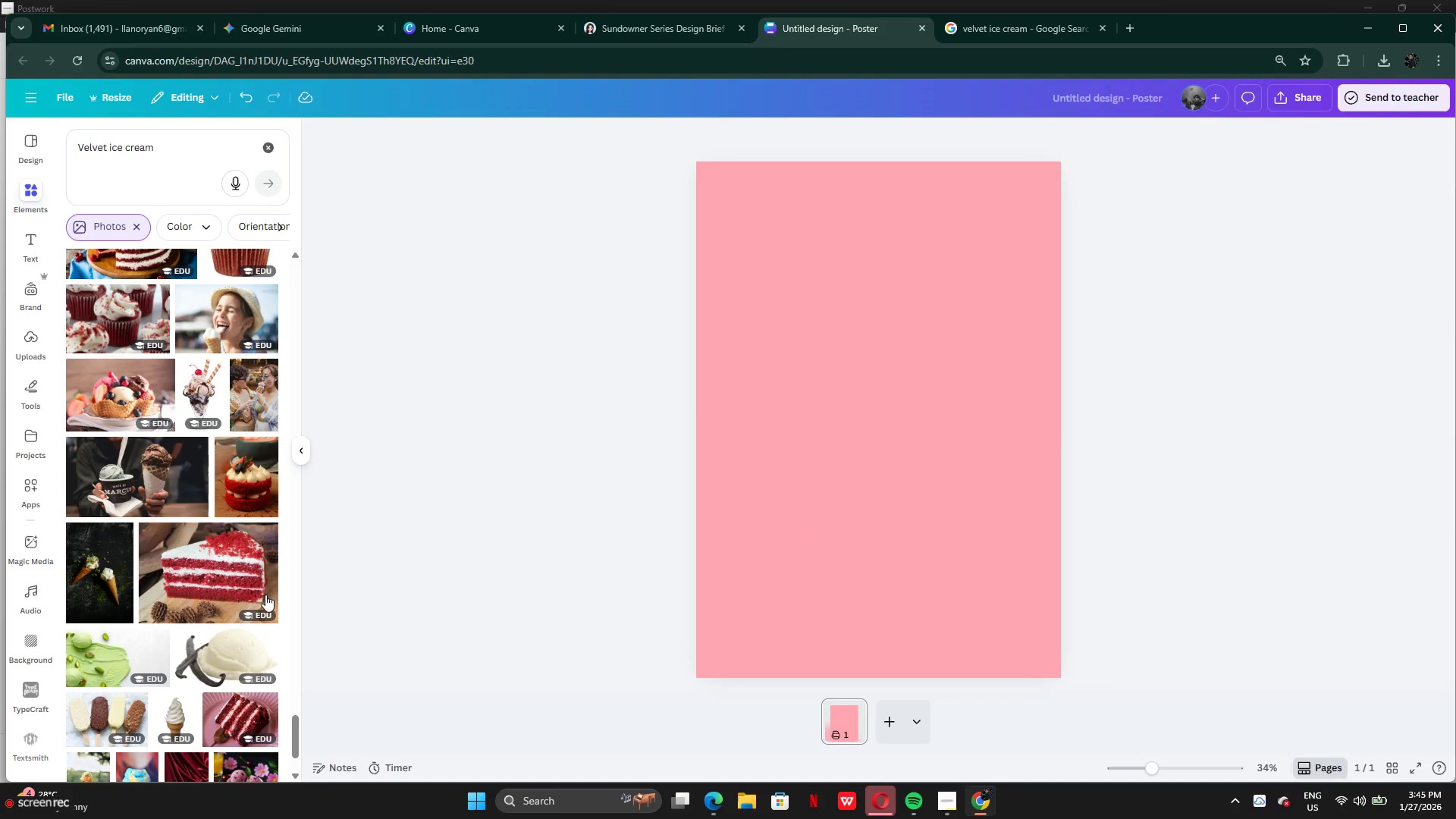 
scroll: coordinate [115, 693], scroll_direction: down, amount: 6.0
 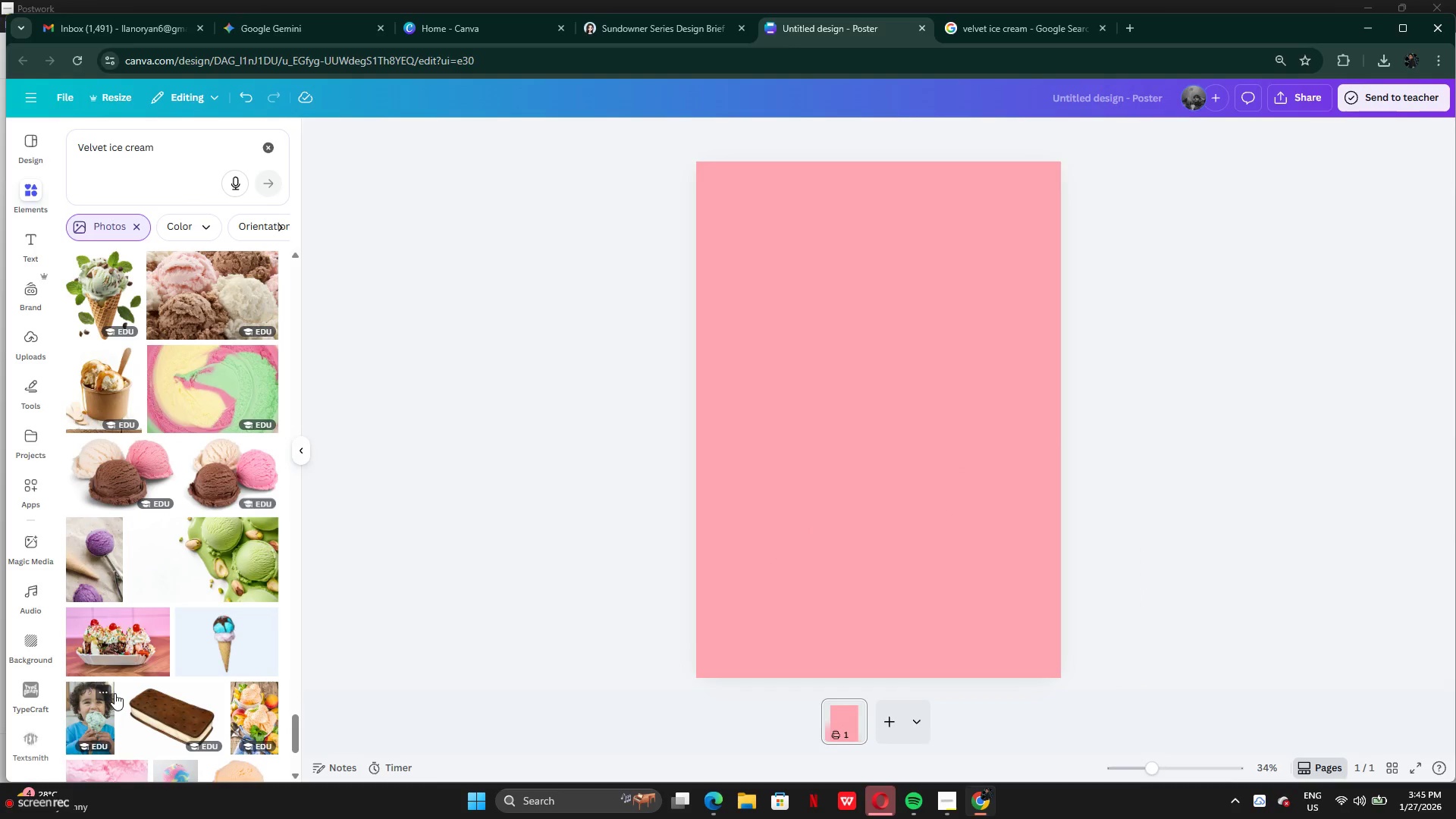 
scroll: coordinate [115, 666], scroll_direction: up, amount: 8.0
 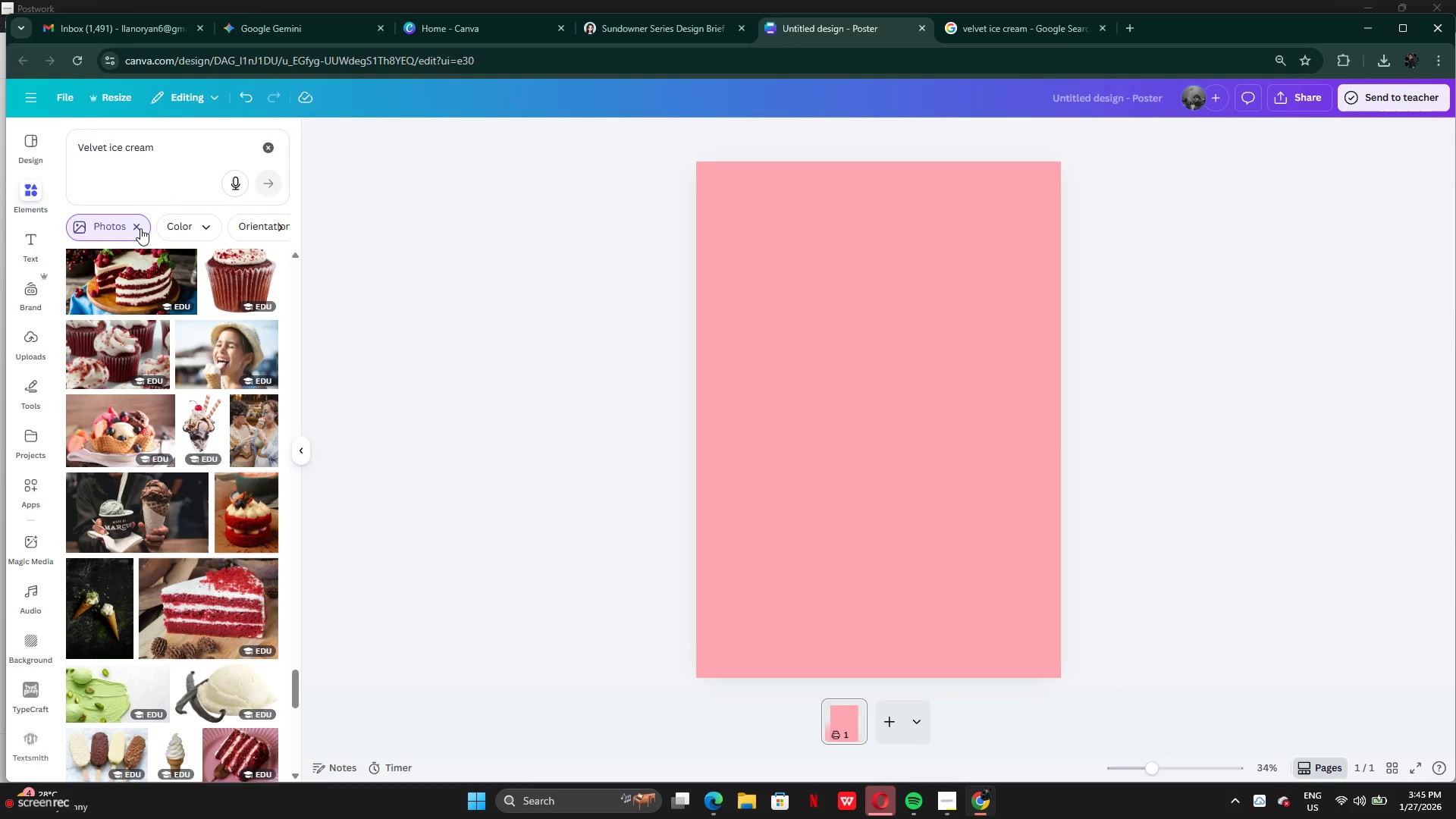 
left_click([140, 226])
 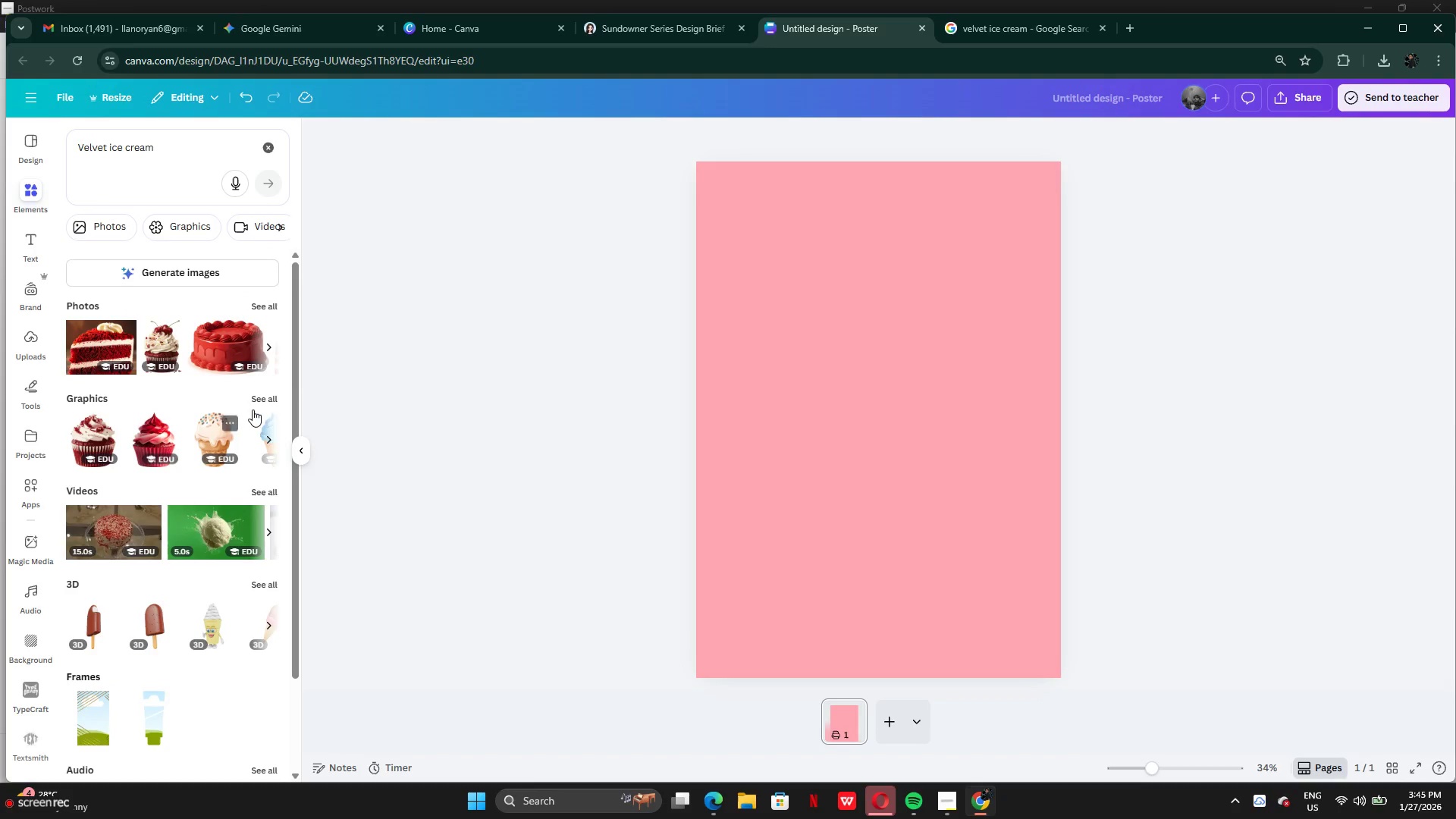 
left_click([259, 392])
 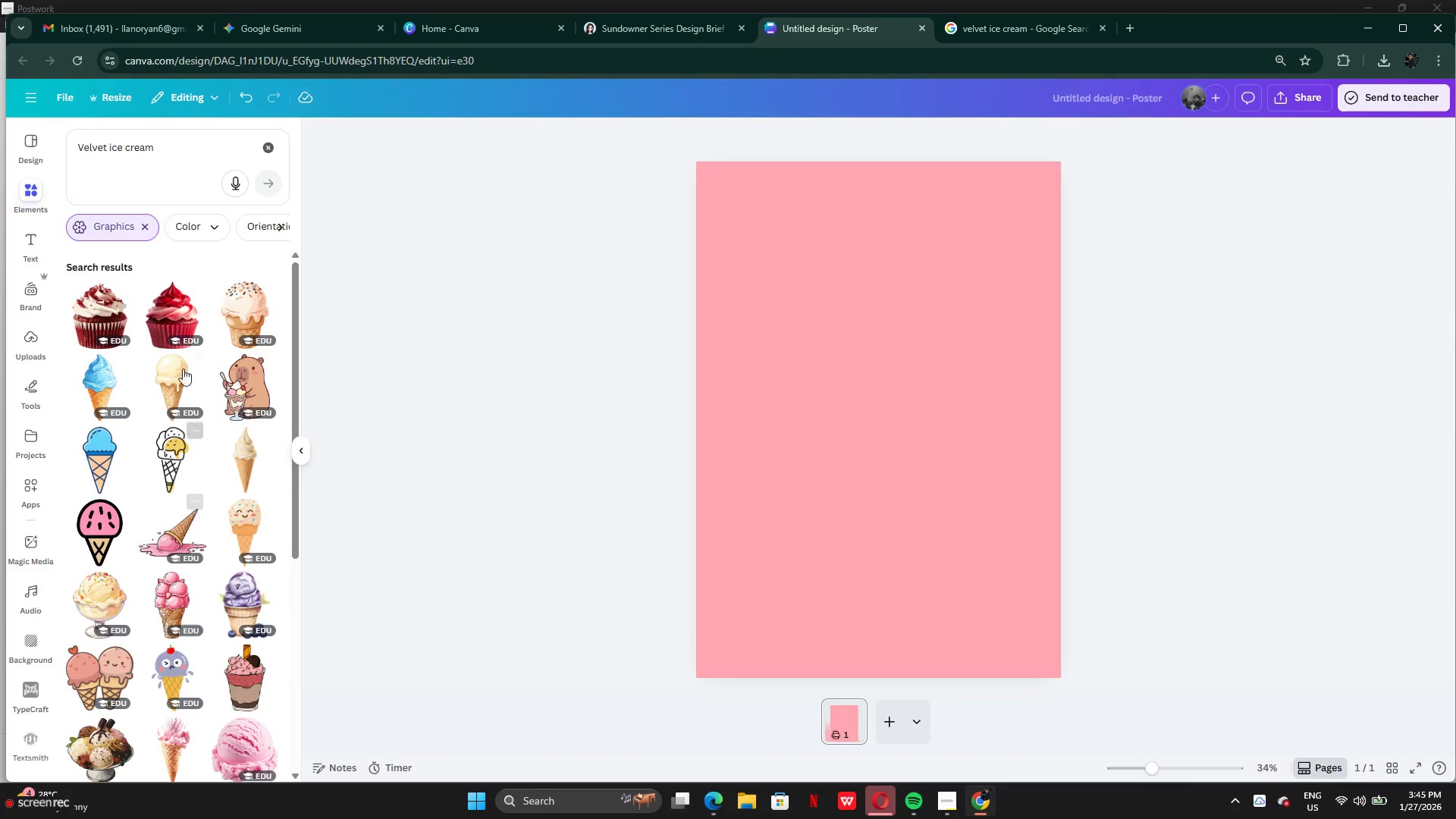 
mouse_move([135, 655])
 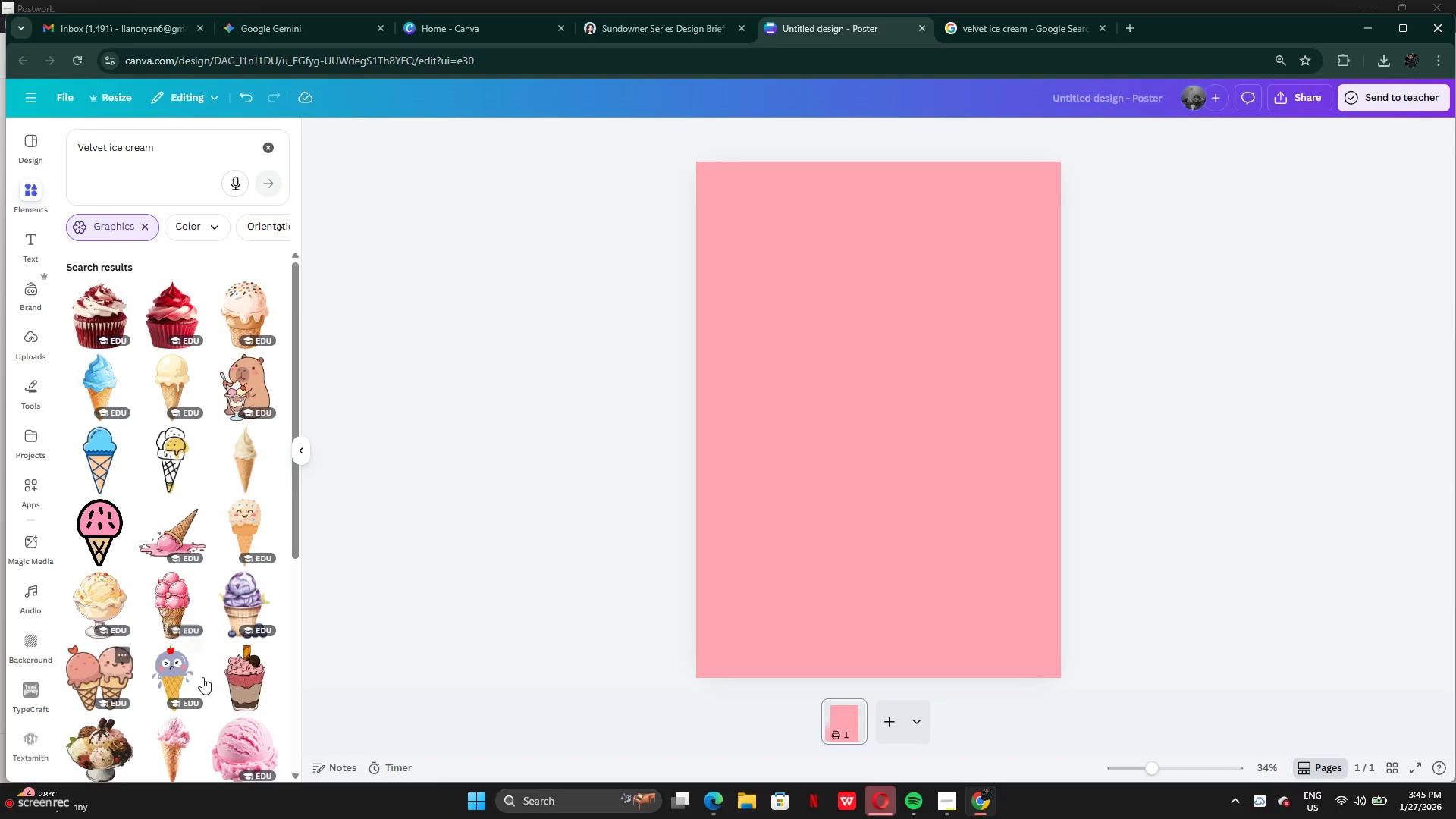 
scroll: coordinate [206, 663], scroll_direction: down, amount: 5.0
 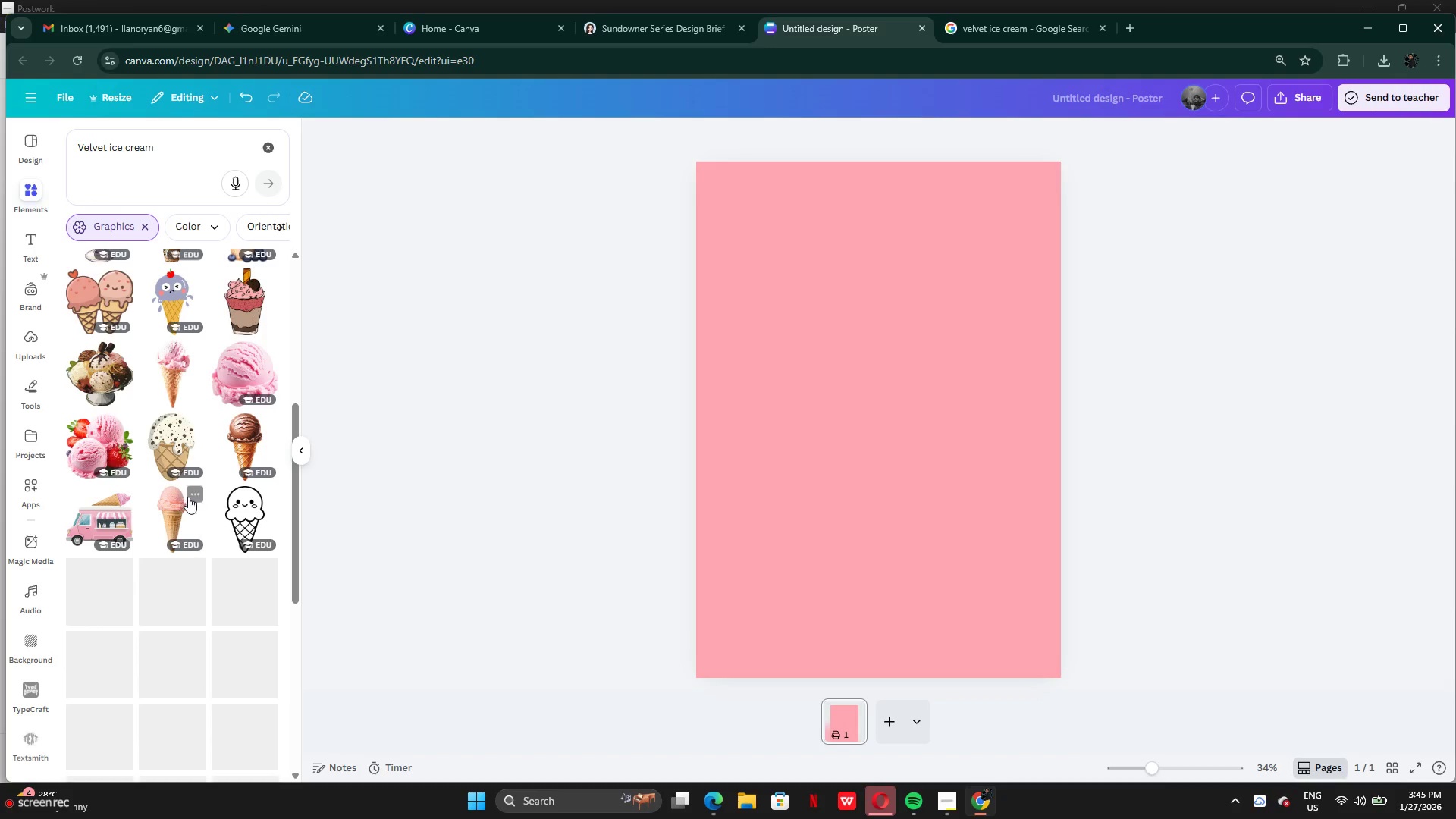 
mouse_move([190, 518])
 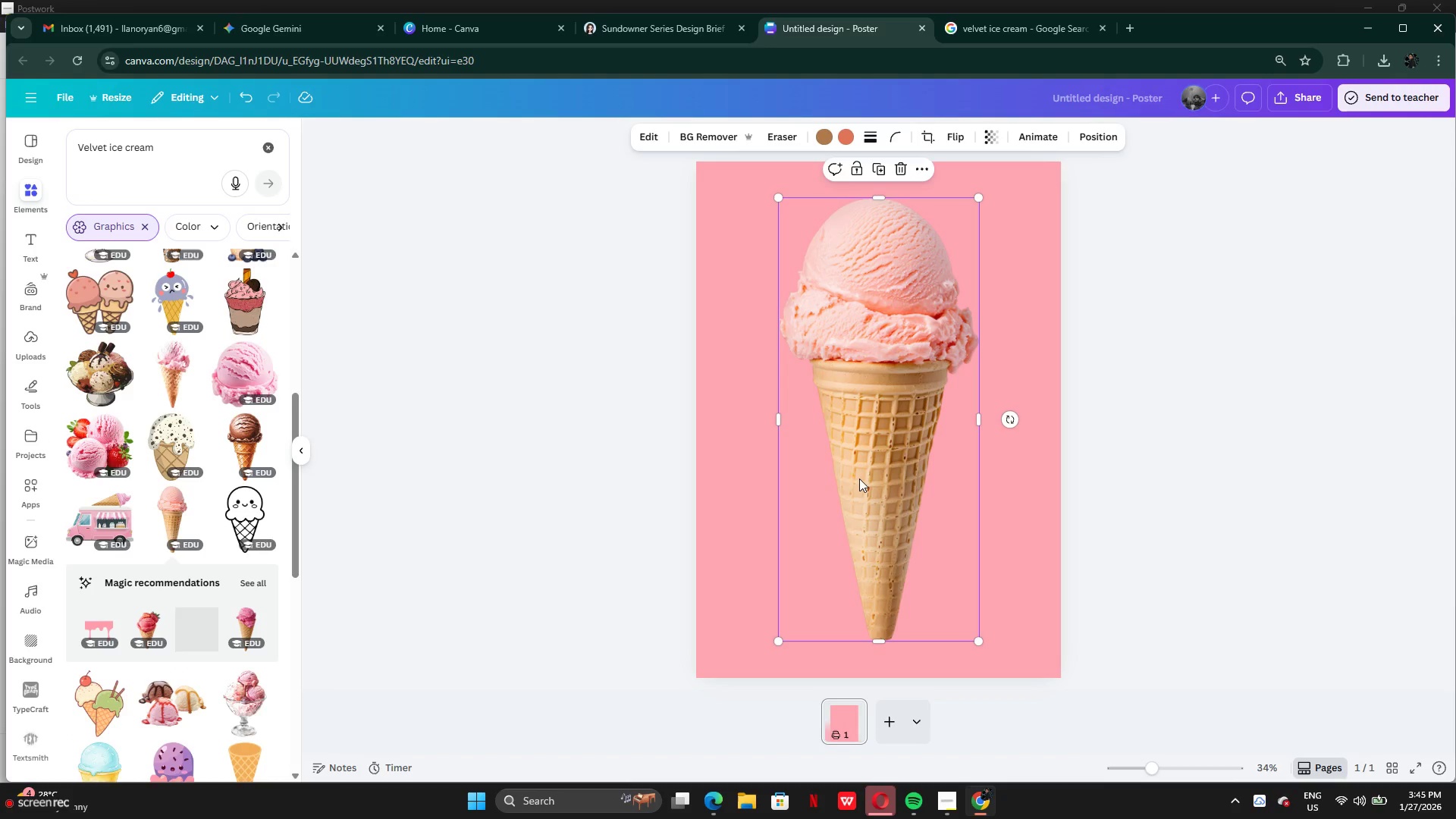 
left_click_drag(start_coordinate=[859, 479], to_coordinate=[713, 646])
 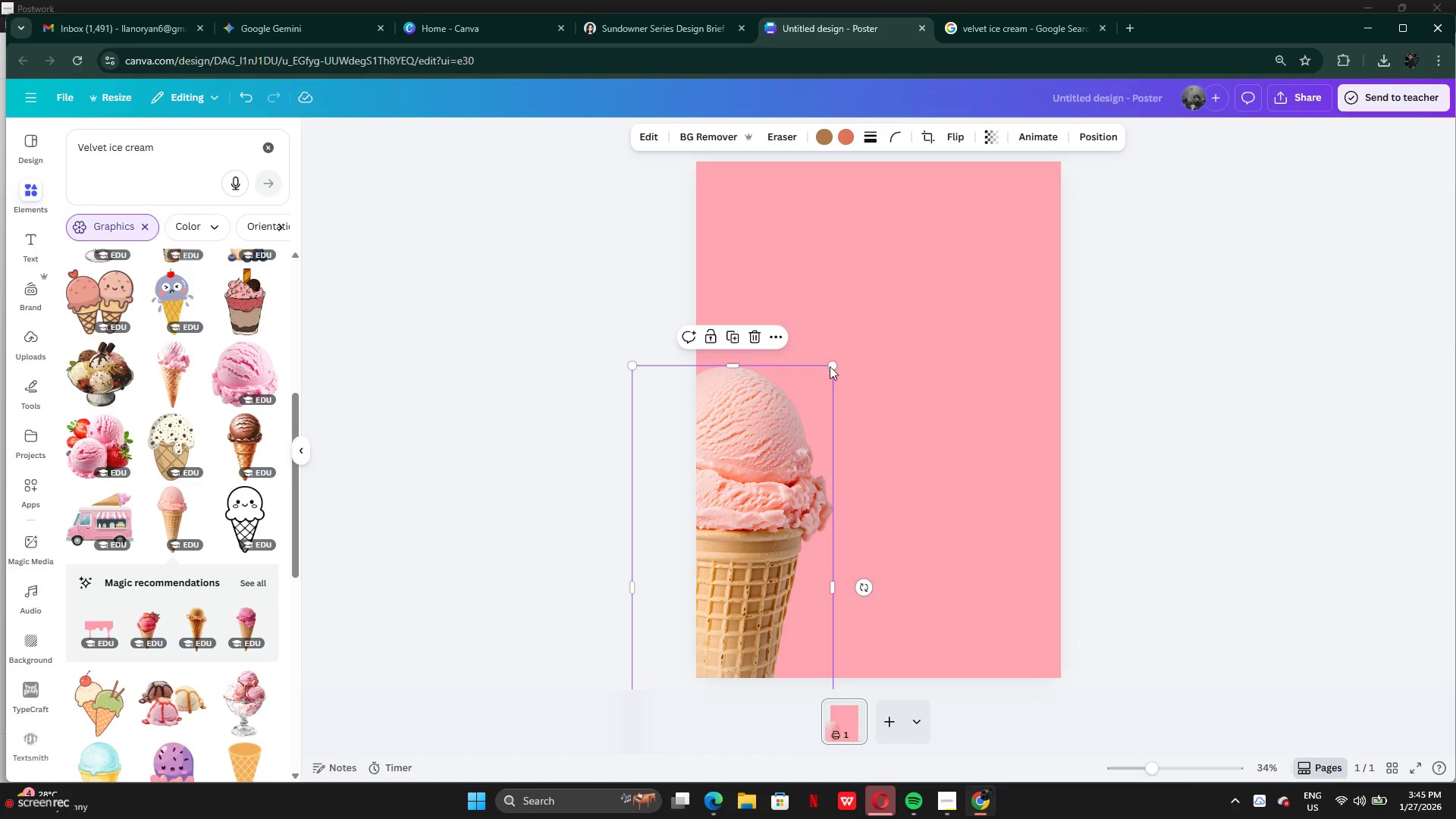 
left_click_drag(start_coordinate=[830, 366], to_coordinate=[858, 293])
 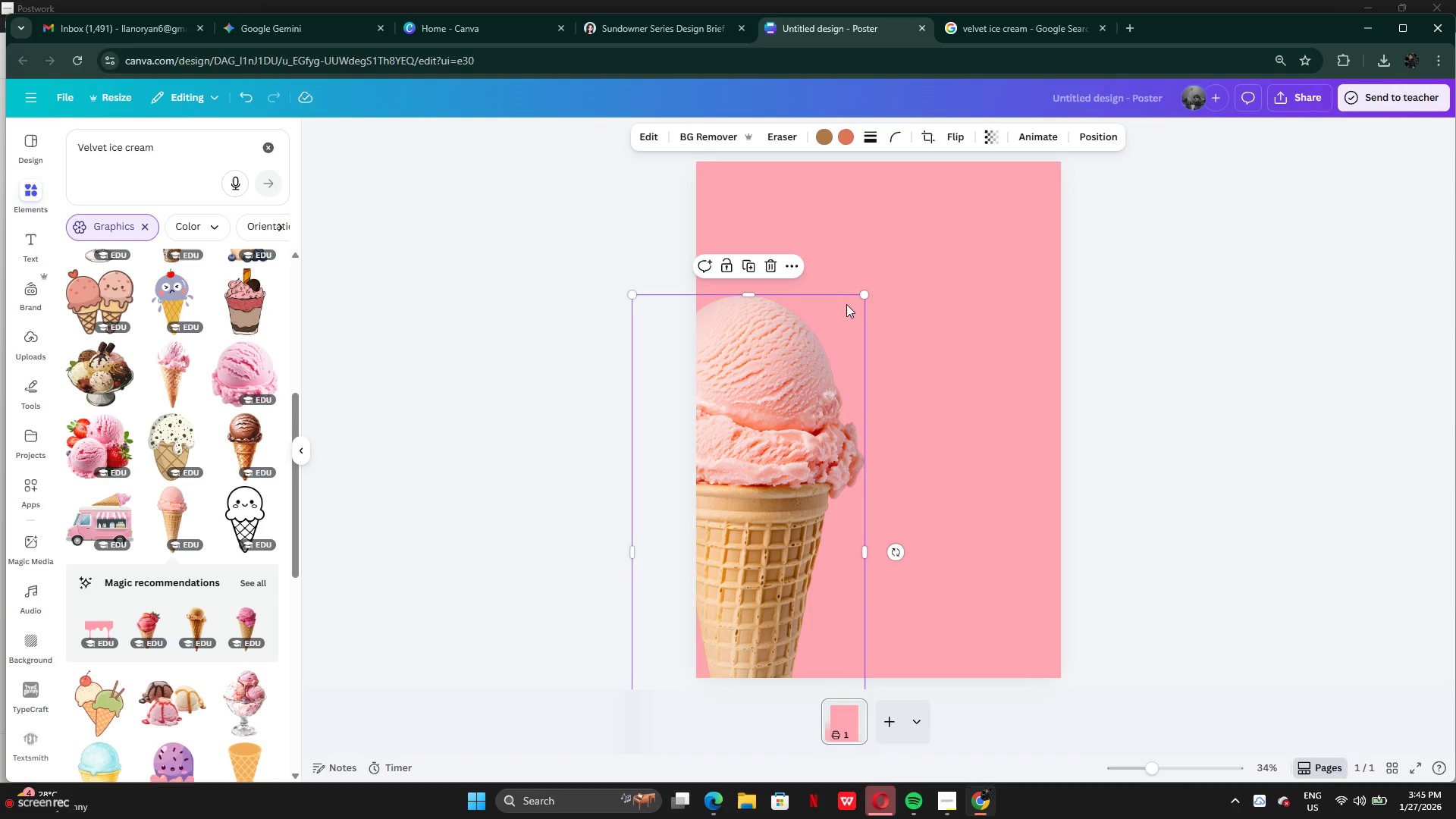 
left_click_drag(start_coordinate=[845, 305], to_coordinate=[814, 309])
 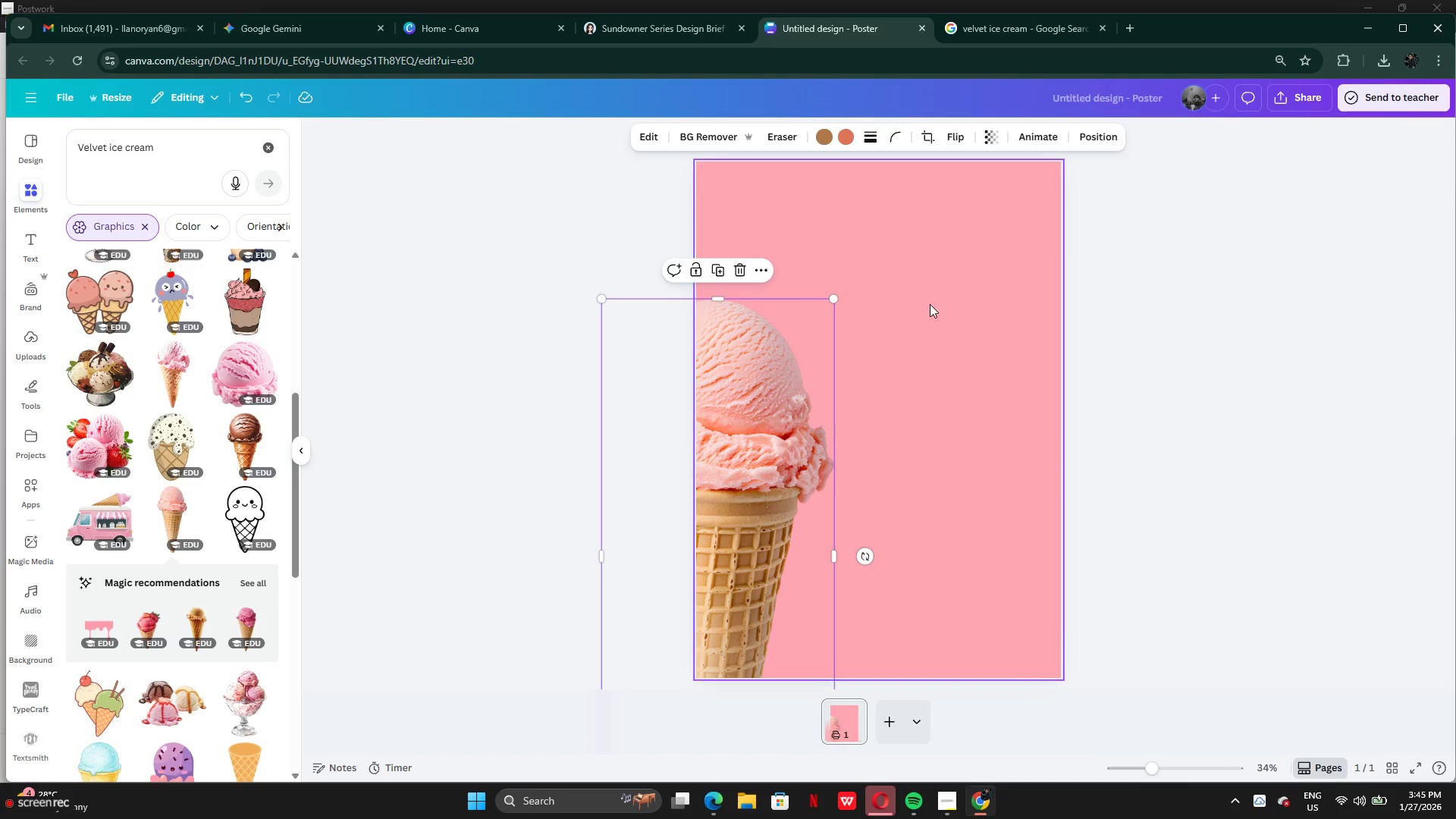 
left_click([933, 303])
 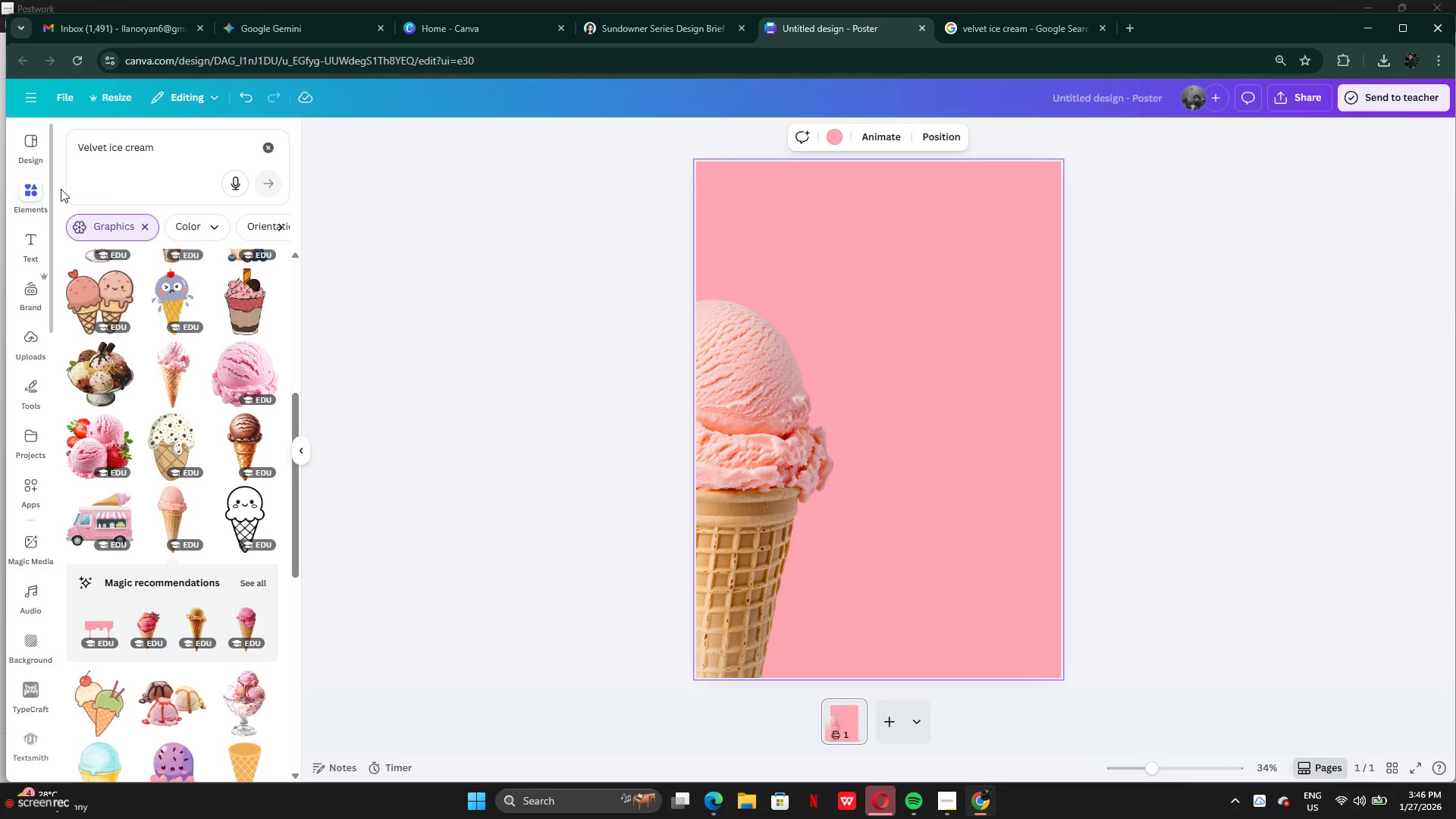 
left_click([259, 151])
 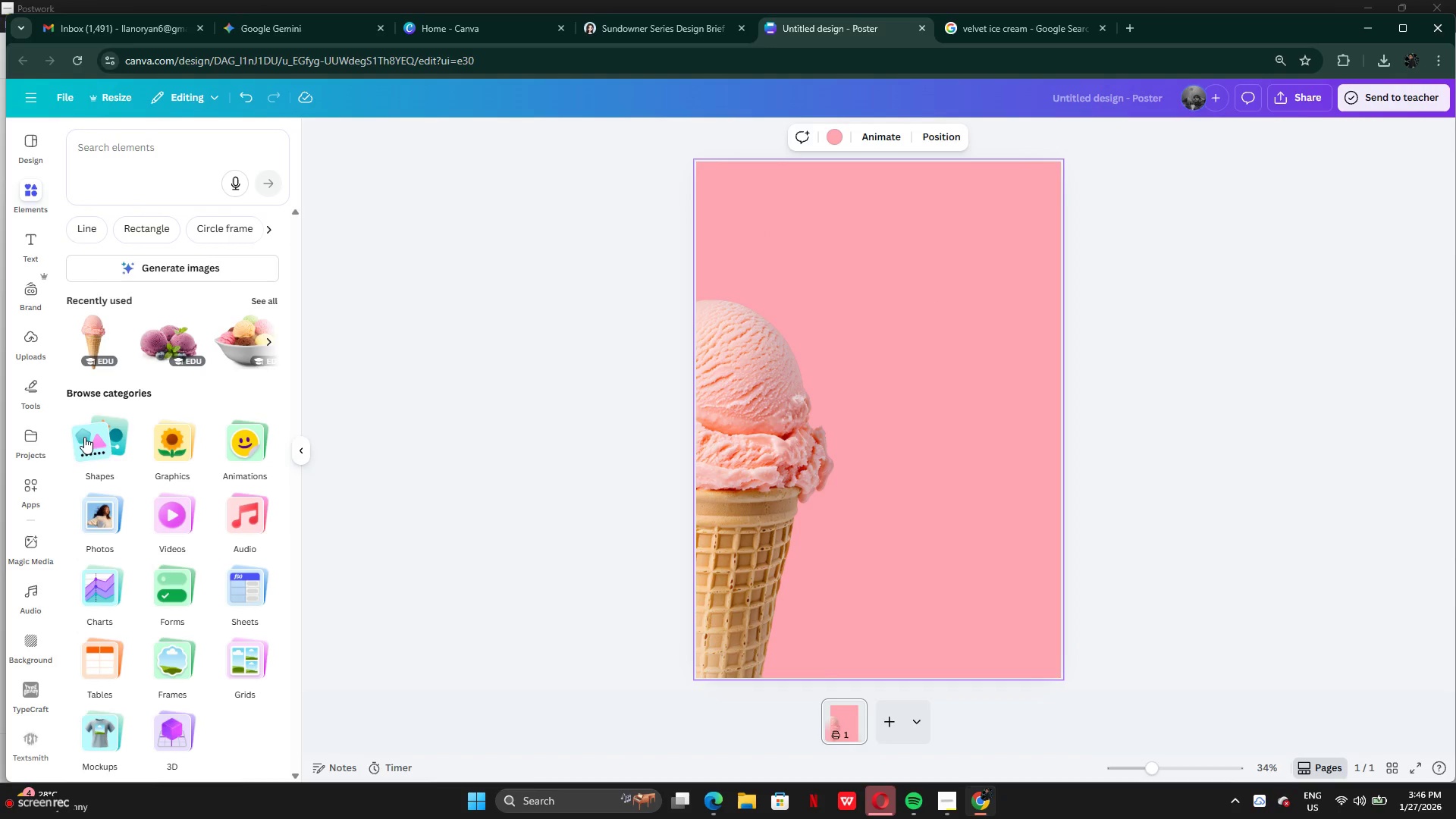 
left_click([98, 427])
 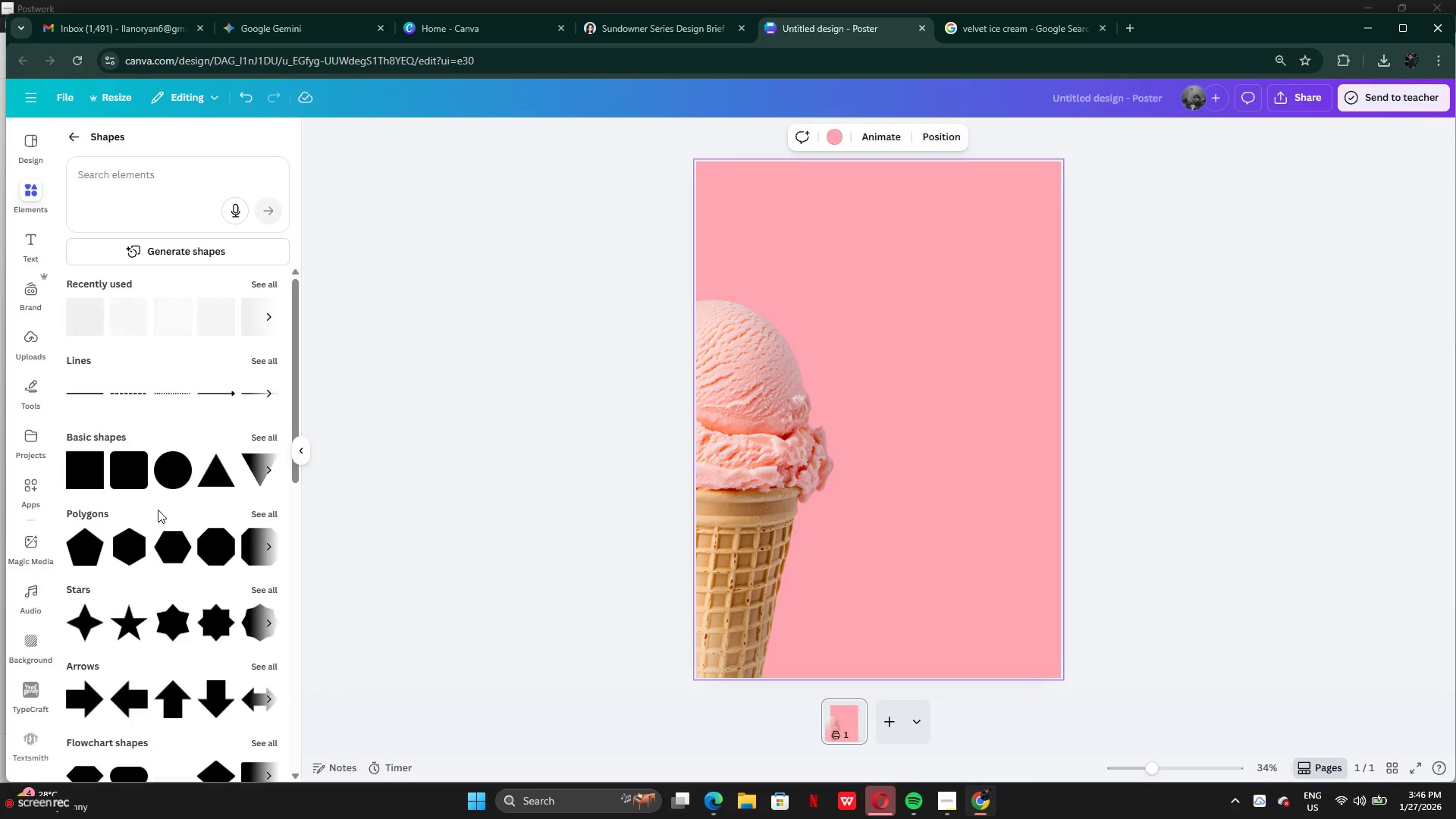 
left_click([168, 472])
 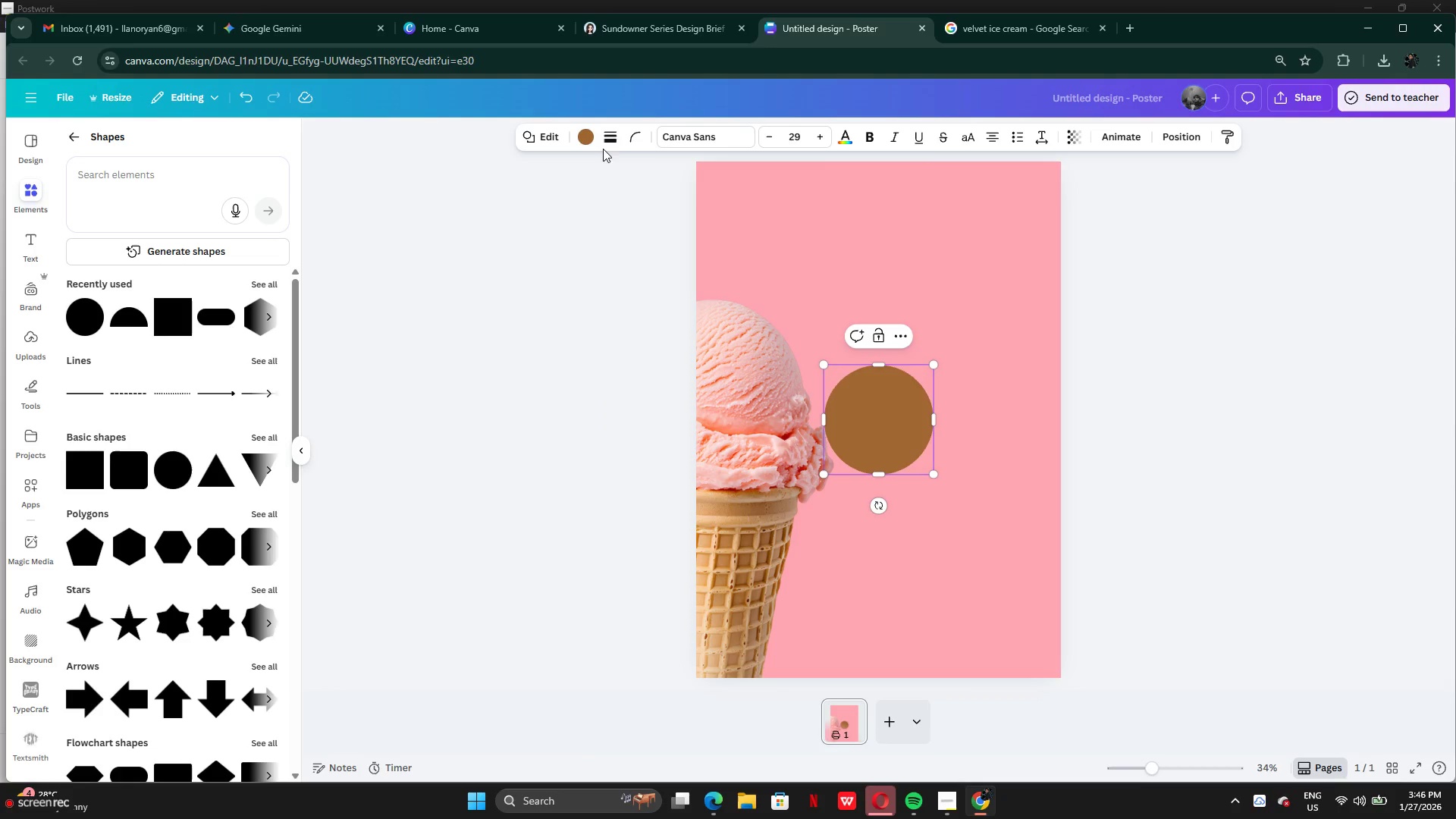 
left_click([593, 139])
 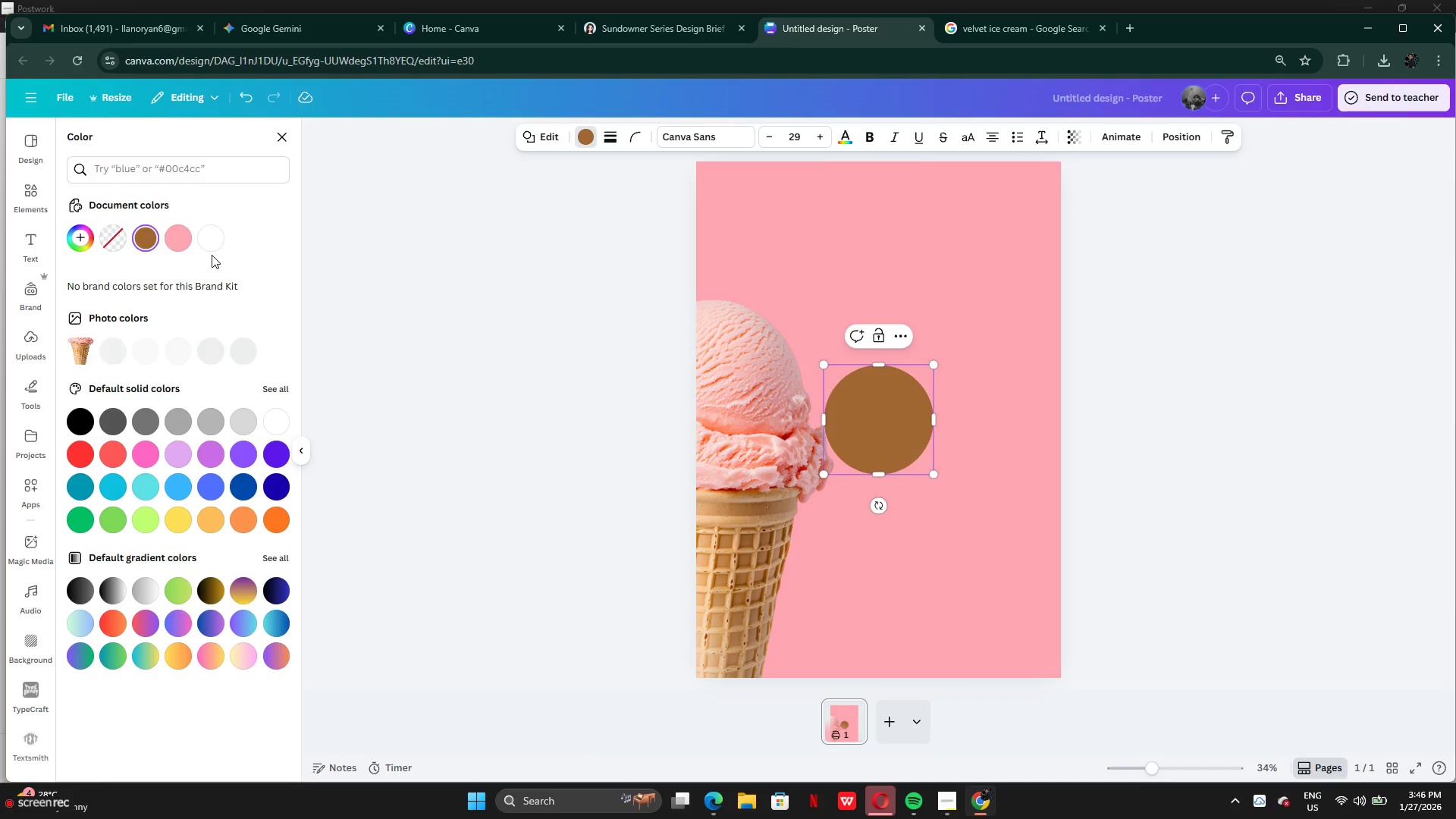 
left_click([202, 246])
 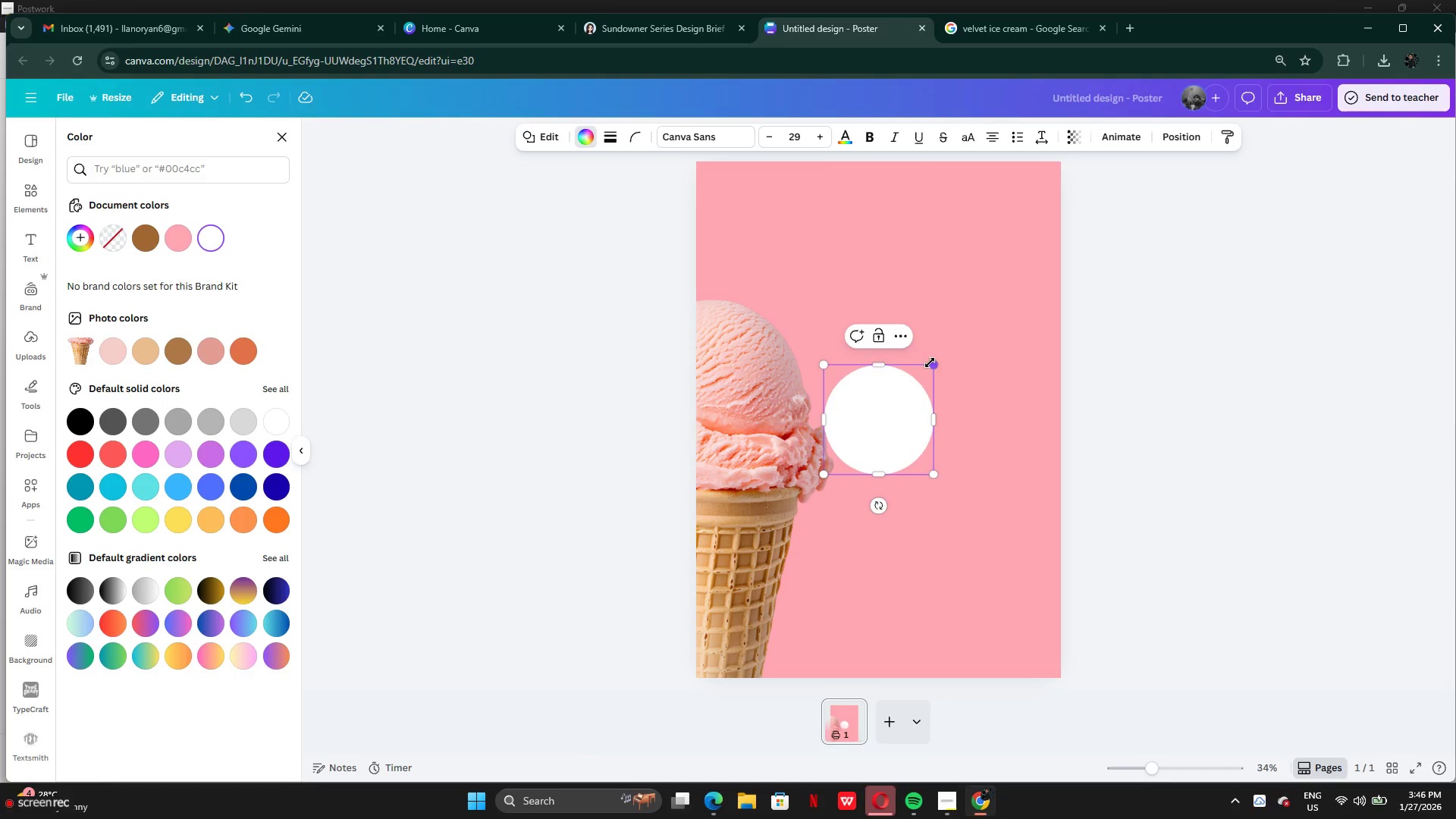 
left_click_drag(start_coordinate=[930, 362], to_coordinate=[1141, 67])
 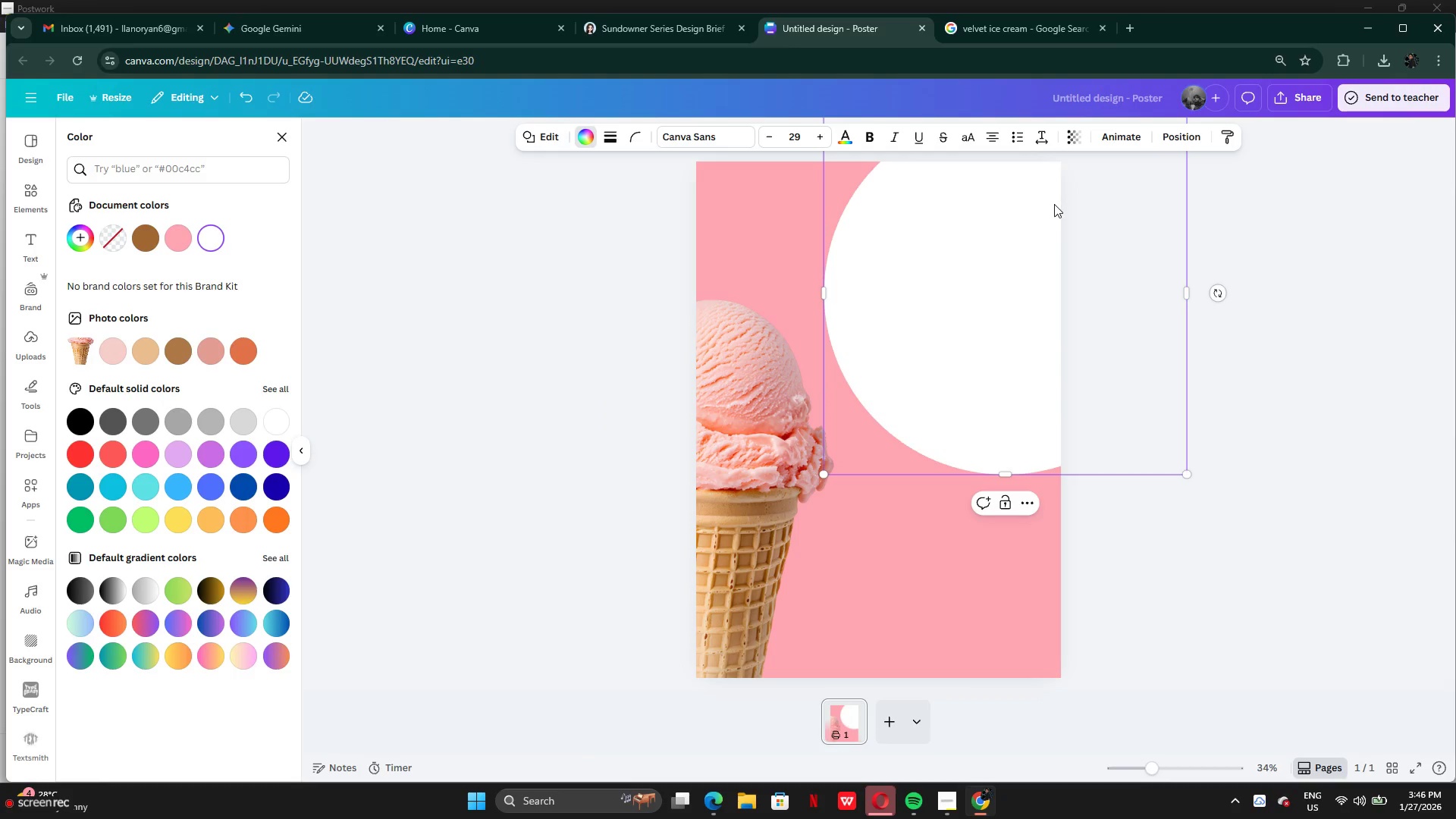 
left_click_drag(start_coordinate=[1054, 204], to_coordinate=[1014, 190])
 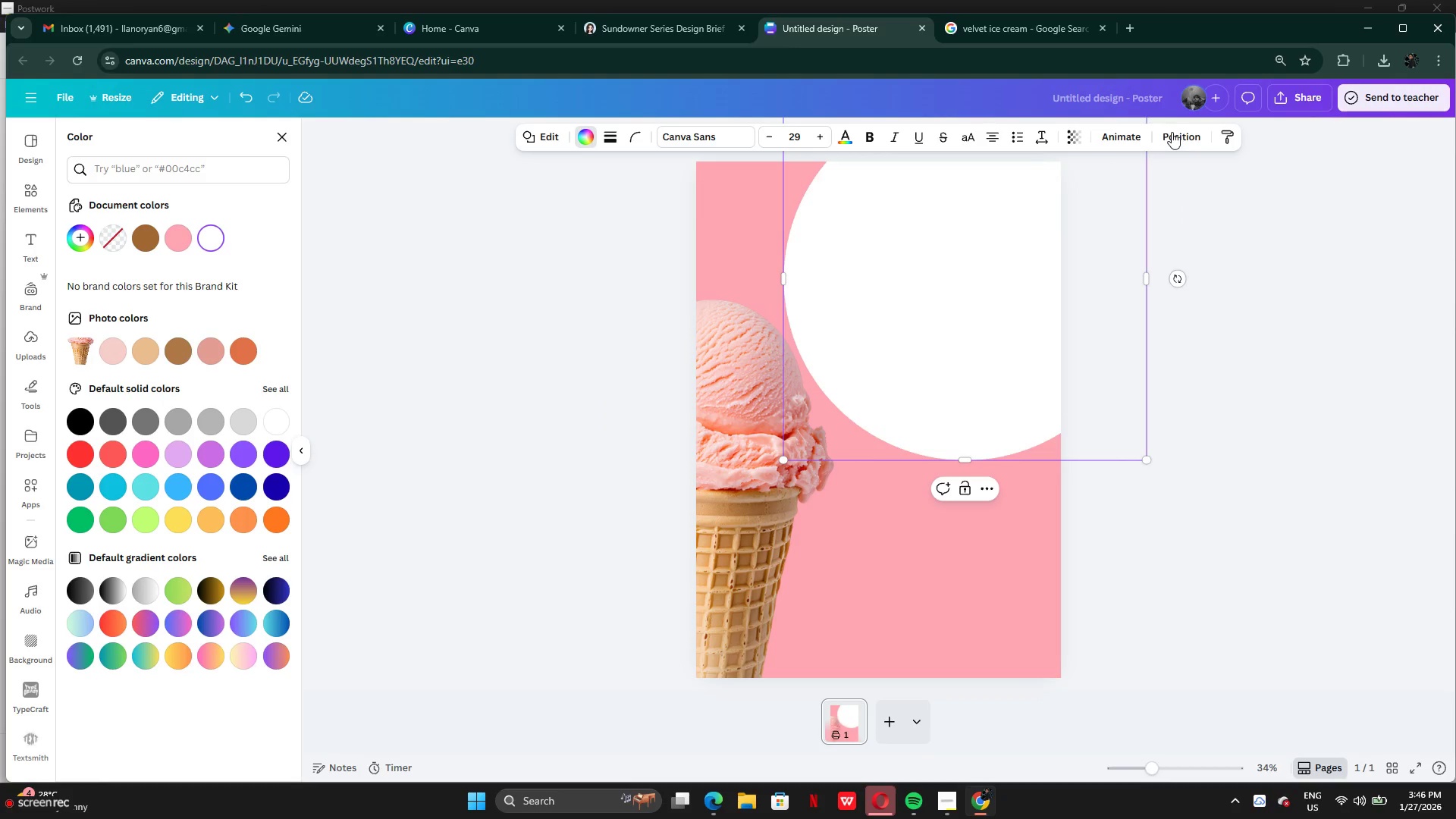 
left_click([1172, 132])
 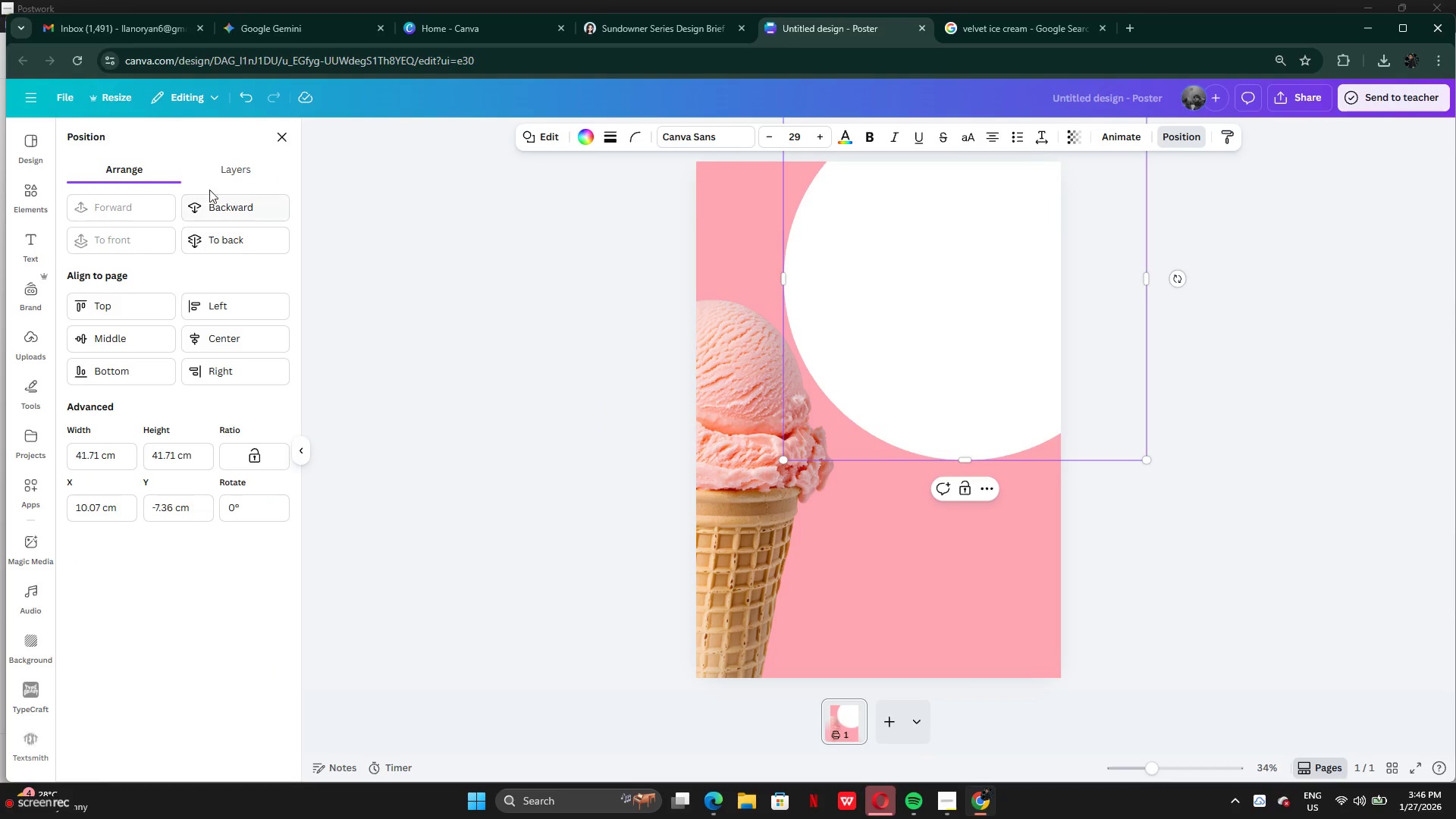 
left_click([230, 166])
 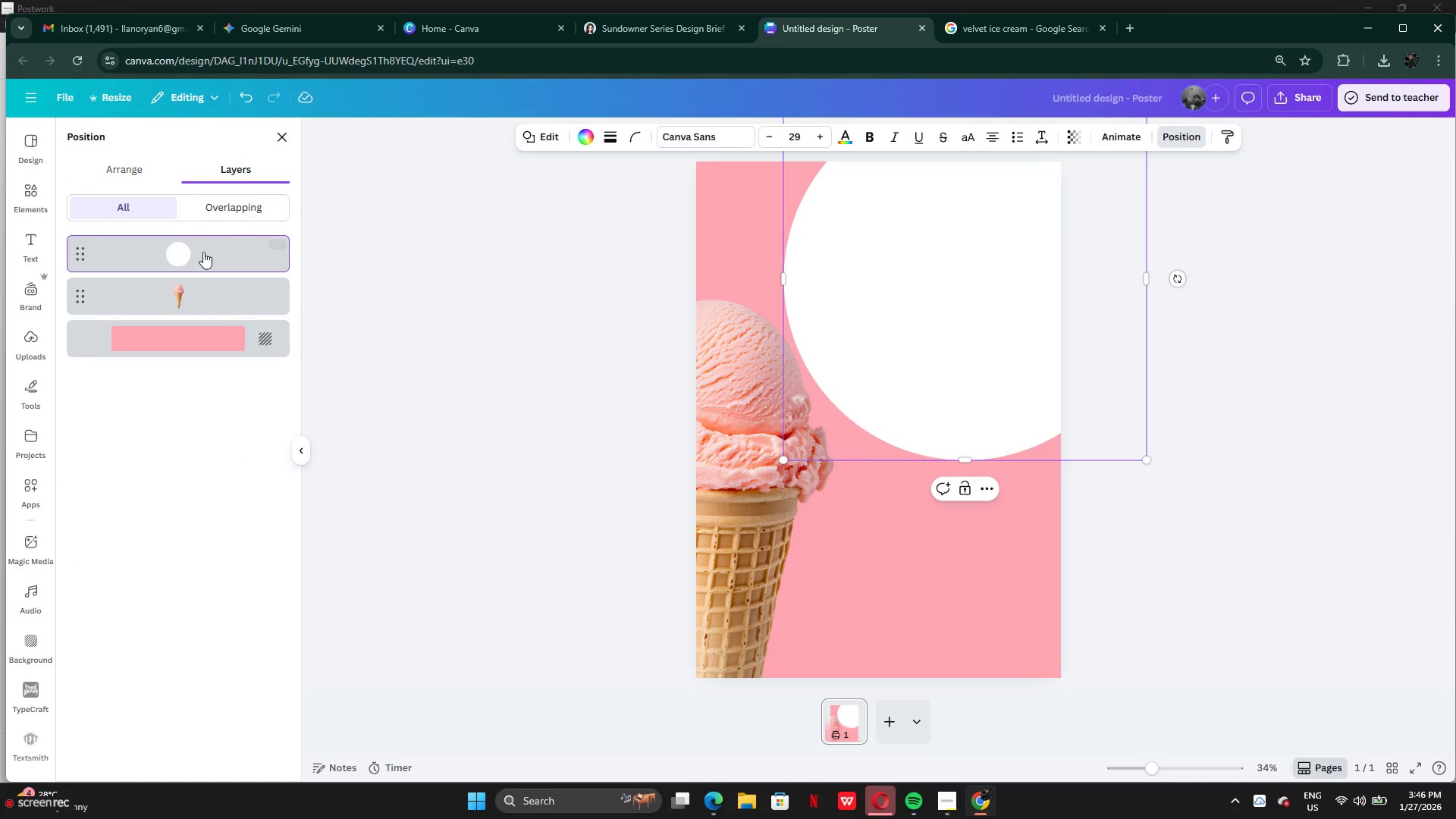 
left_click_drag(start_coordinate=[203, 253], to_coordinate=[194, 325])
 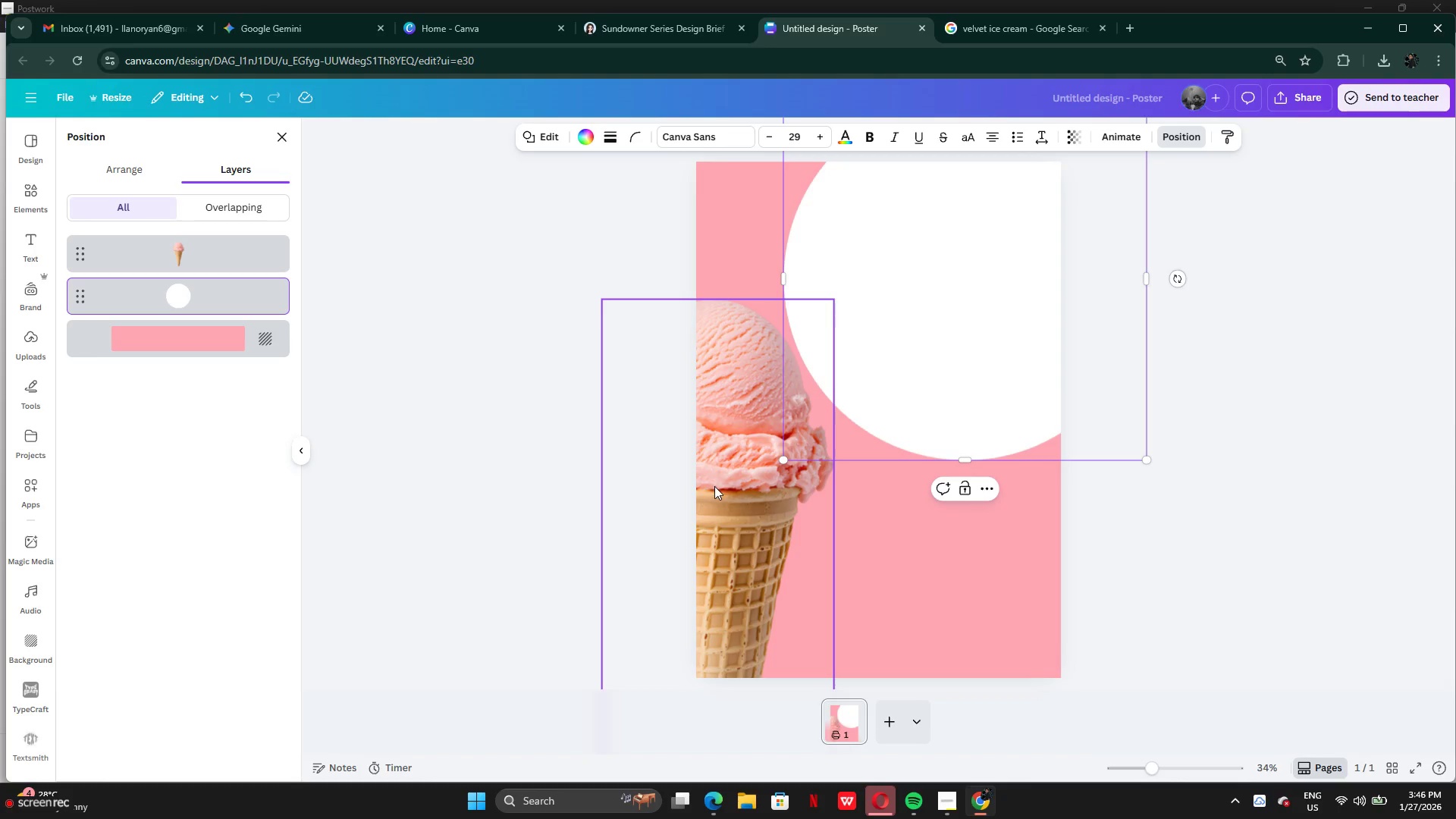 
left_click_drag(start_coordinate=[721, 490], to_coordinate=[941, 495])
 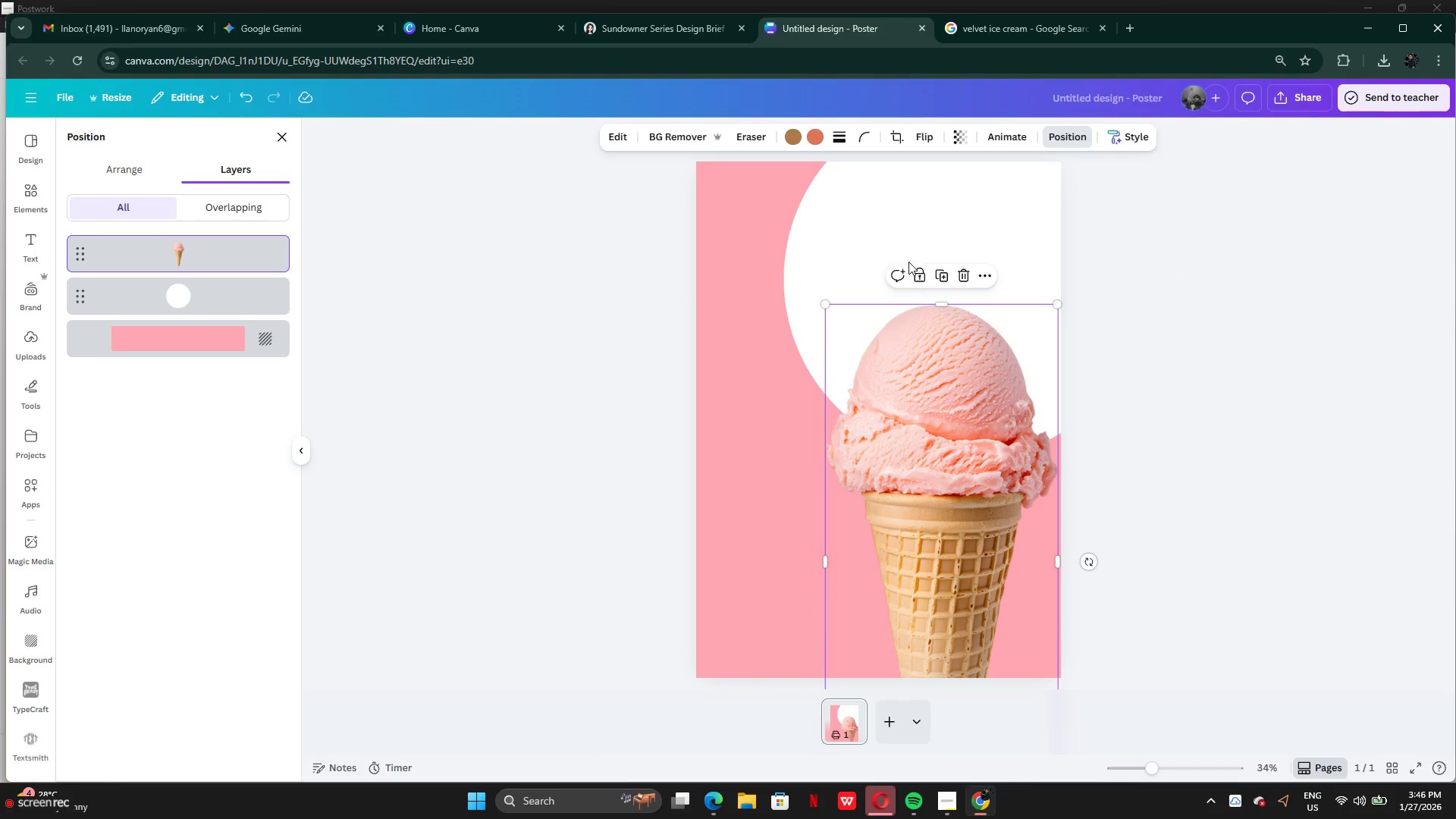 
left_click_drag(start_coordinate=[908, 259], to_coordinate=[629, 283])
 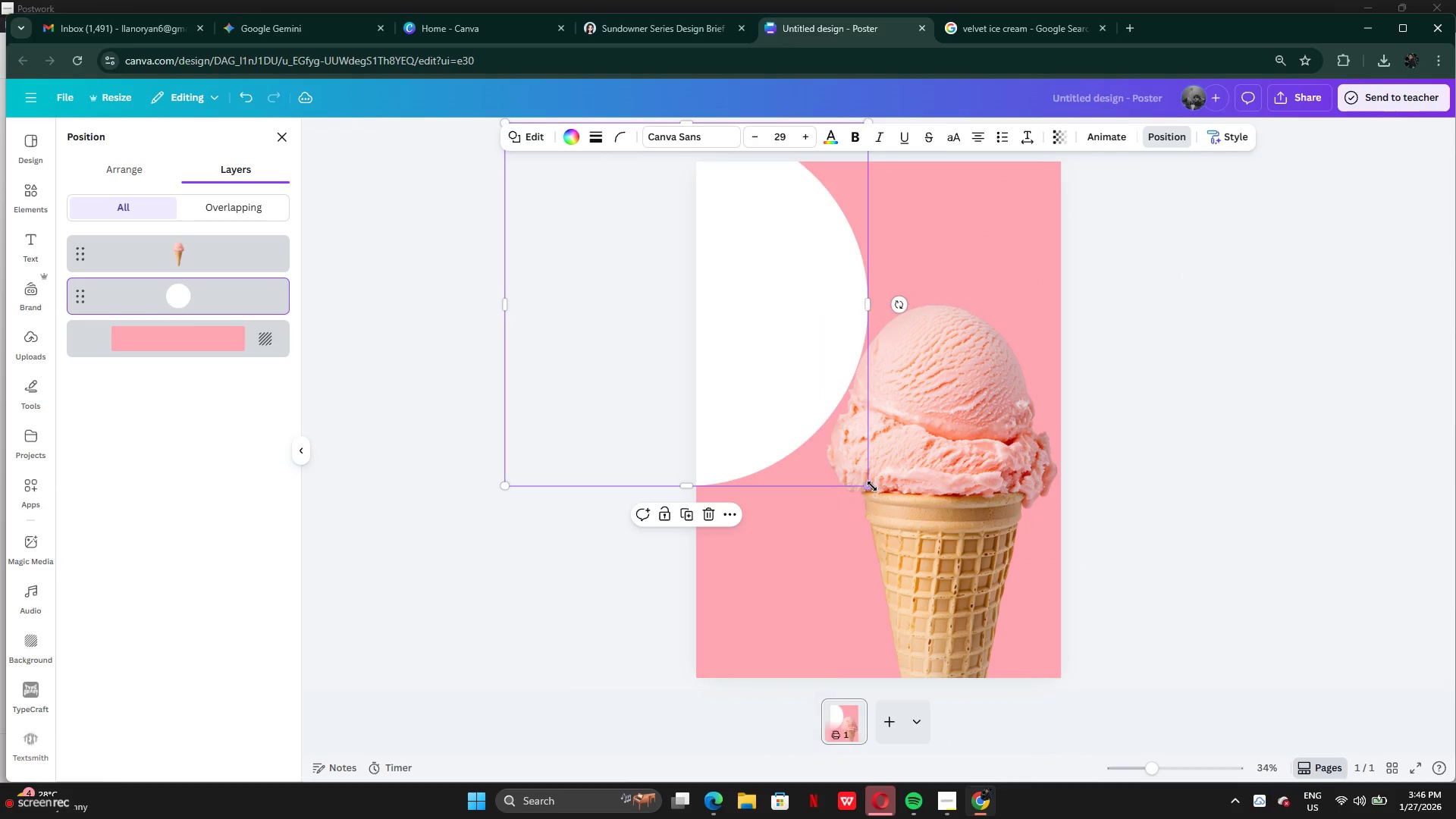 
left_click_drag(start_coordinate=[864, 485], to_coordinate=[1132, 669])
 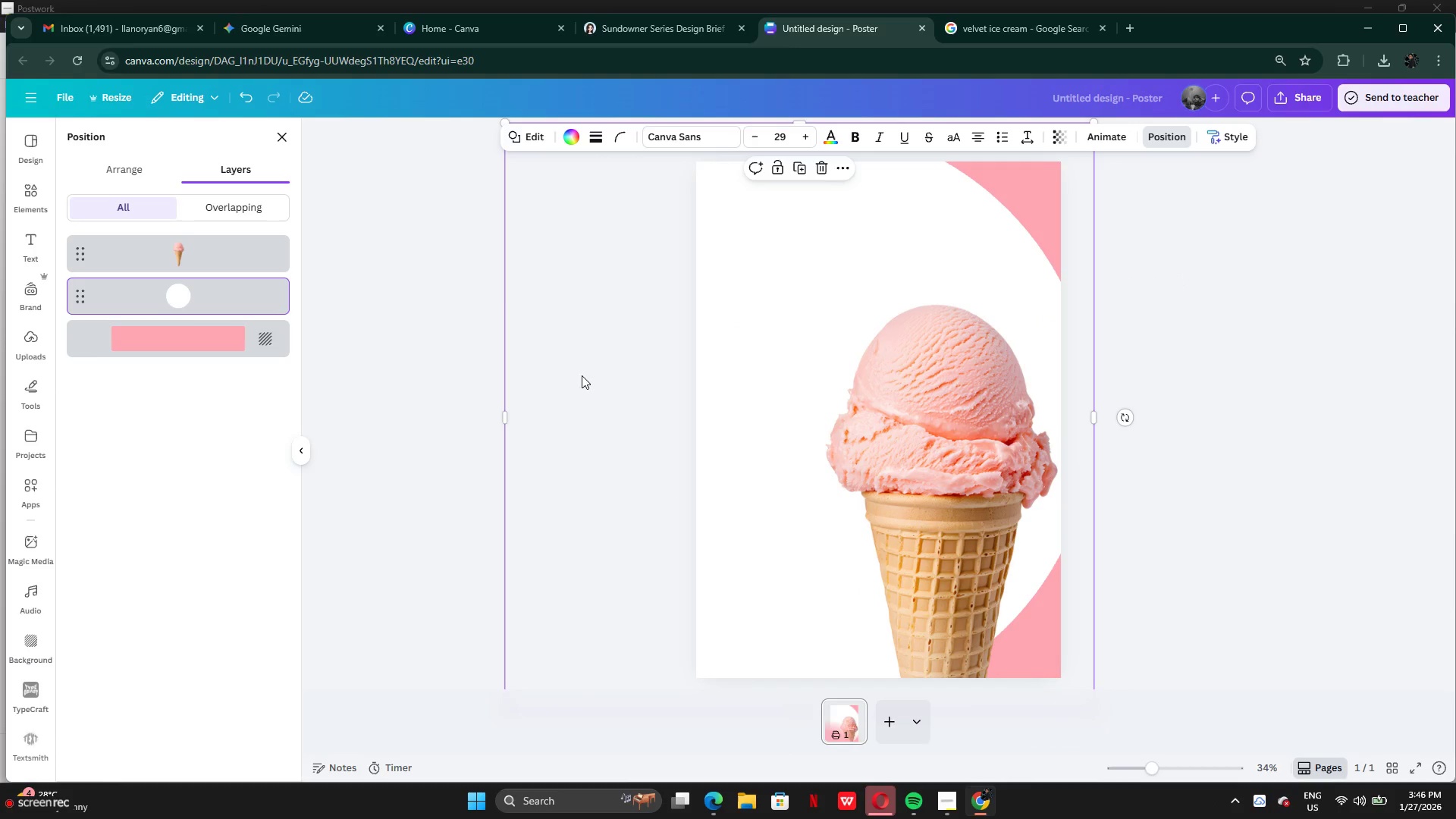 
left_click_drag(start_coordinate=[585, 373], to_coordinate=[415, 380])
 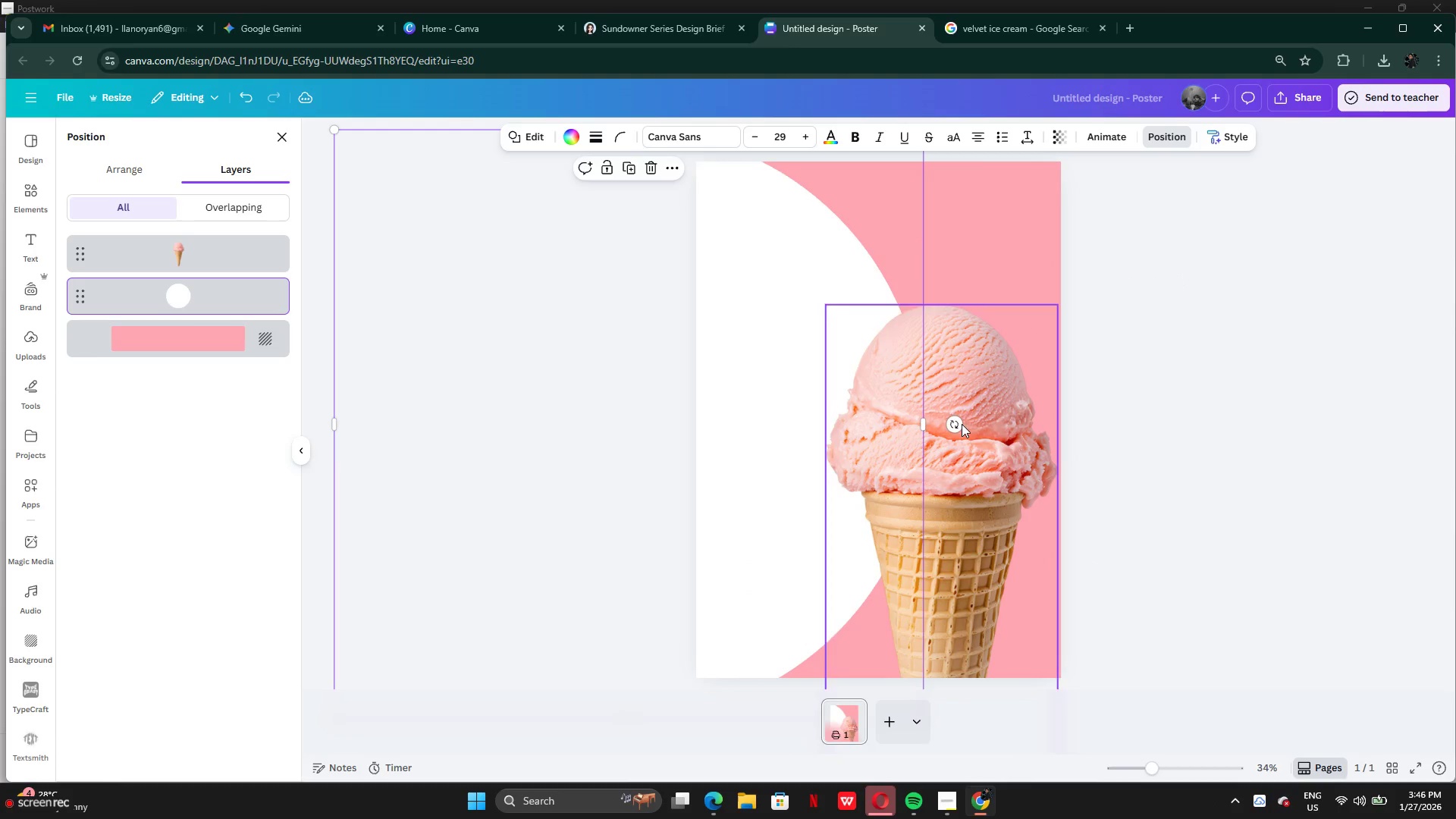 
left_click([990, 438])
 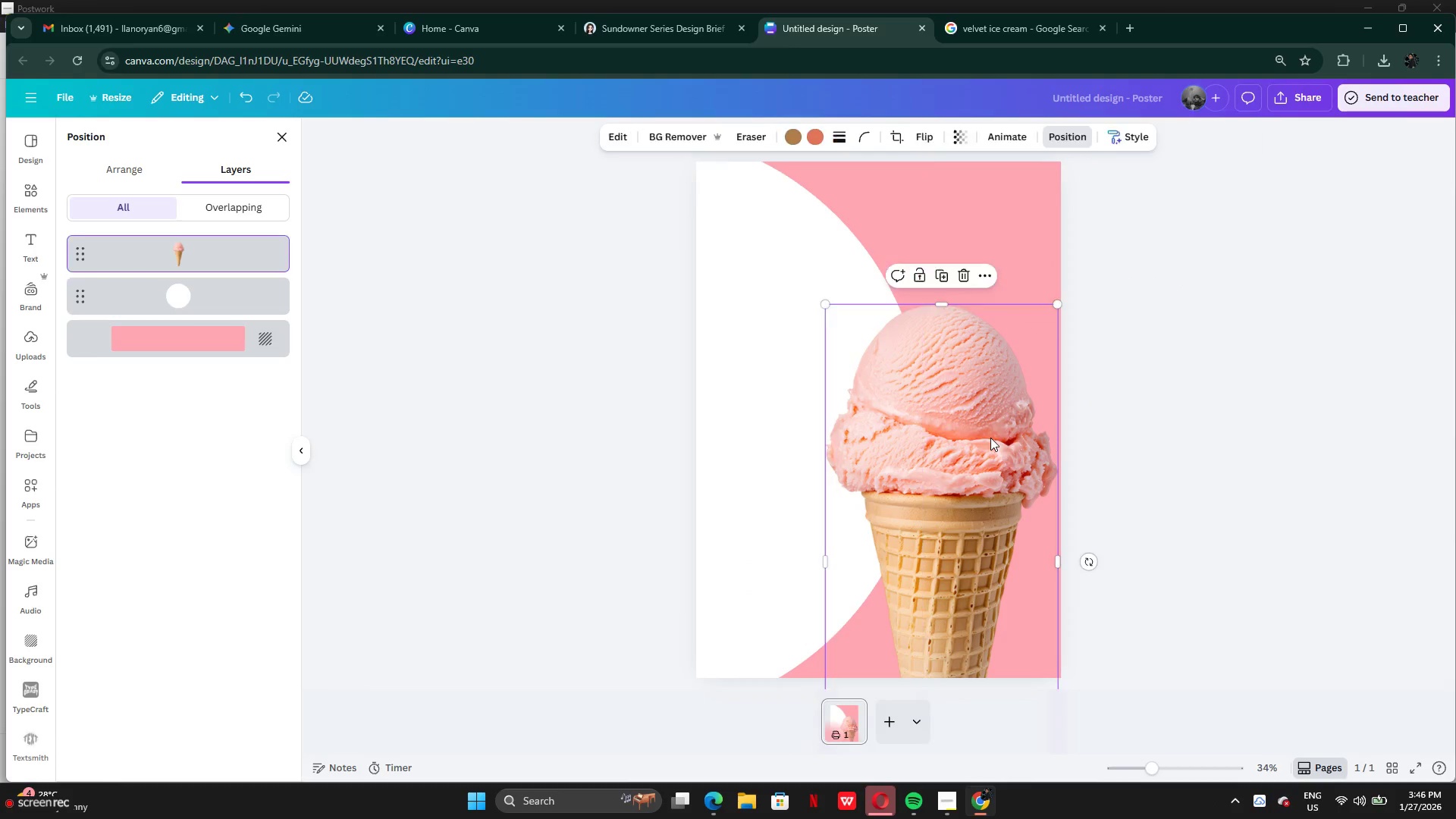 
left_click_drag(start_coordinate=[990, 438], to_coordinate=[889, 433])
 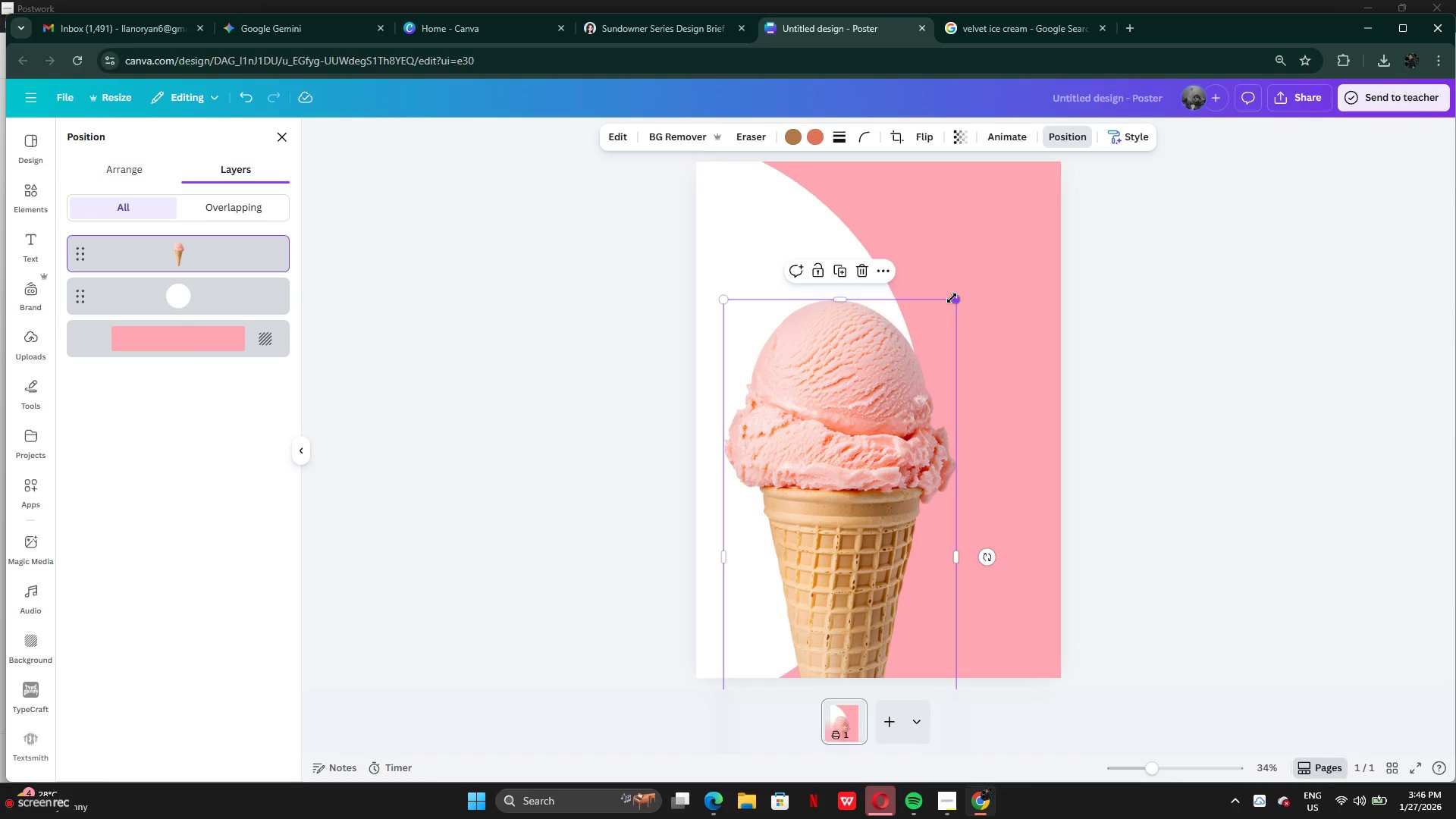 
left_click_drag(start_coordinate=[877, 372], to_coordinate=[962, 361])
 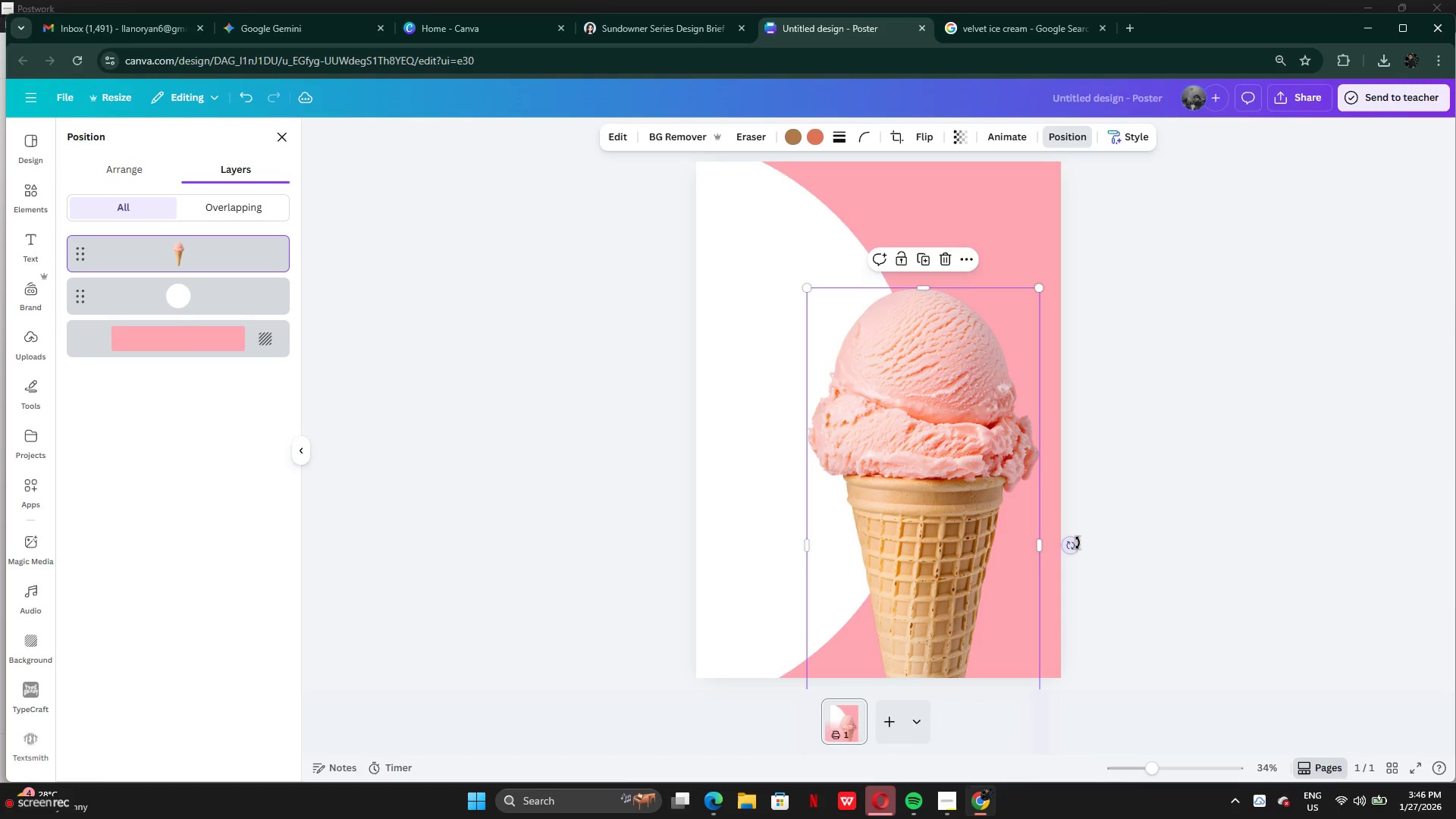 
left_click_drag(start_coordinate=[1072, 539], to_coordinate=[1043, 587])
 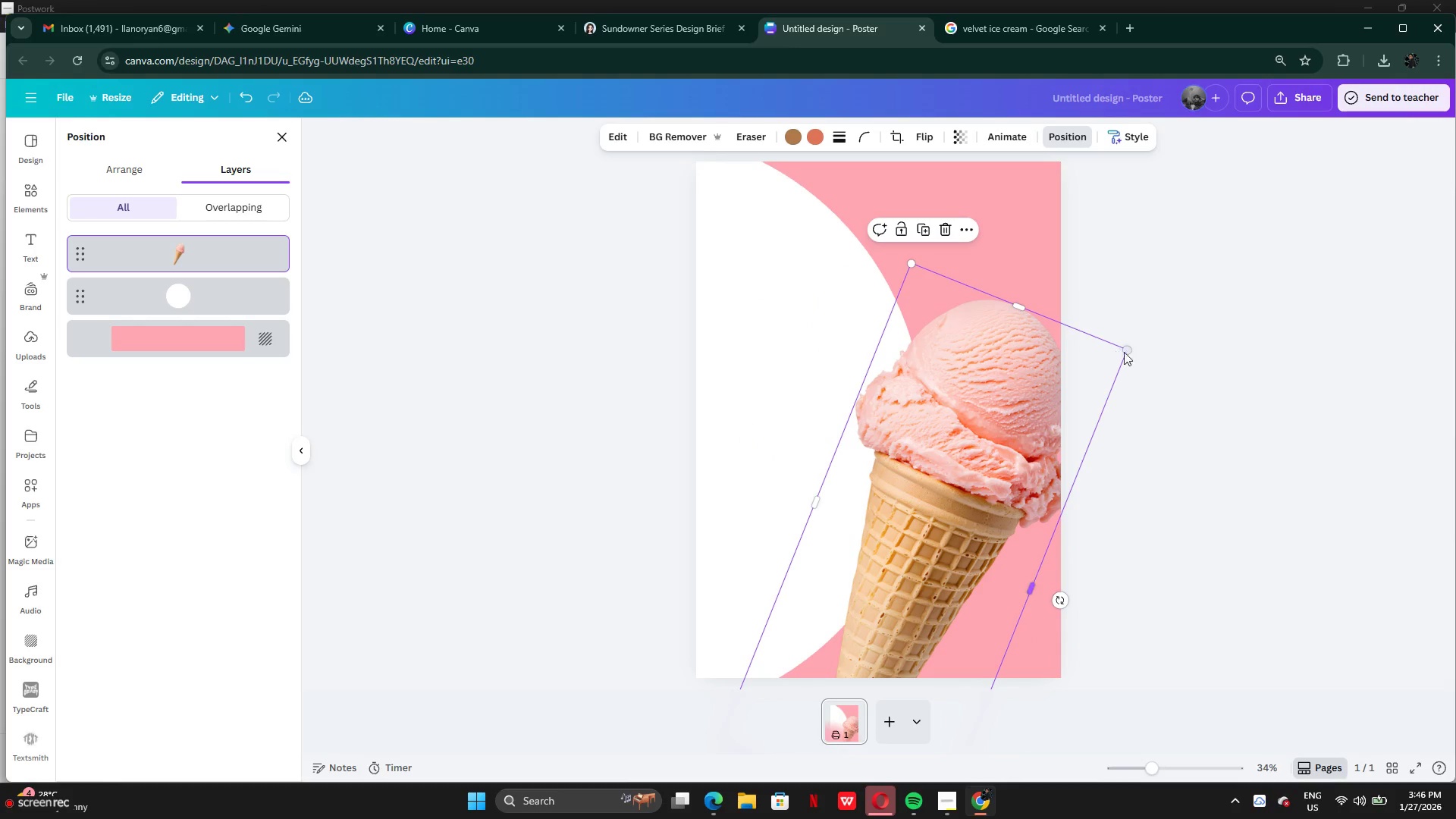 
left_click_drag(start_coordinate=[1125, 350], to_coordinate=[1056, 424])
 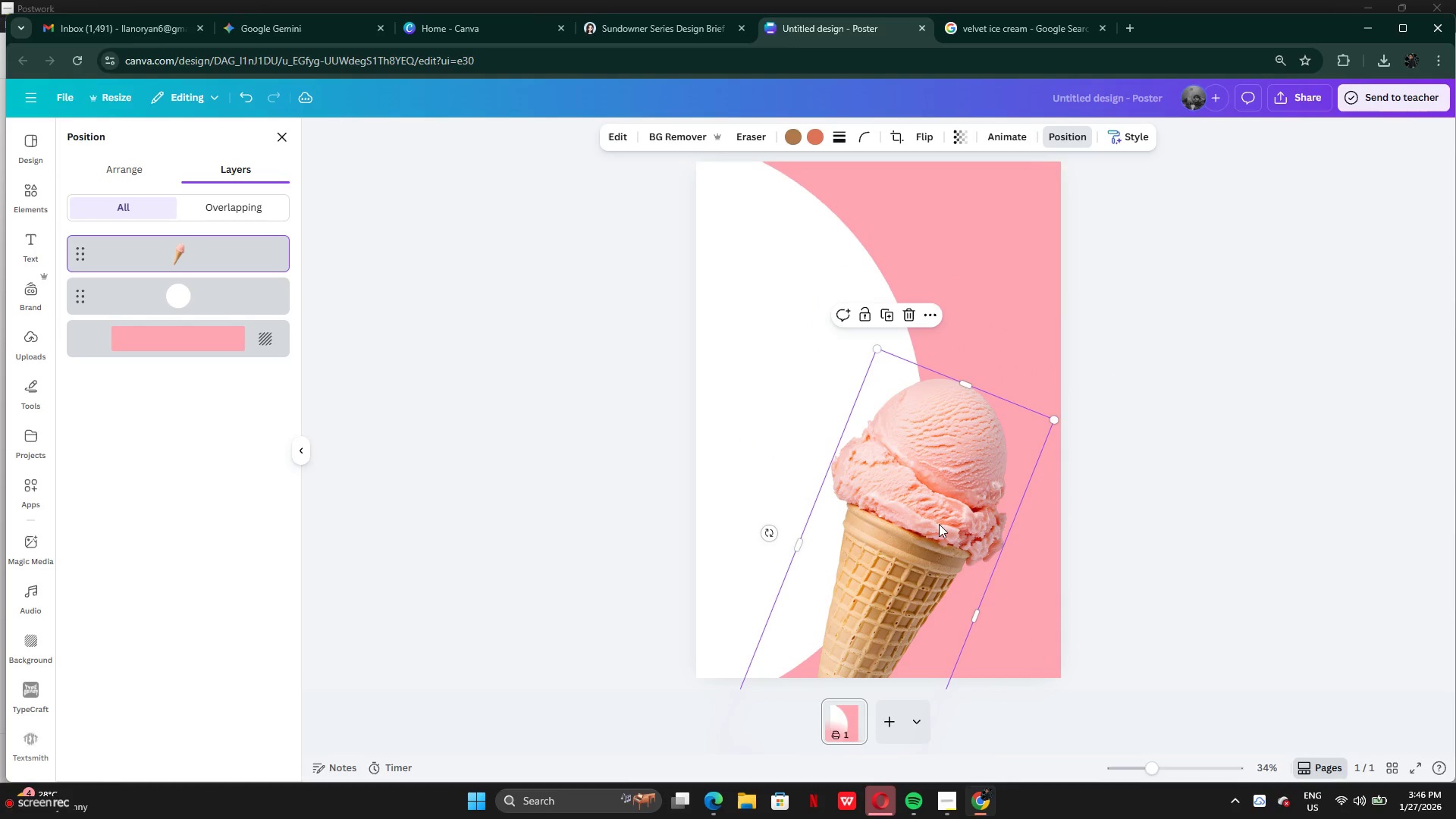 
left_click_drag(start_coordinate=[939, 524], to_coordinate=[827, 477])
 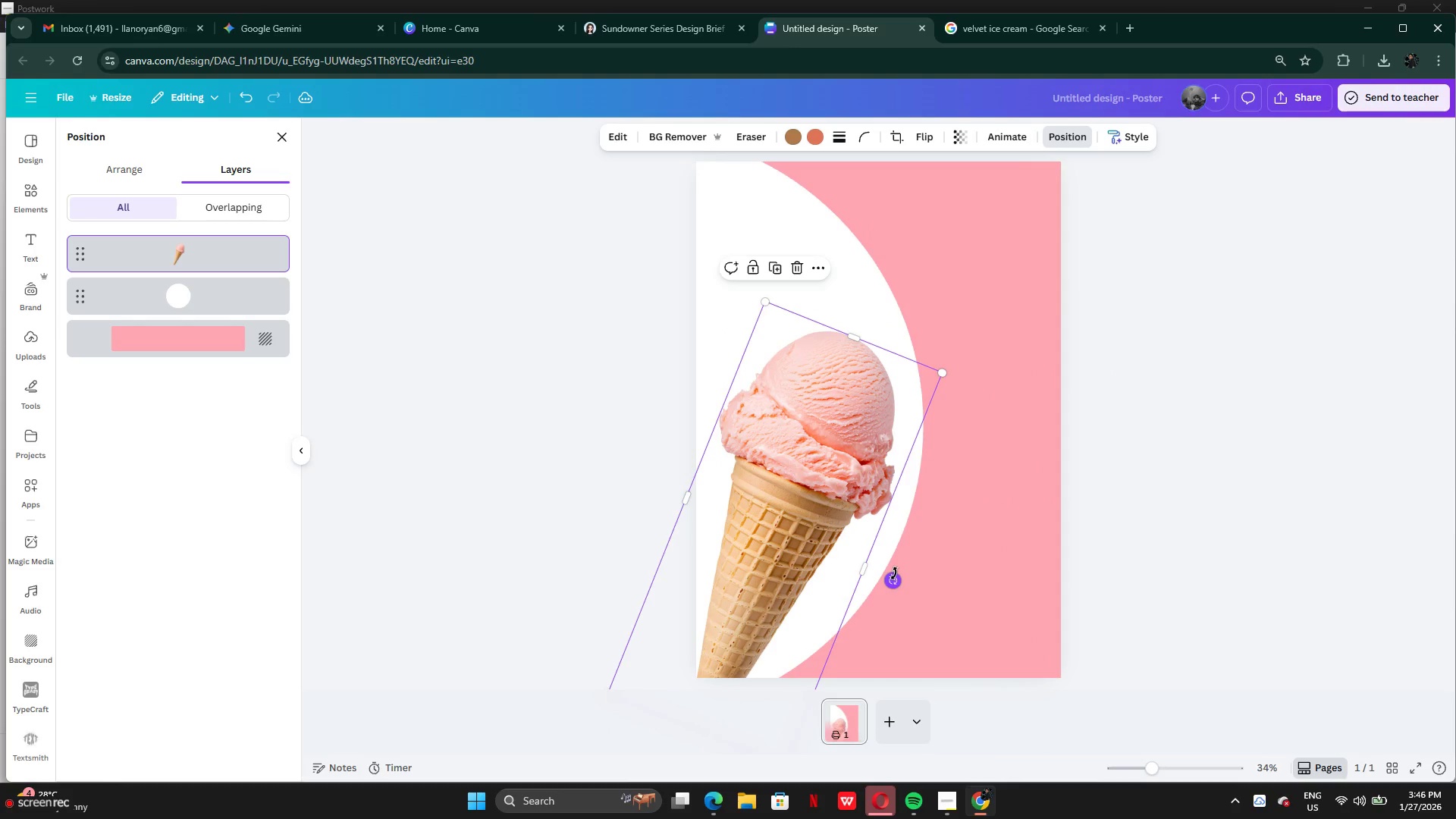 
left_click_drag(start_coordinate=[894, 575], to_coordinate=[774, 610])
 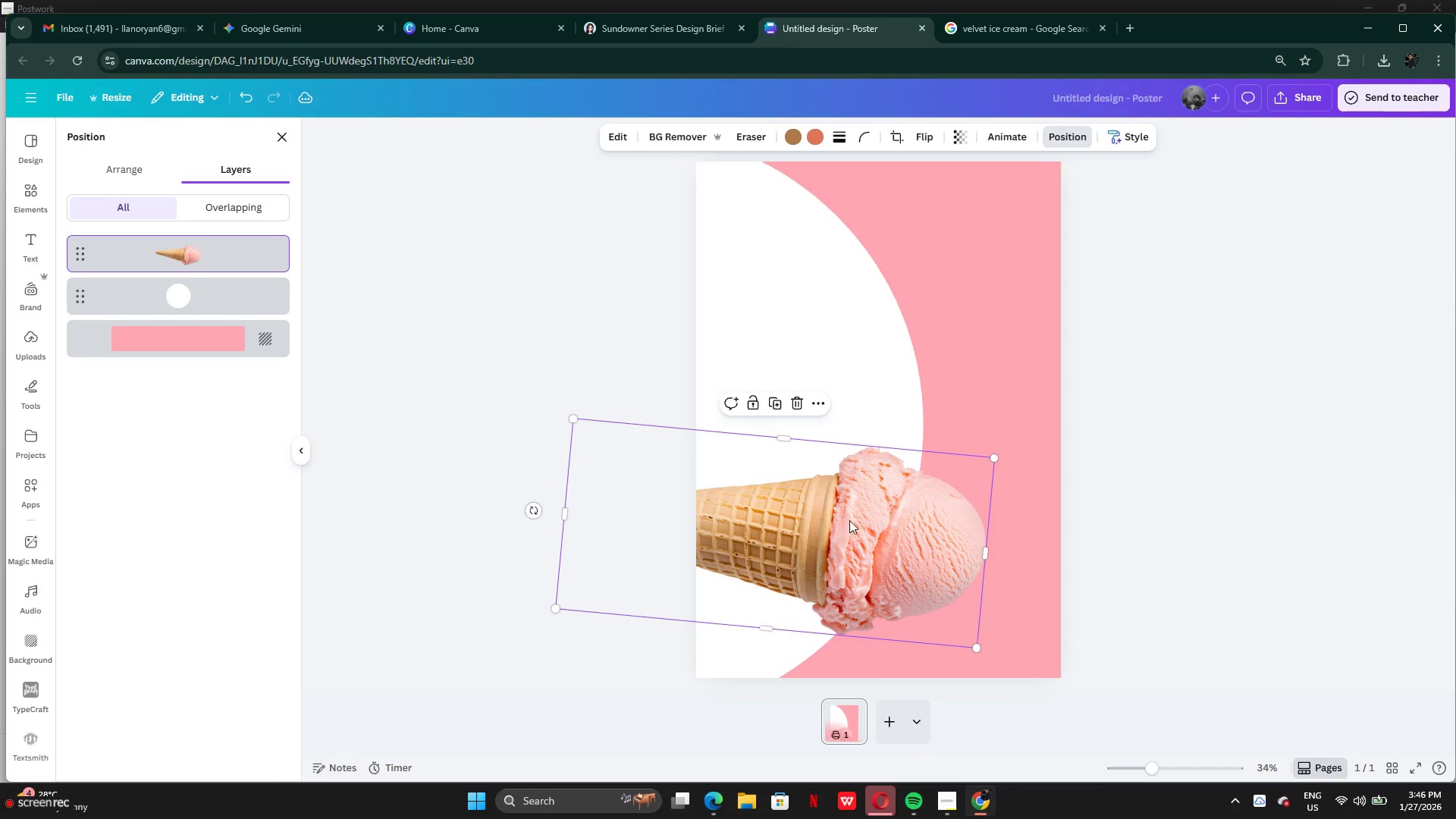 
left_click_drag(start_coordinate=[849, 520], to_coordinate=[692, 378])
 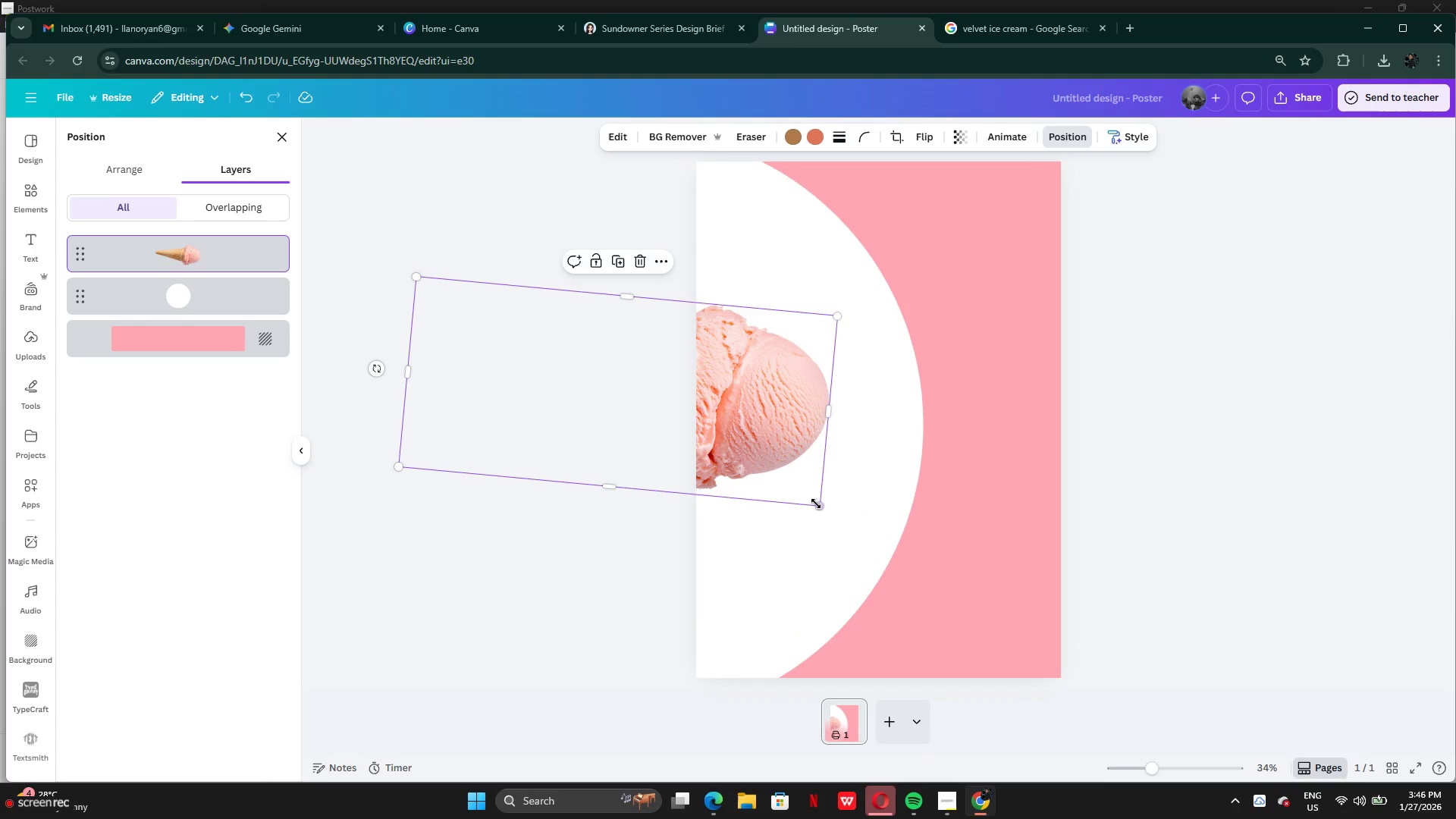 
left_click_drag(start_coordinate=[816, 504], to_coordinate=[932, 612])
 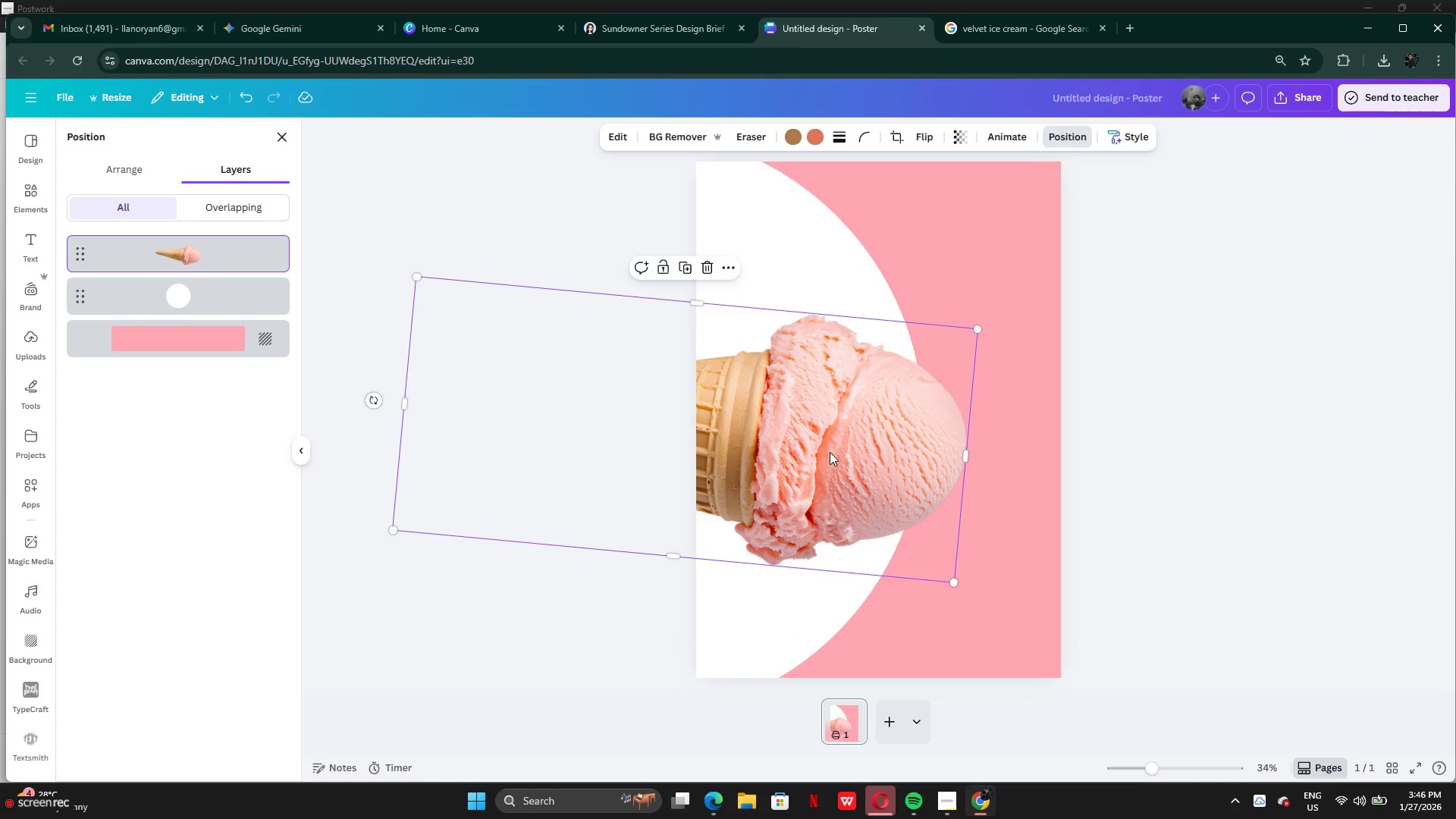 
key(Control+Z)
 